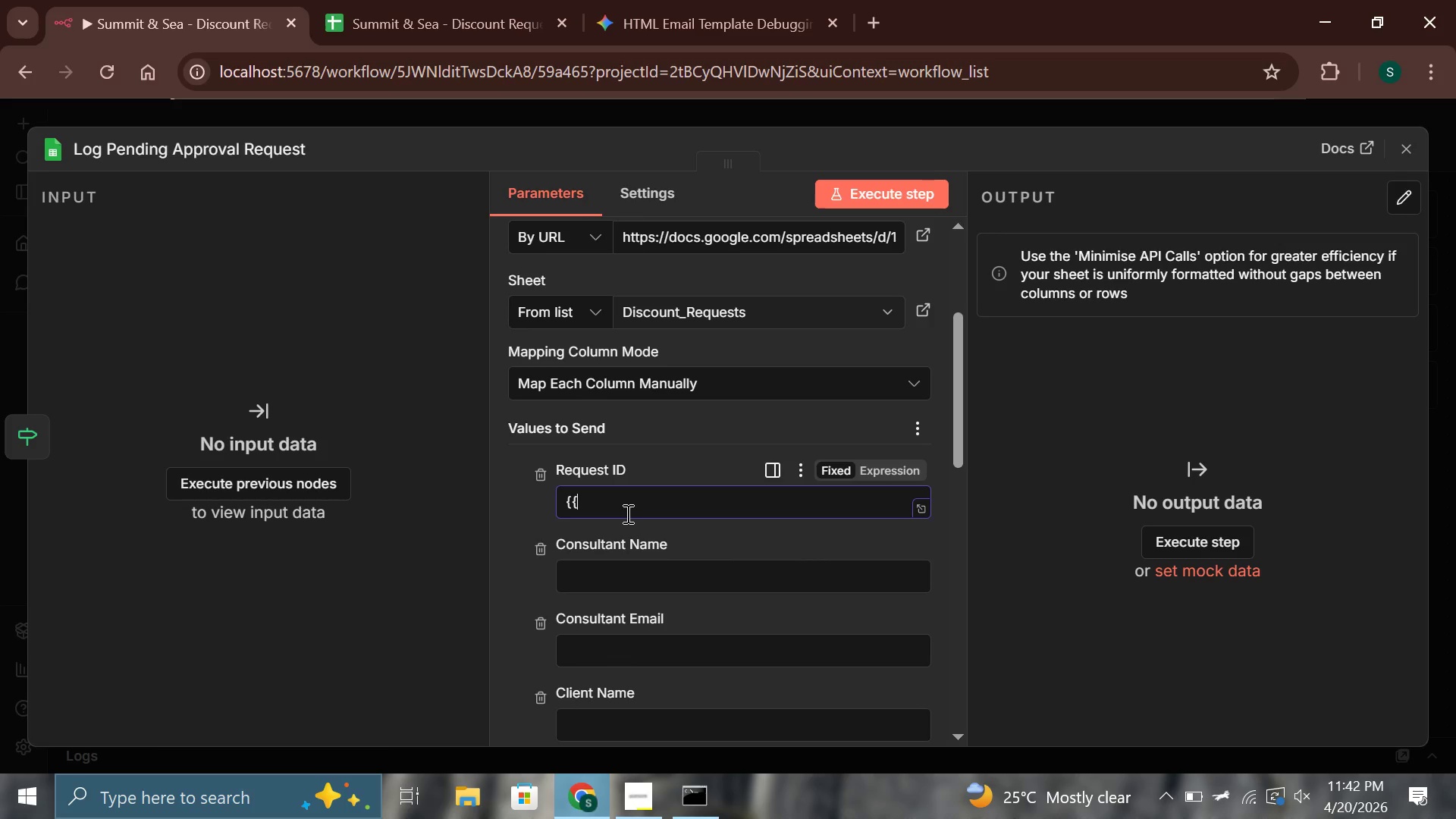 
type($json.body.request_id)
 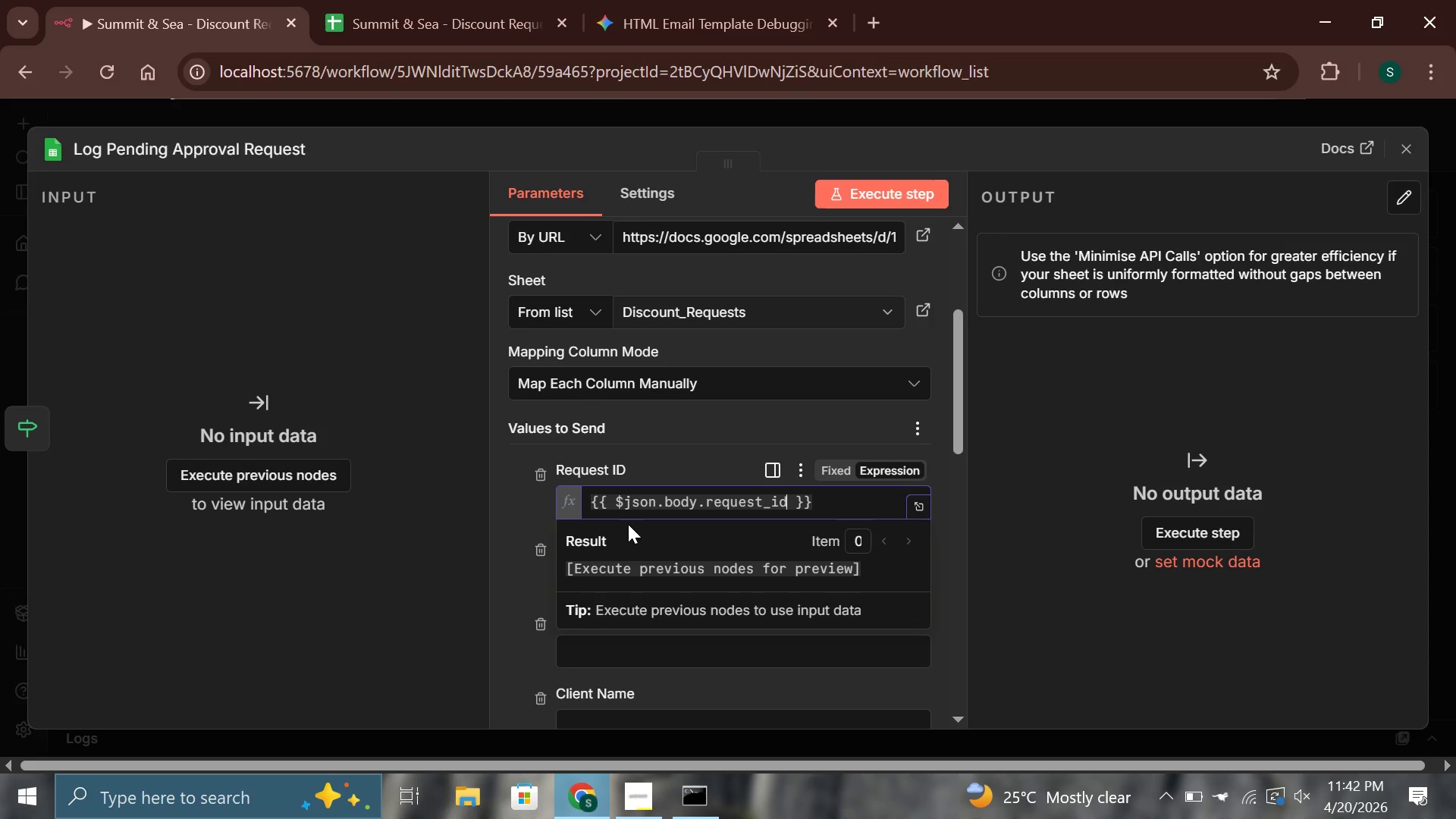 
left_click([645, 468])
 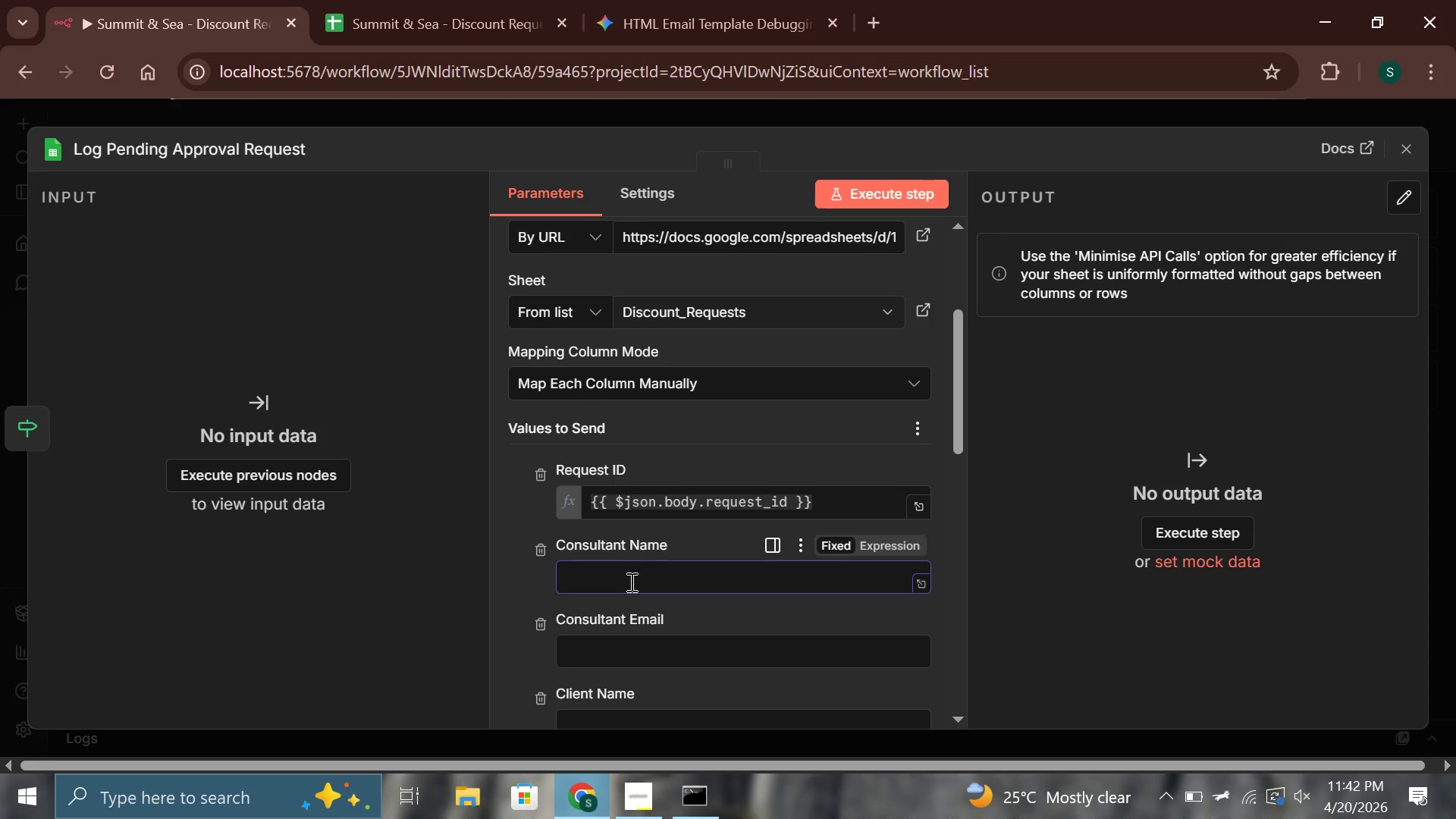 
wait(9.14)
 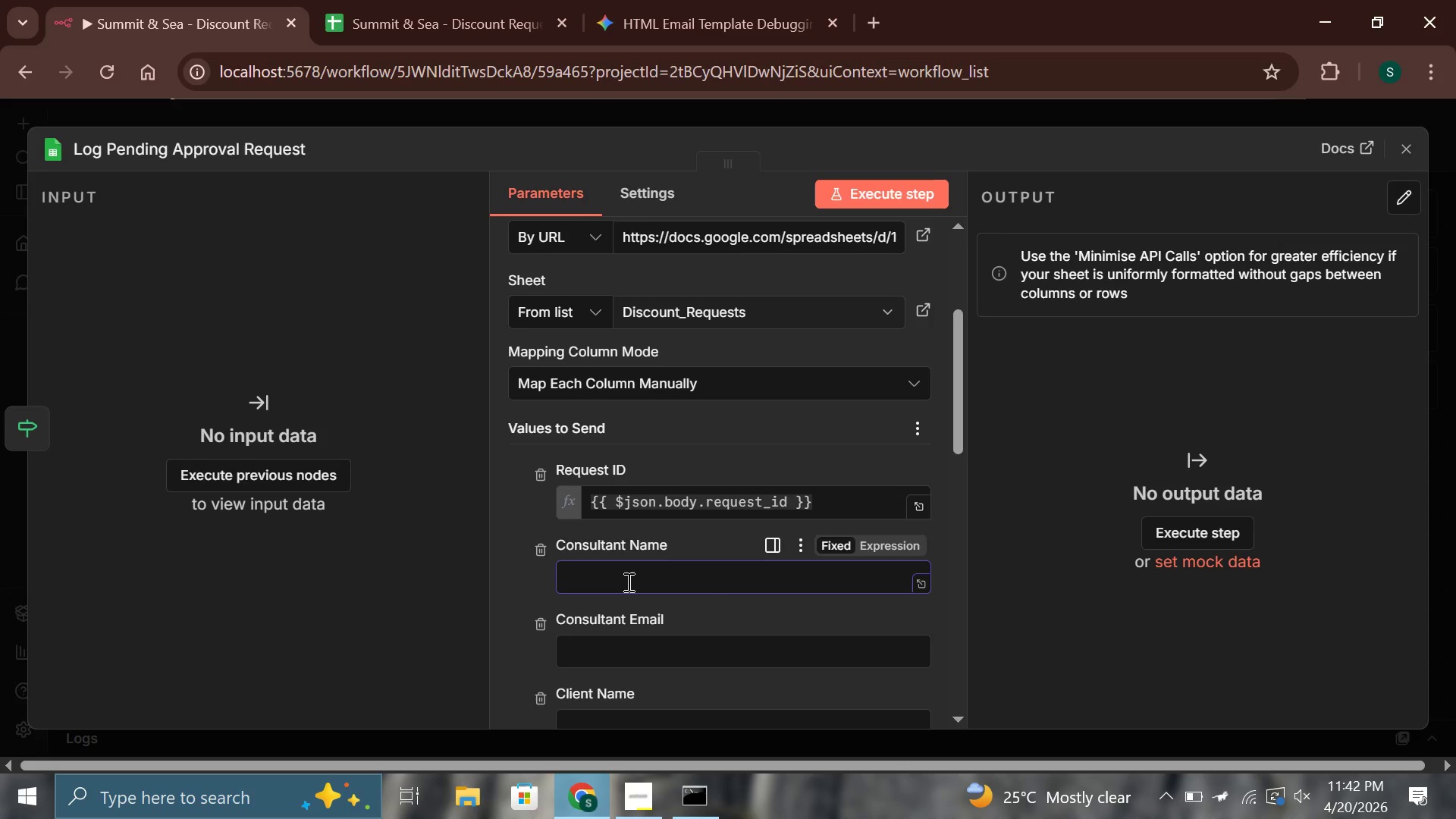 
type({{$json.body.consultant_email)
 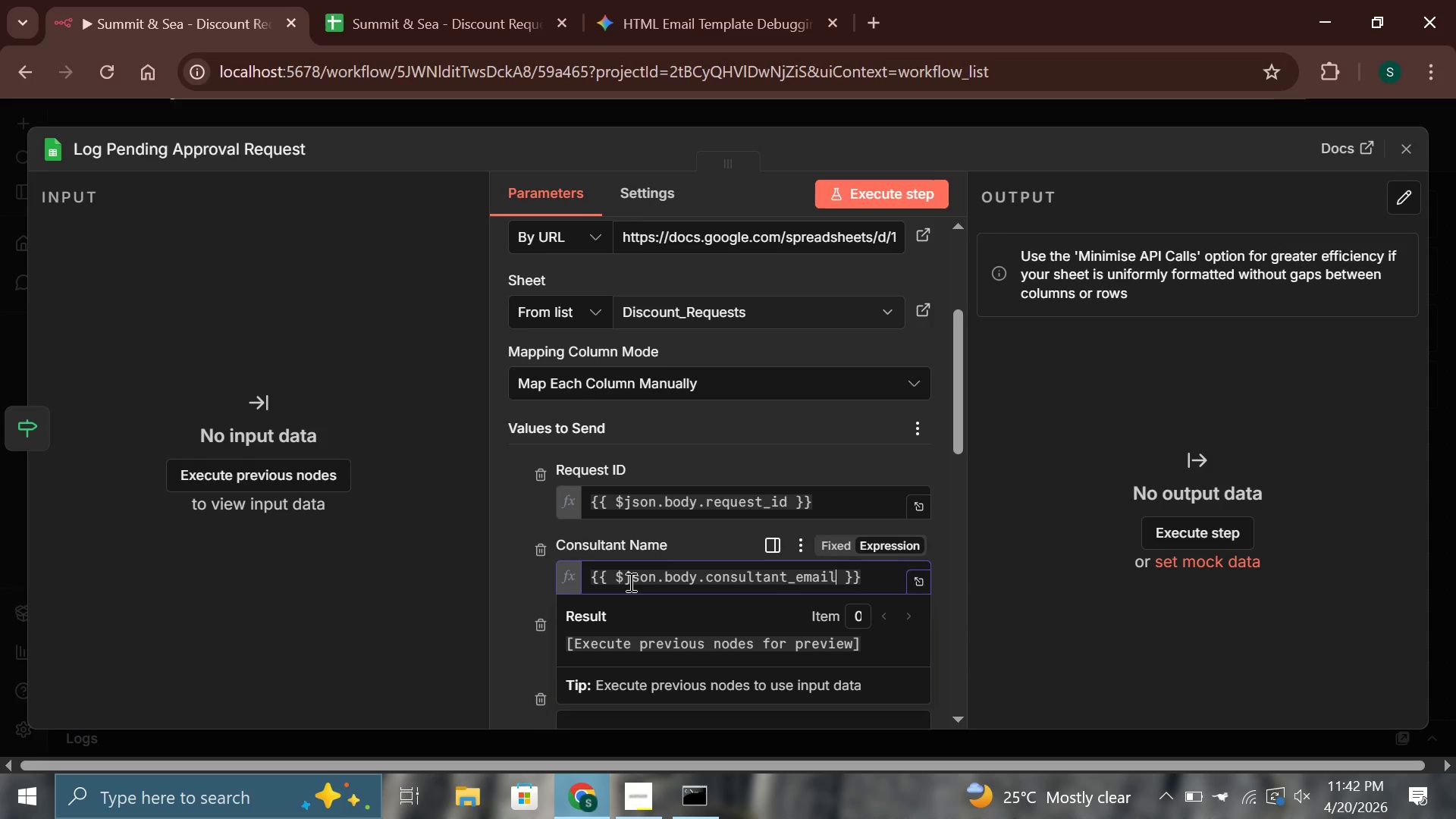 
left_click([838, 578])
 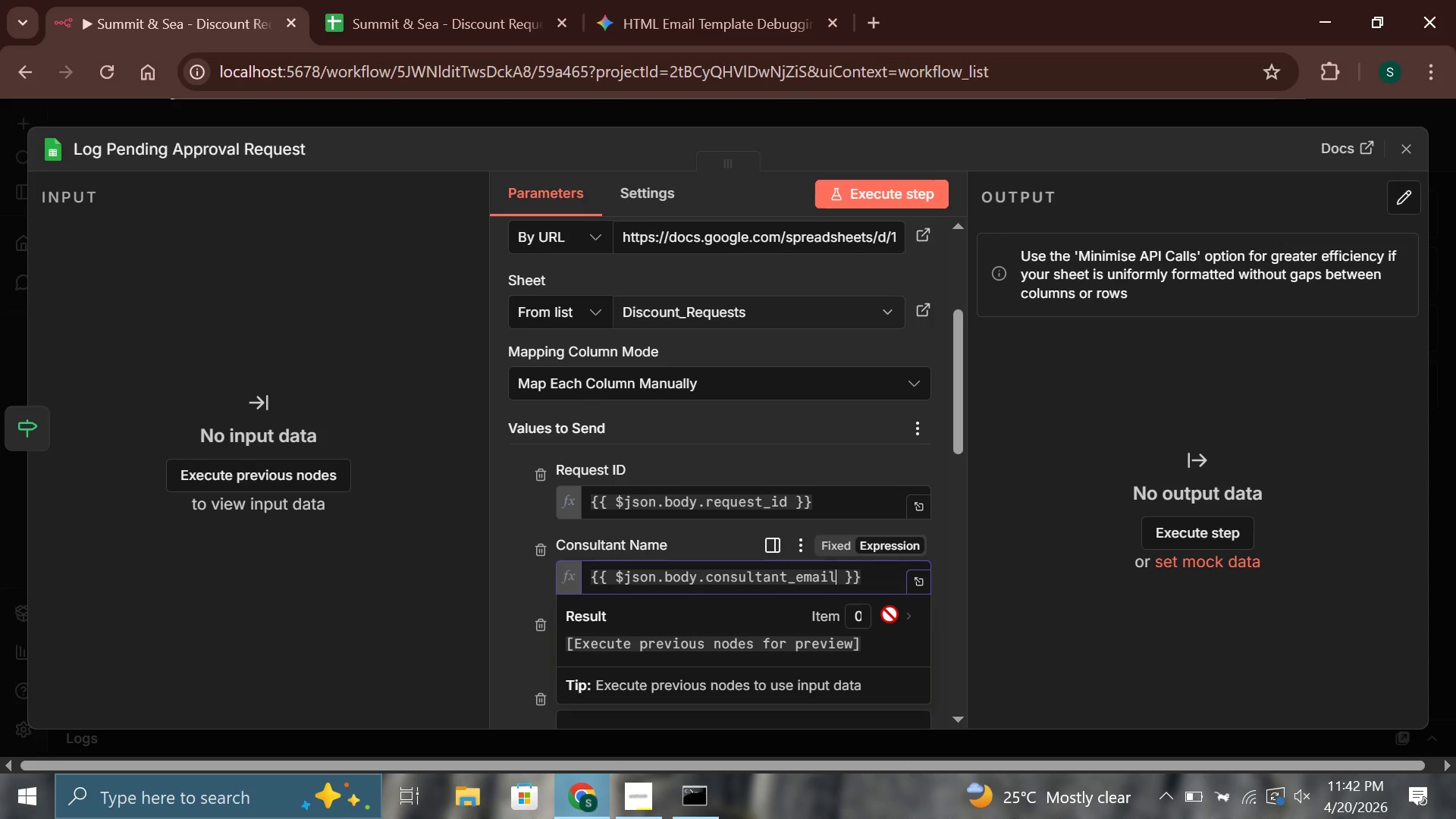 
key(Backspace)
key(Backspace)
key(Backspace)
key(Backspace)
key(Backspace)
type(name)
 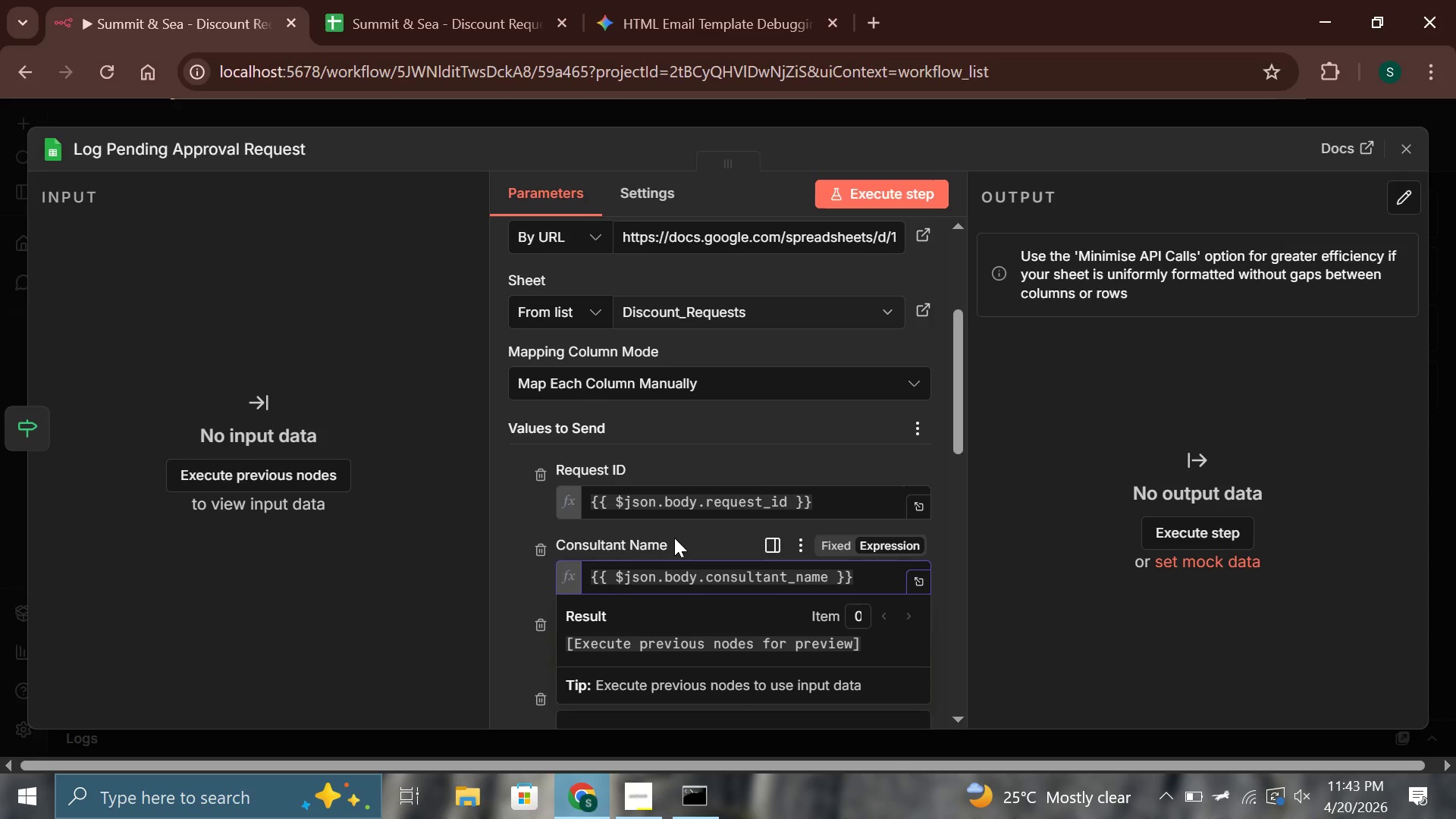 
scroll: coordinate [677, 544], scroll_direction: down, amount: 2.0
 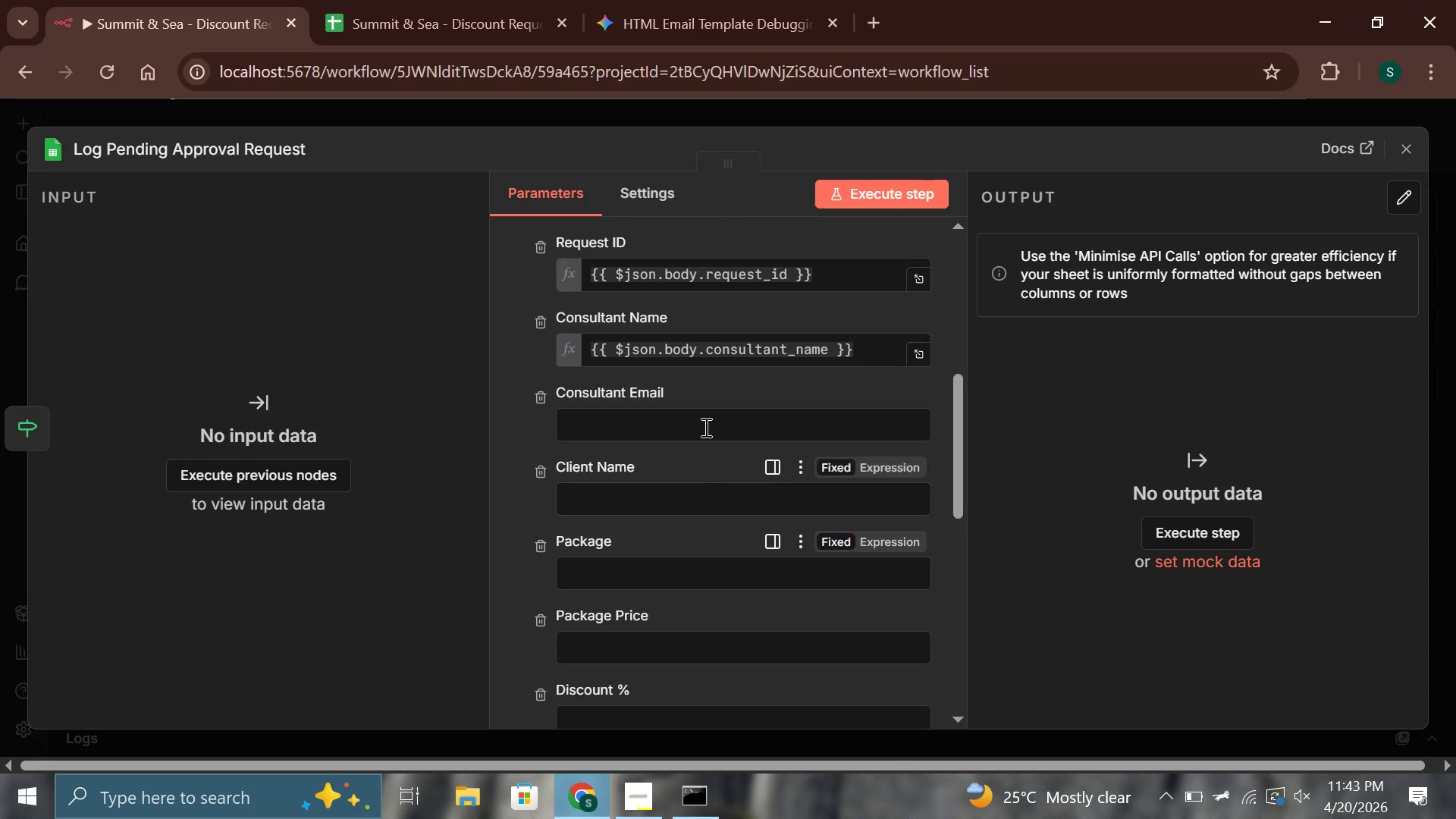 
left_click([704, 427])
 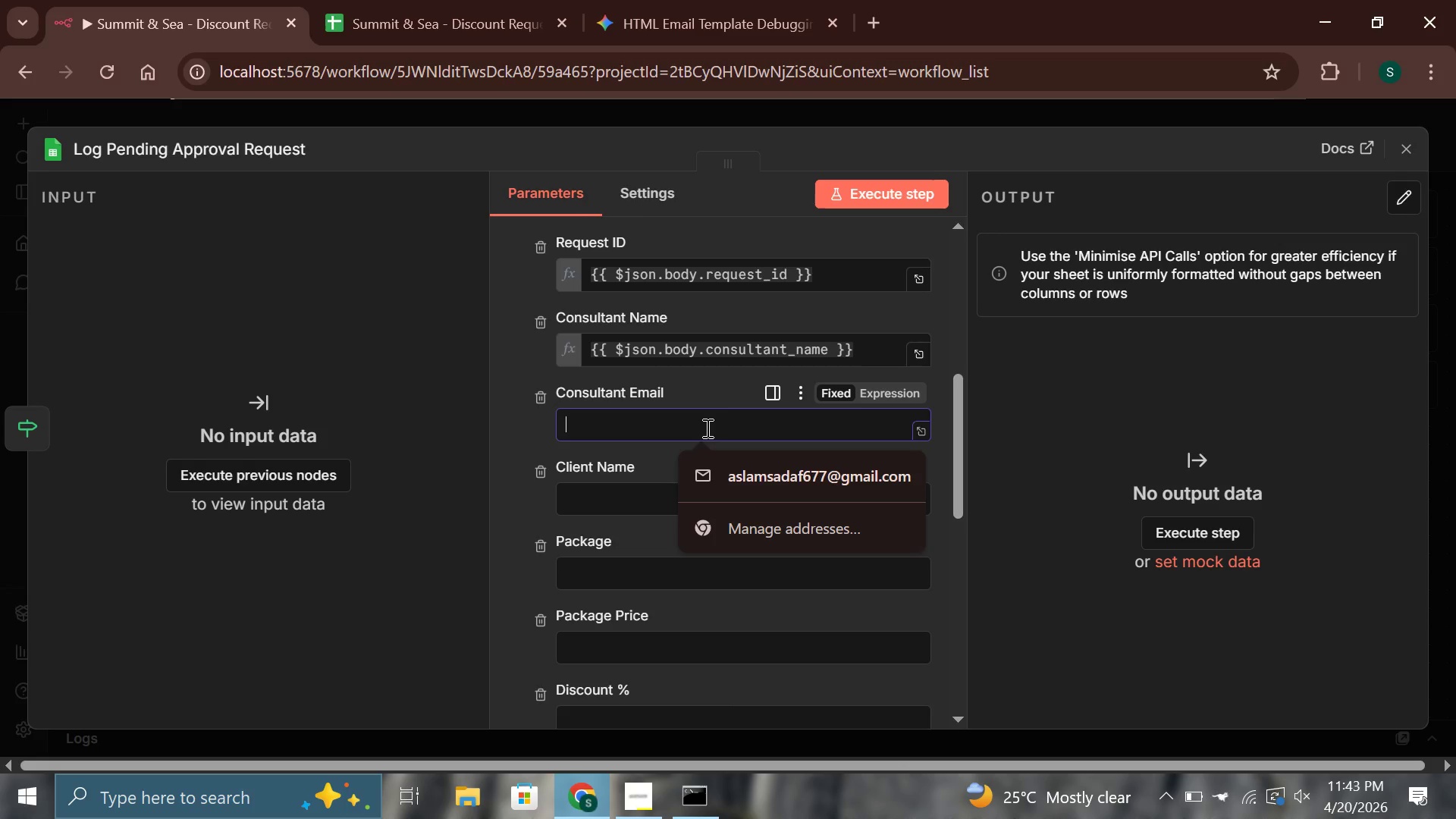 
hold_key(key=ShiftLeft, duration=1.52)
 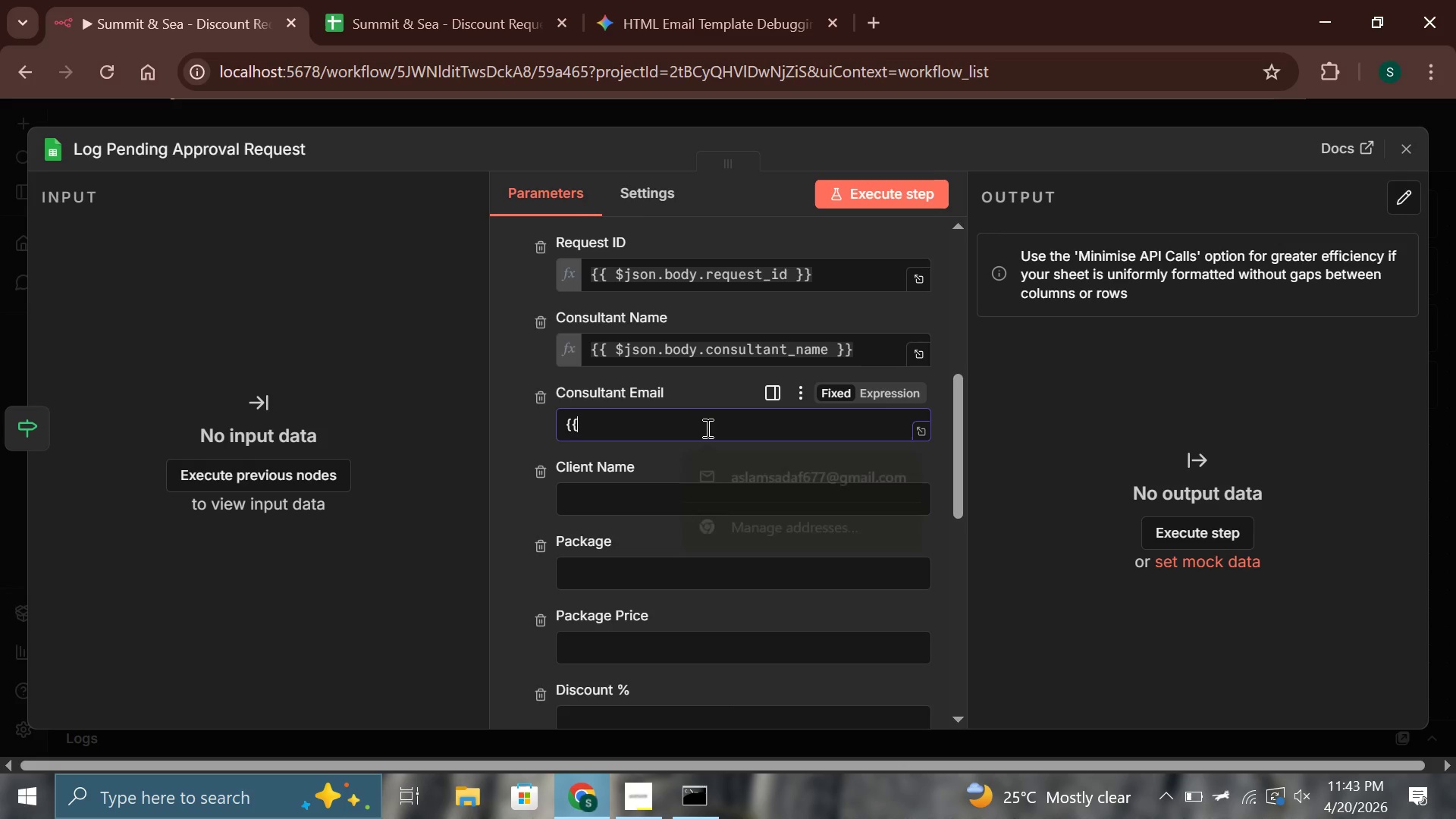 
type({{$json)
 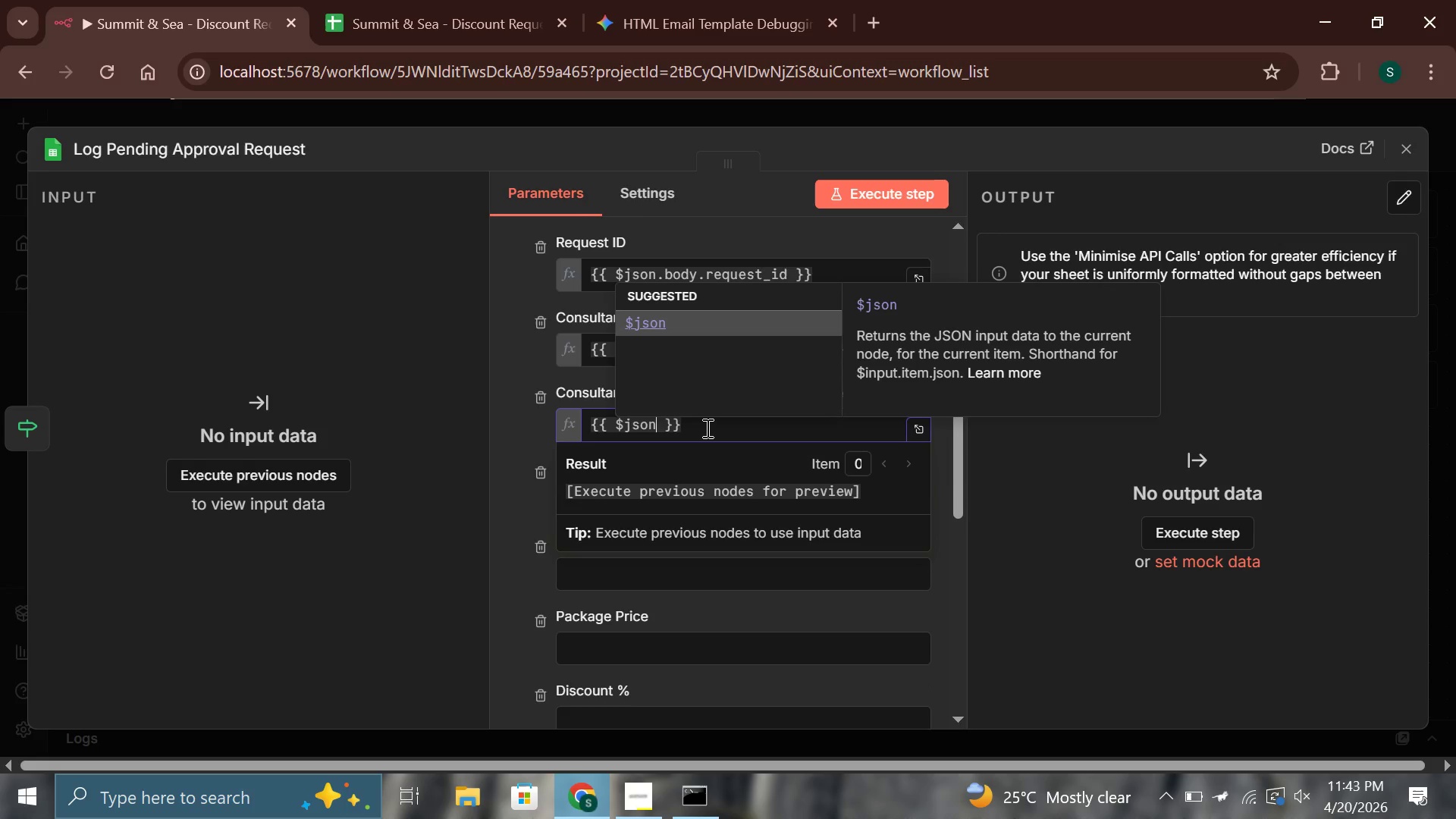 
type(.body.consultant_email)
 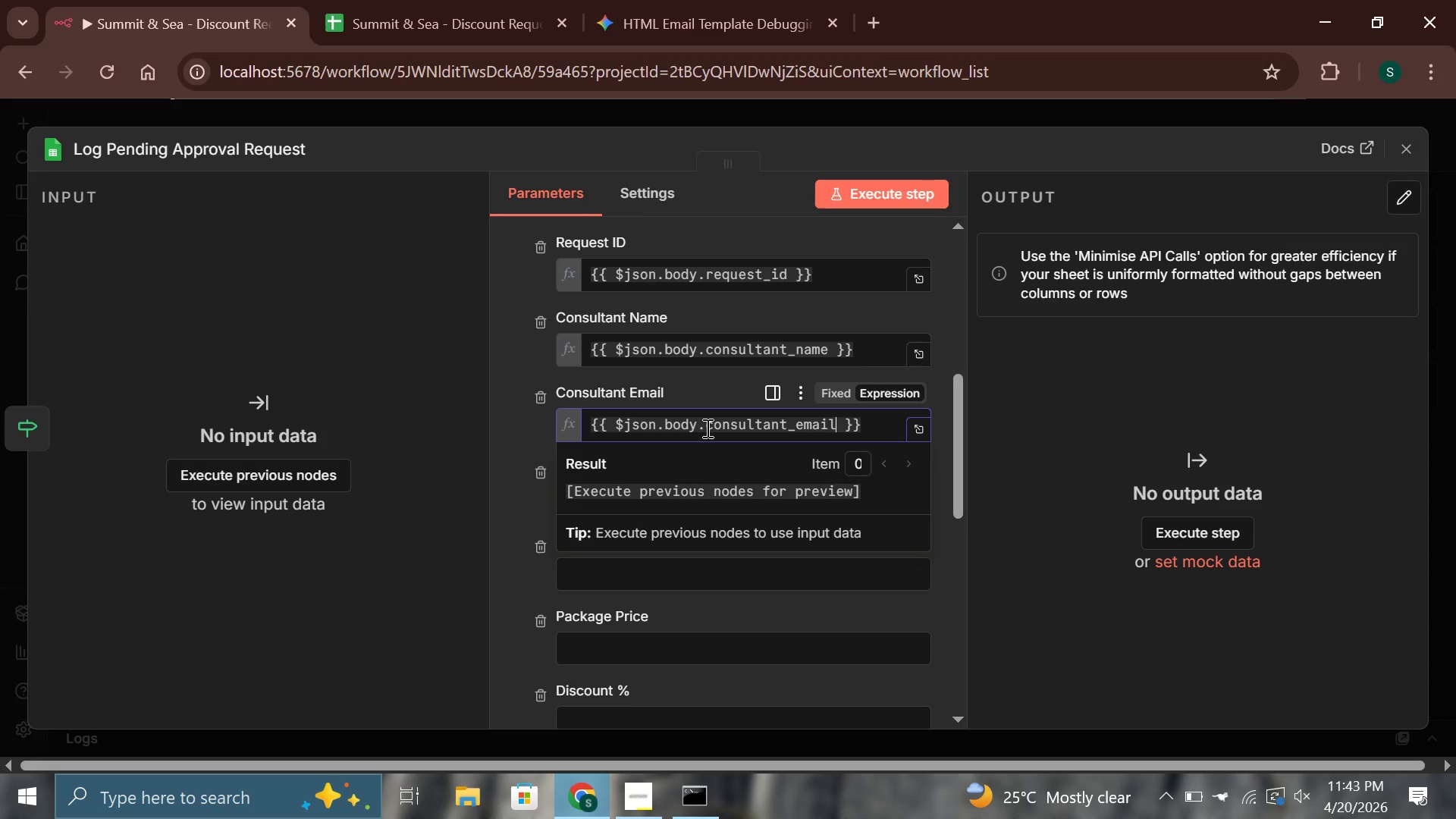 
wait(15.83)
 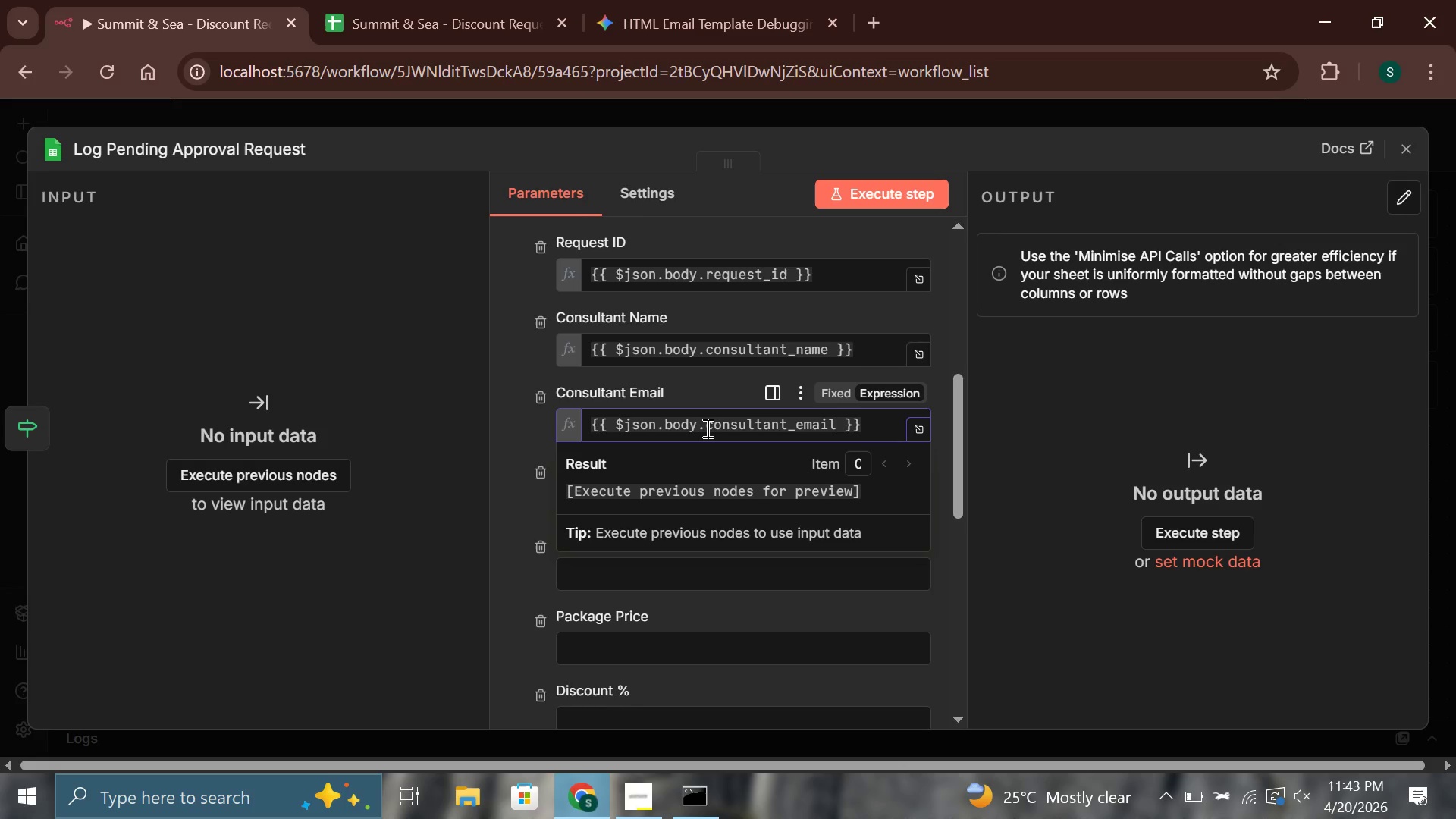 
left_click([692, 383])
 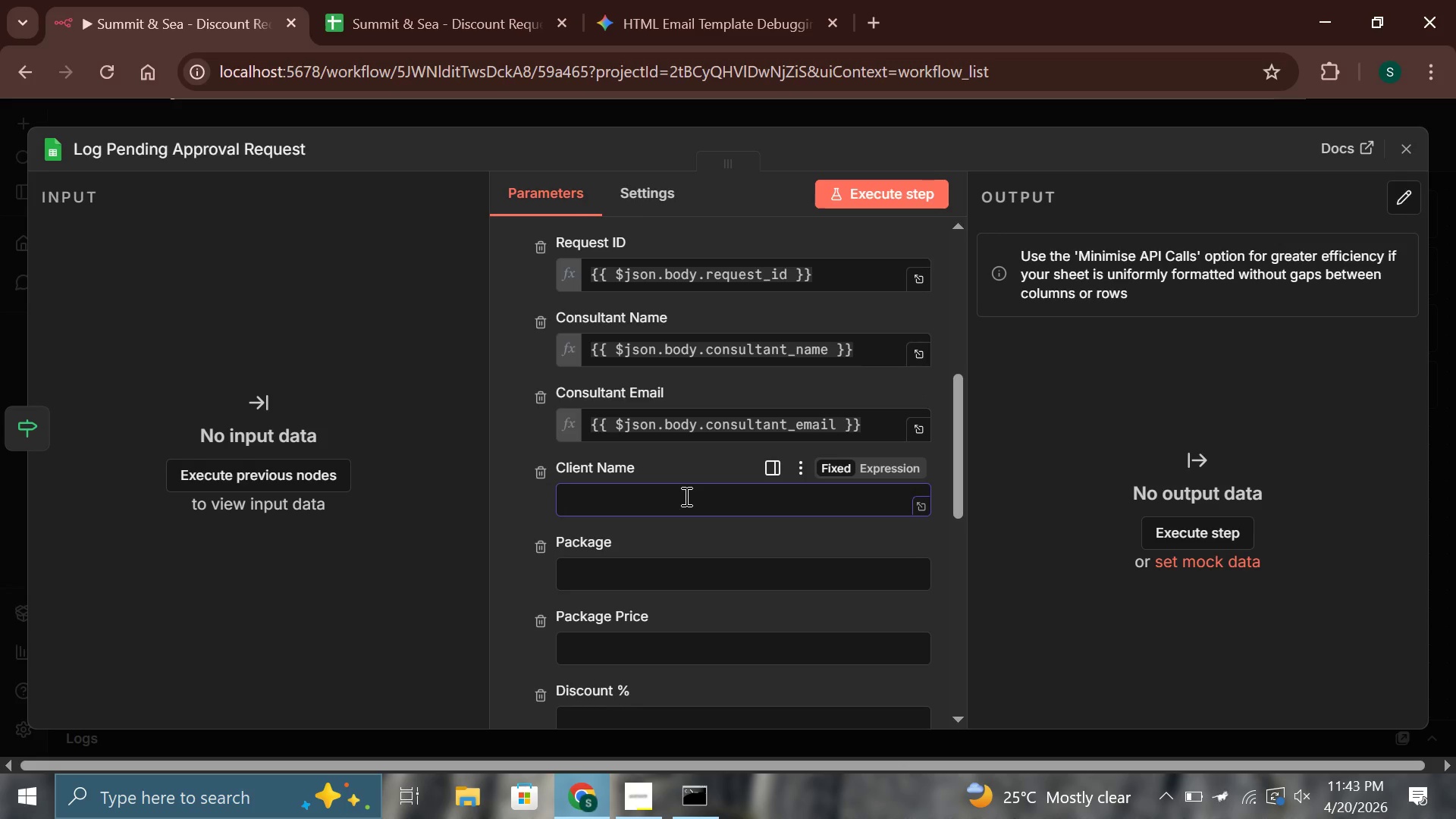 
scroll: coordinate [685, 496], scroll_direction: down, amount: 1.0
 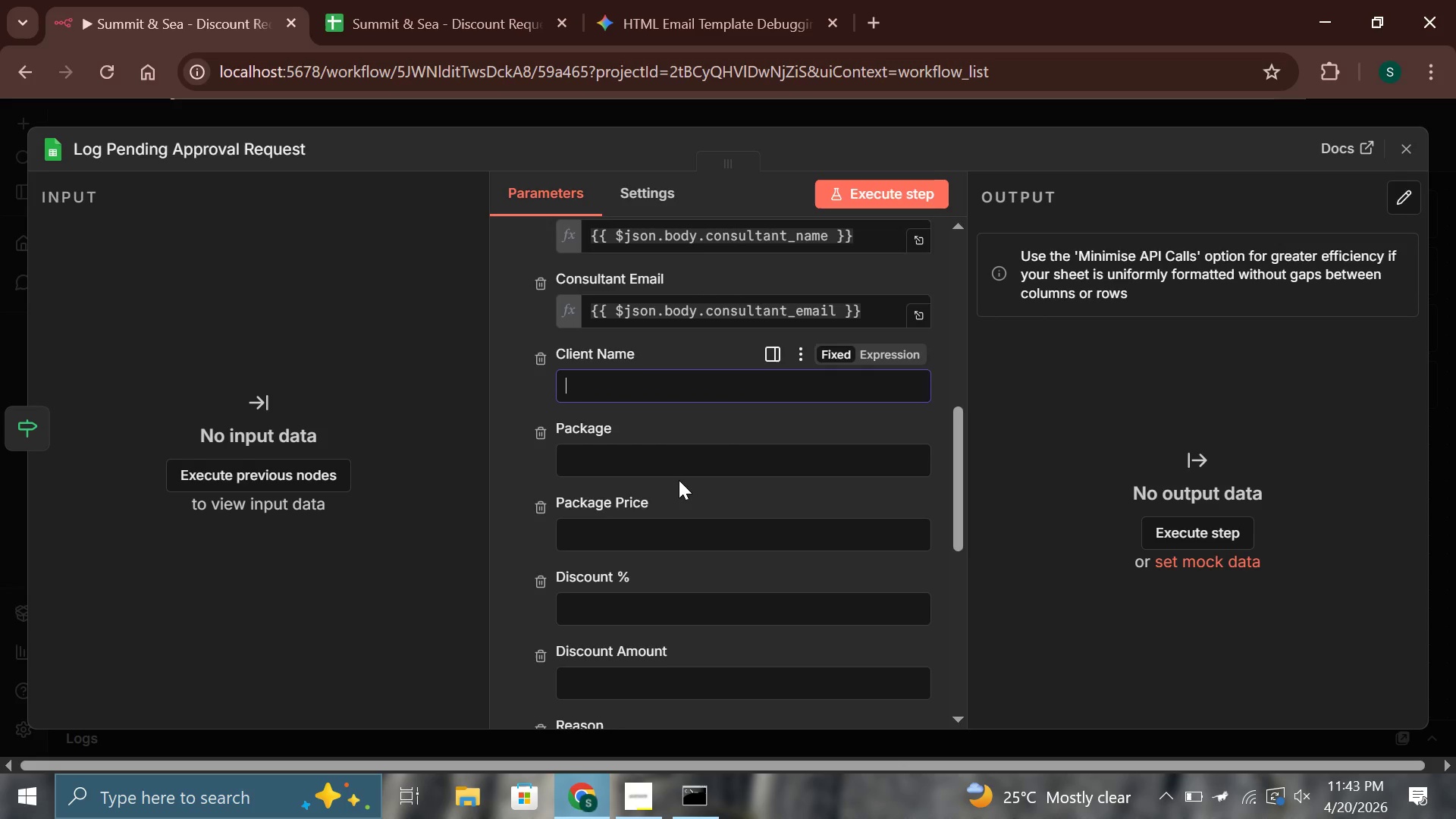 
type({{$json.body.client_name)
 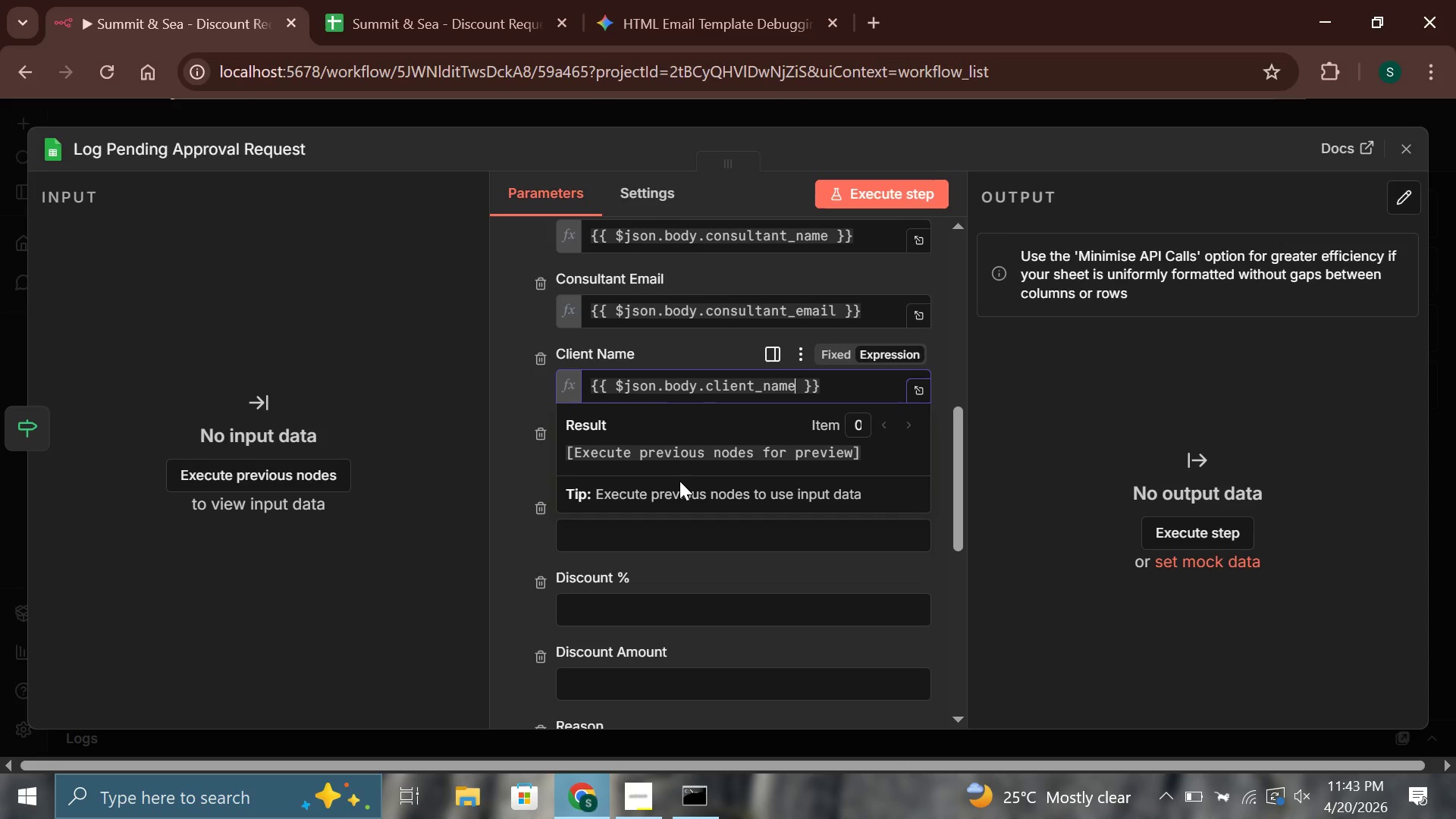 
left_click([695, 355])
 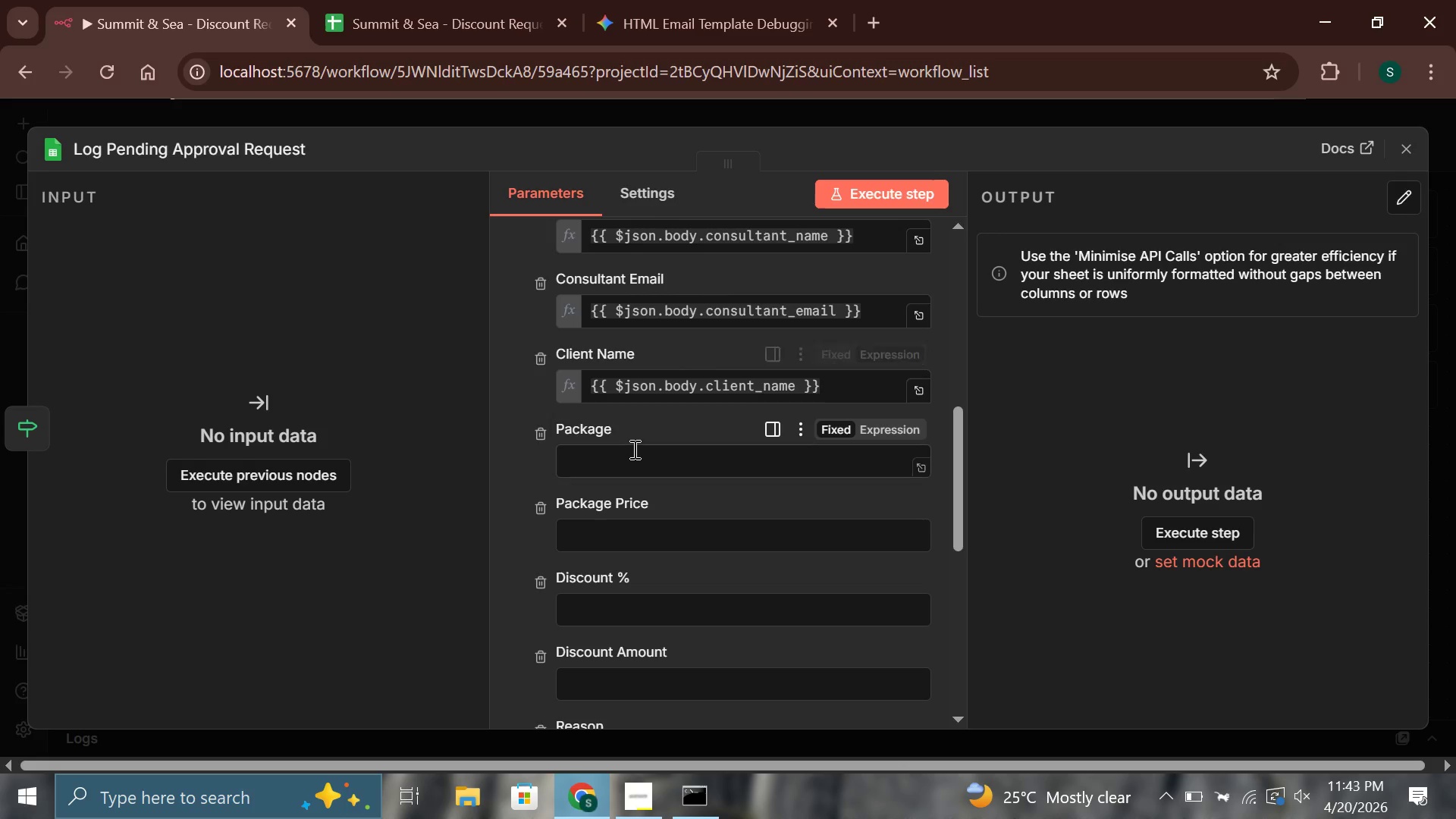 
left_click([633, 449])
 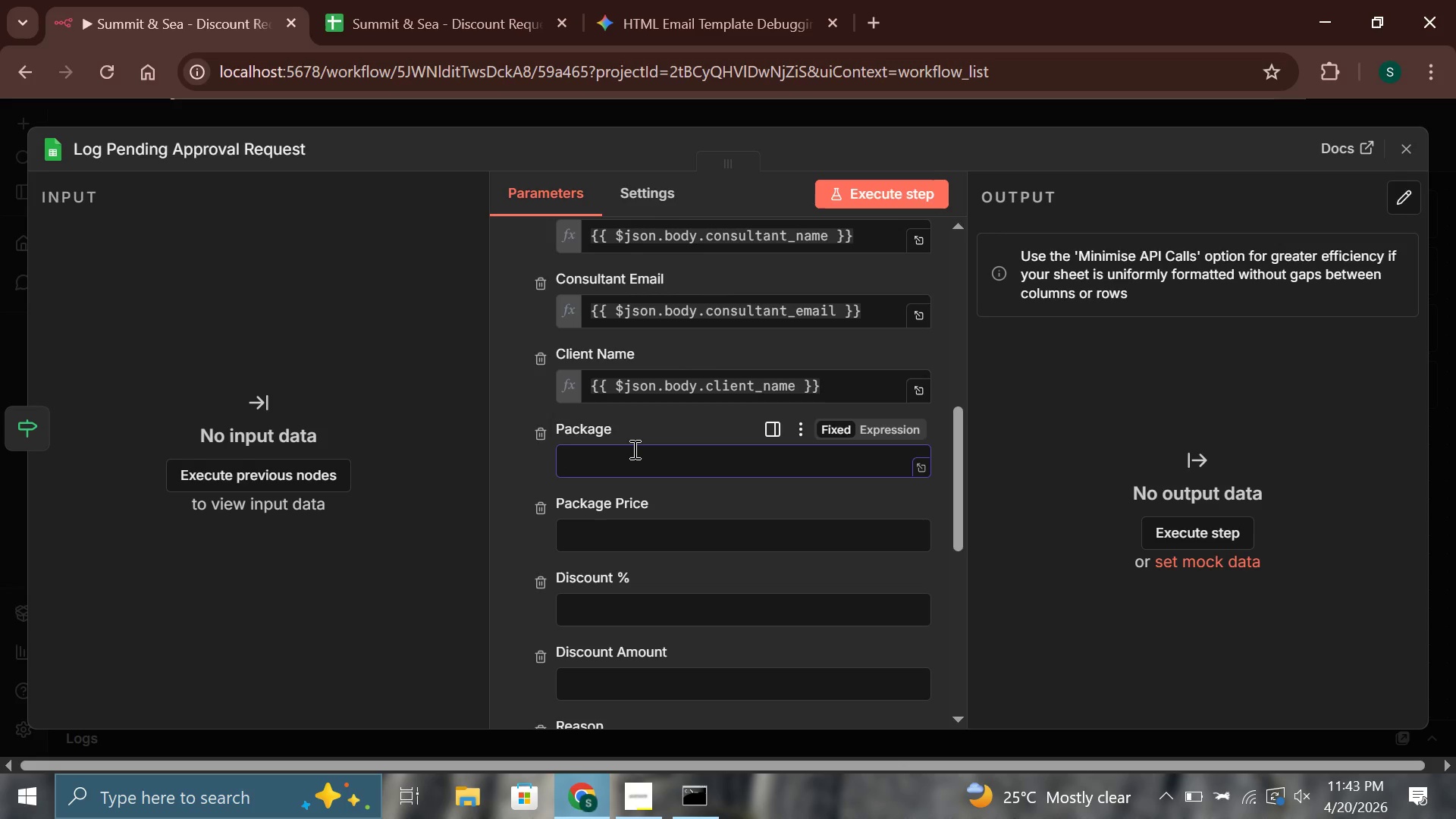 
type({{$json.body.package)
 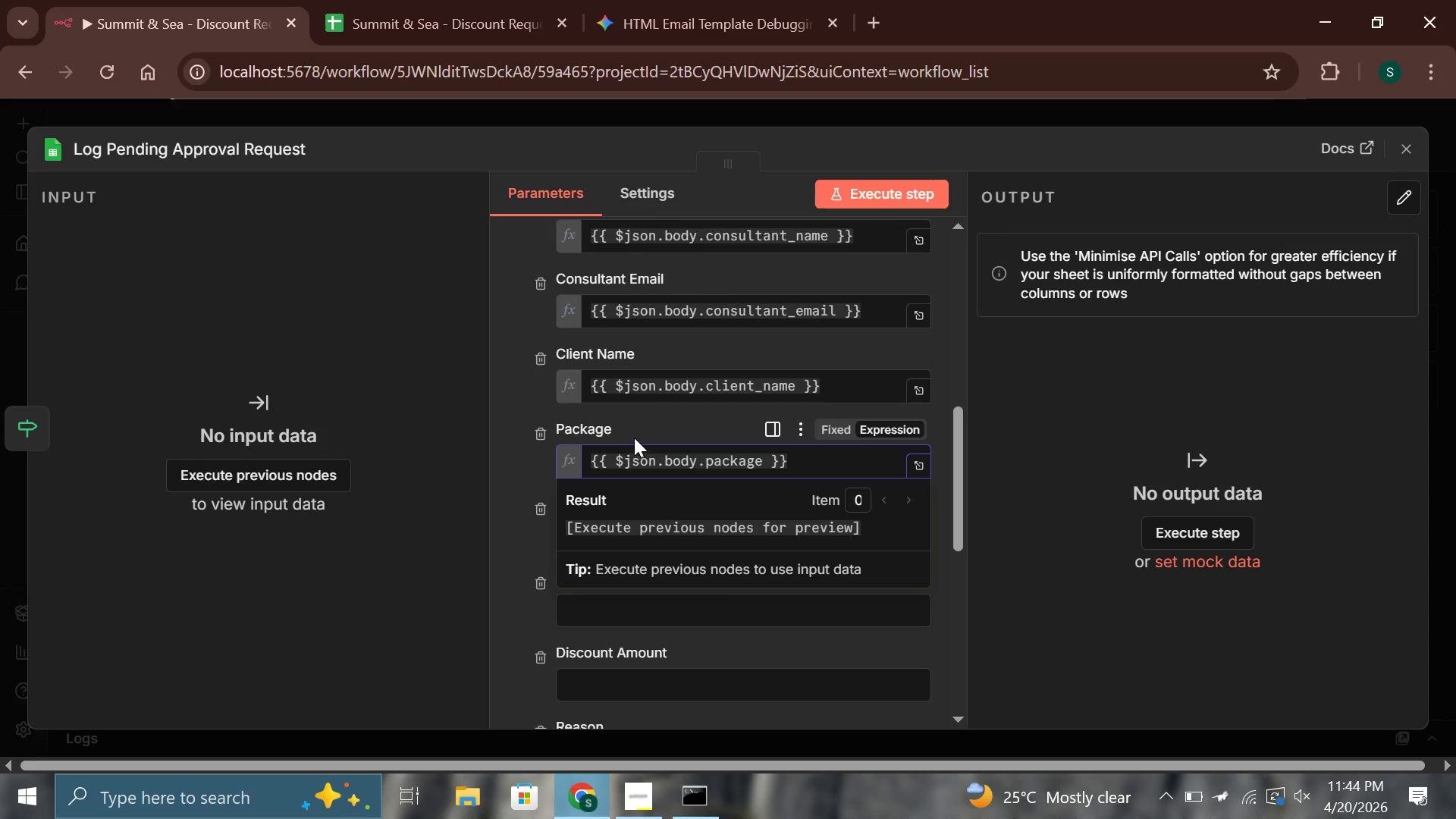 
scroll: coordinate [639, 425], scroll_direction: down, amount: 2.0
 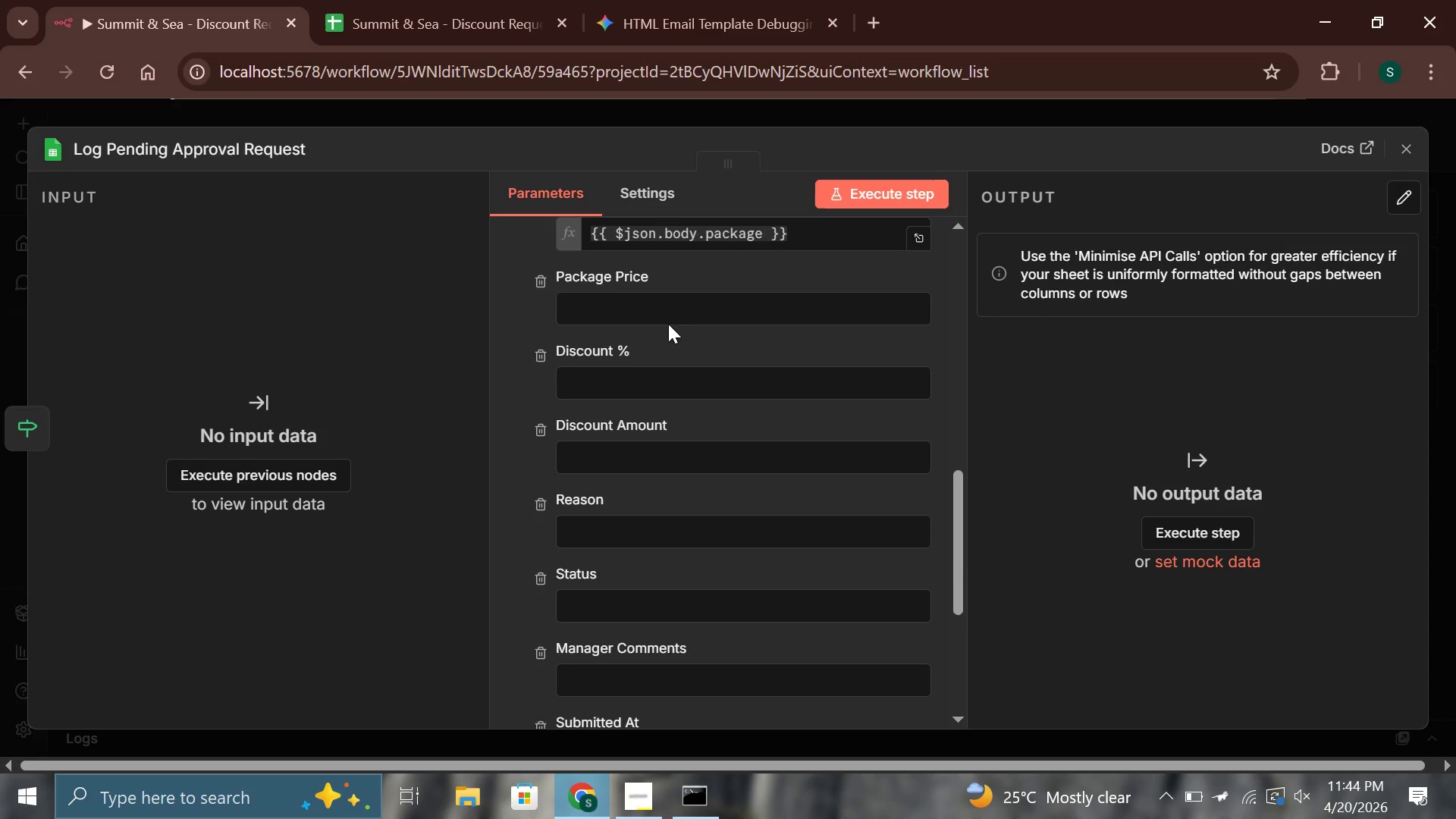 
left_click([670, 316])
 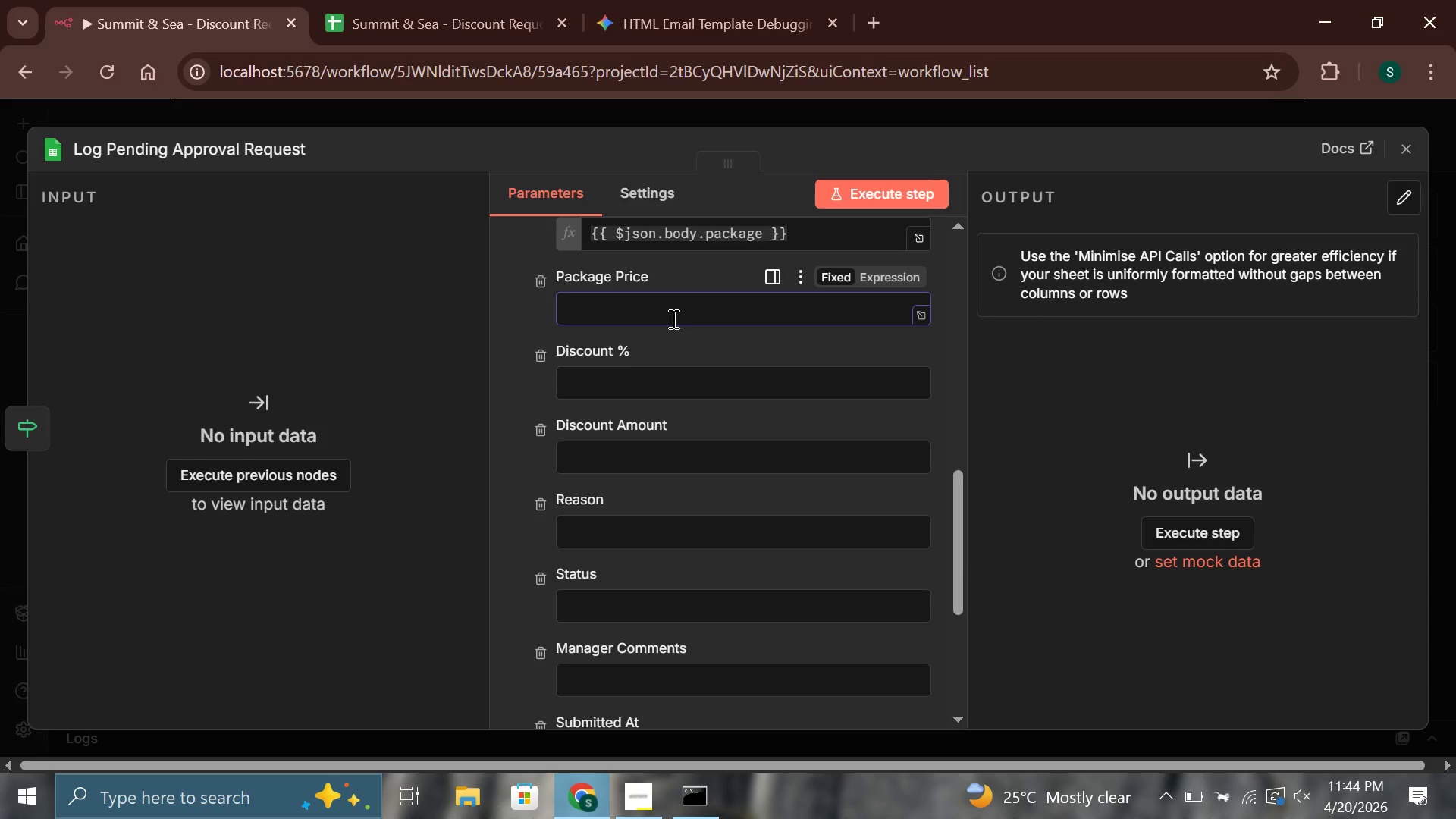 
type({{$json.body.)
 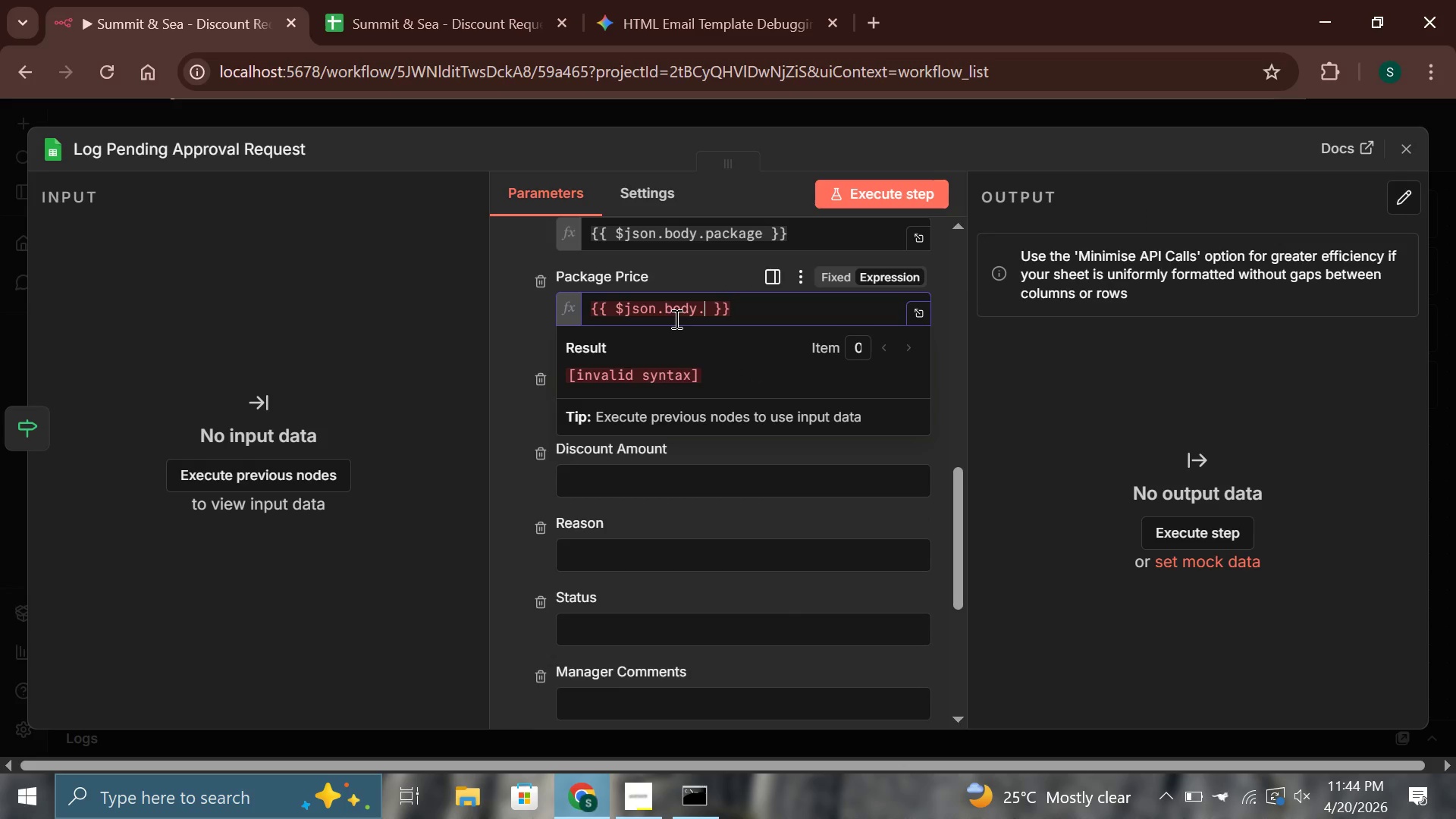 
wait(7.5)
 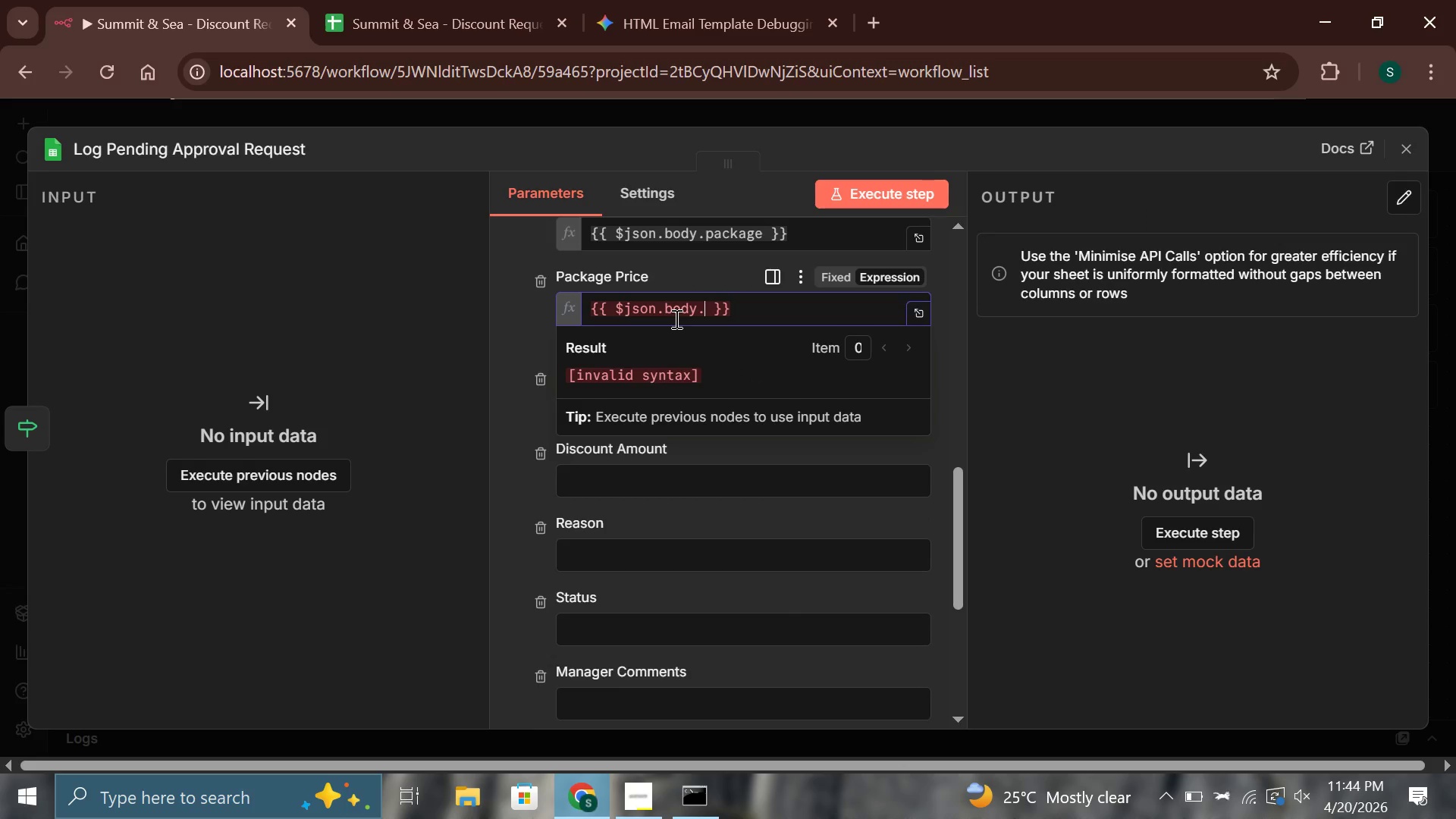 
type(package_price)
 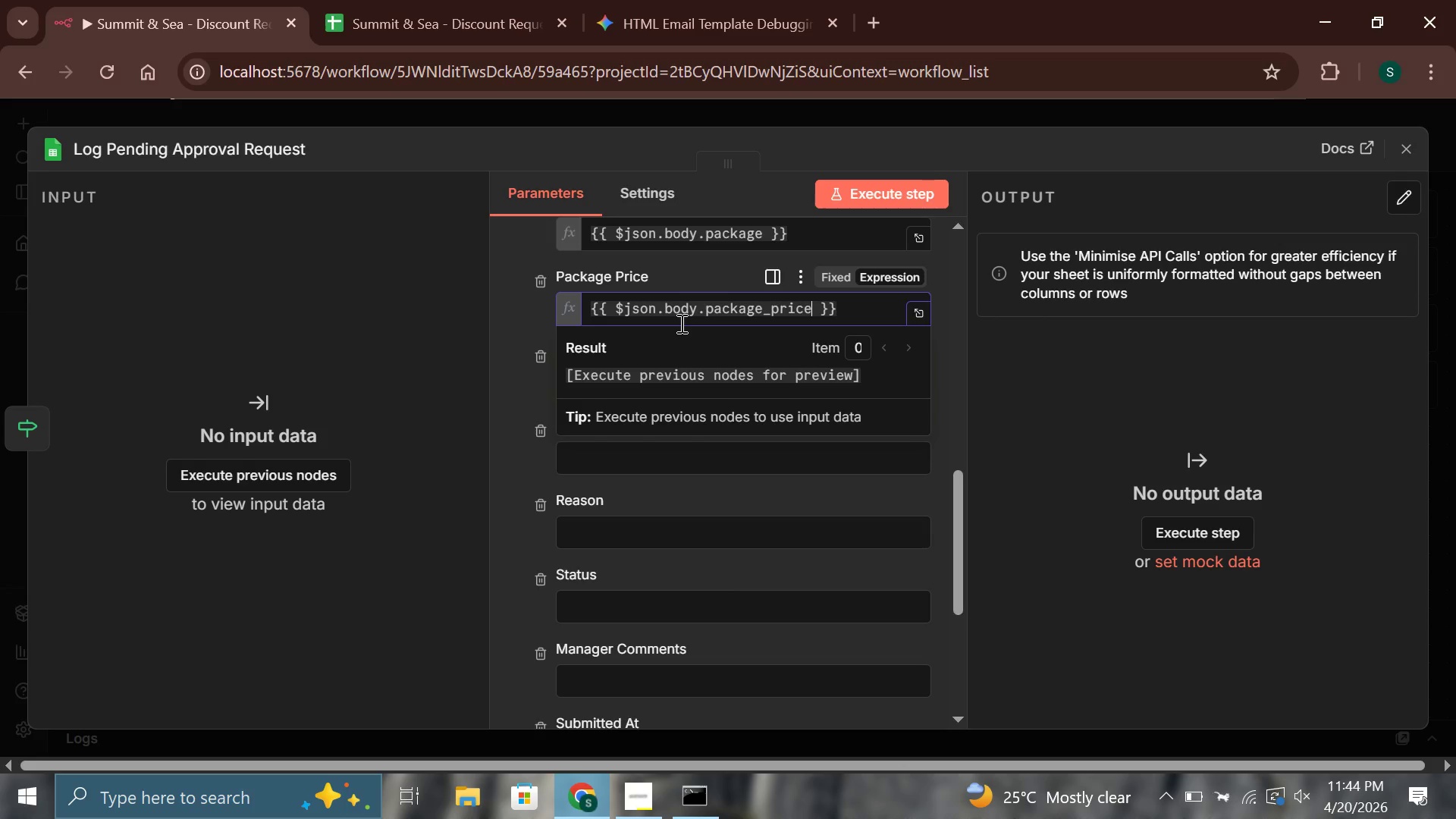 
wait(9.51)
 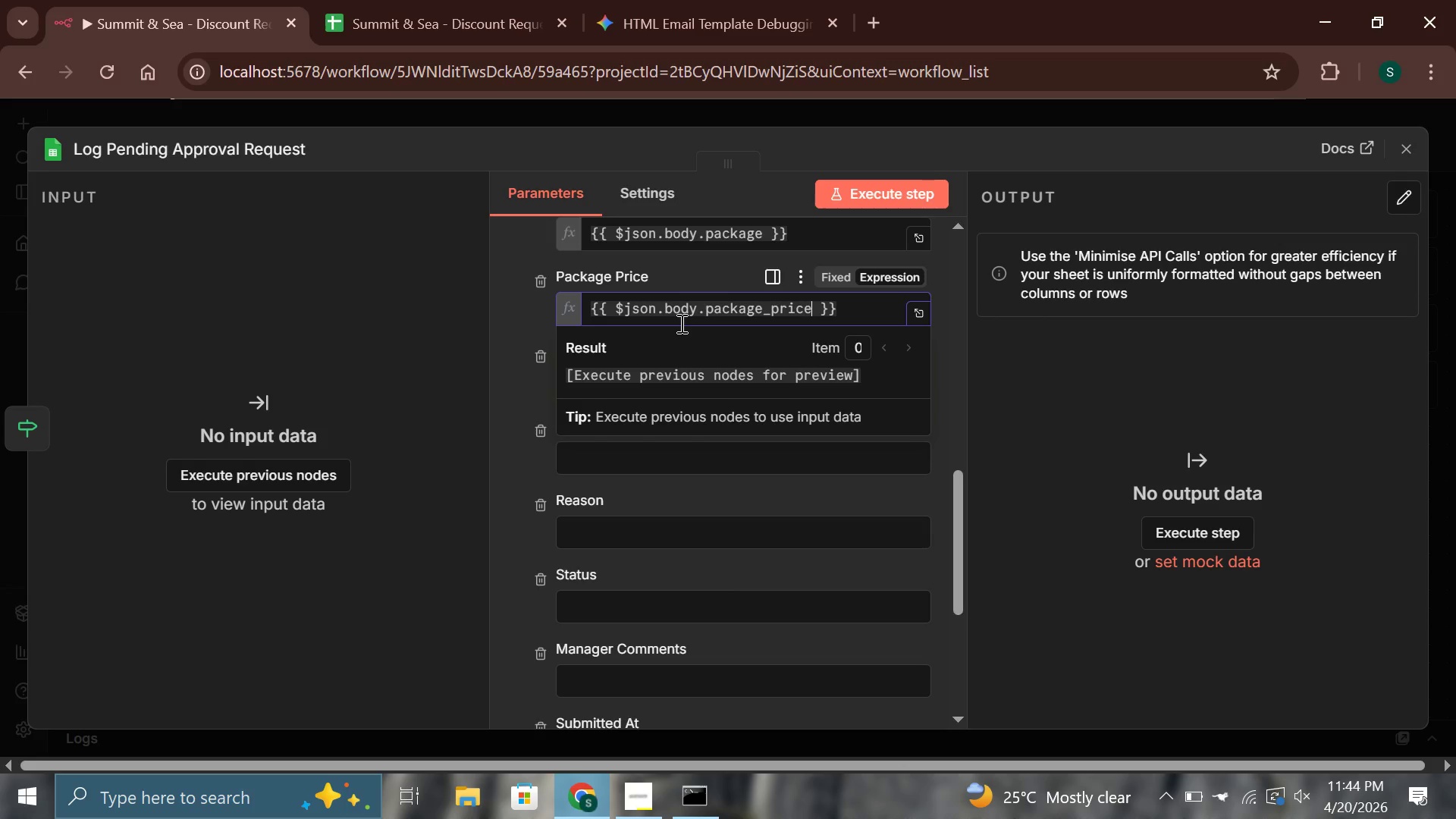 
left_click([686, 268])
 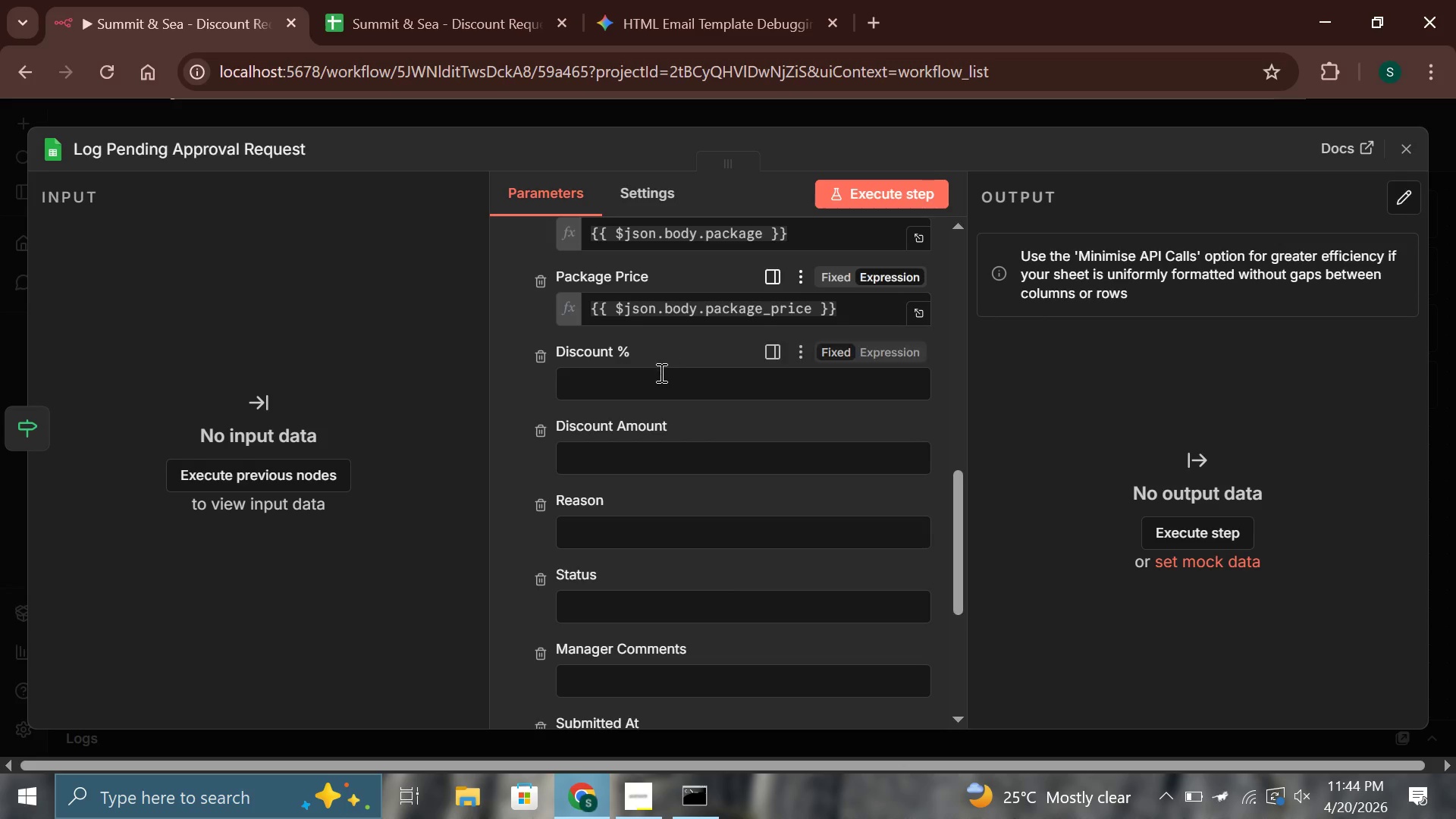 
left_click([658, 372])
 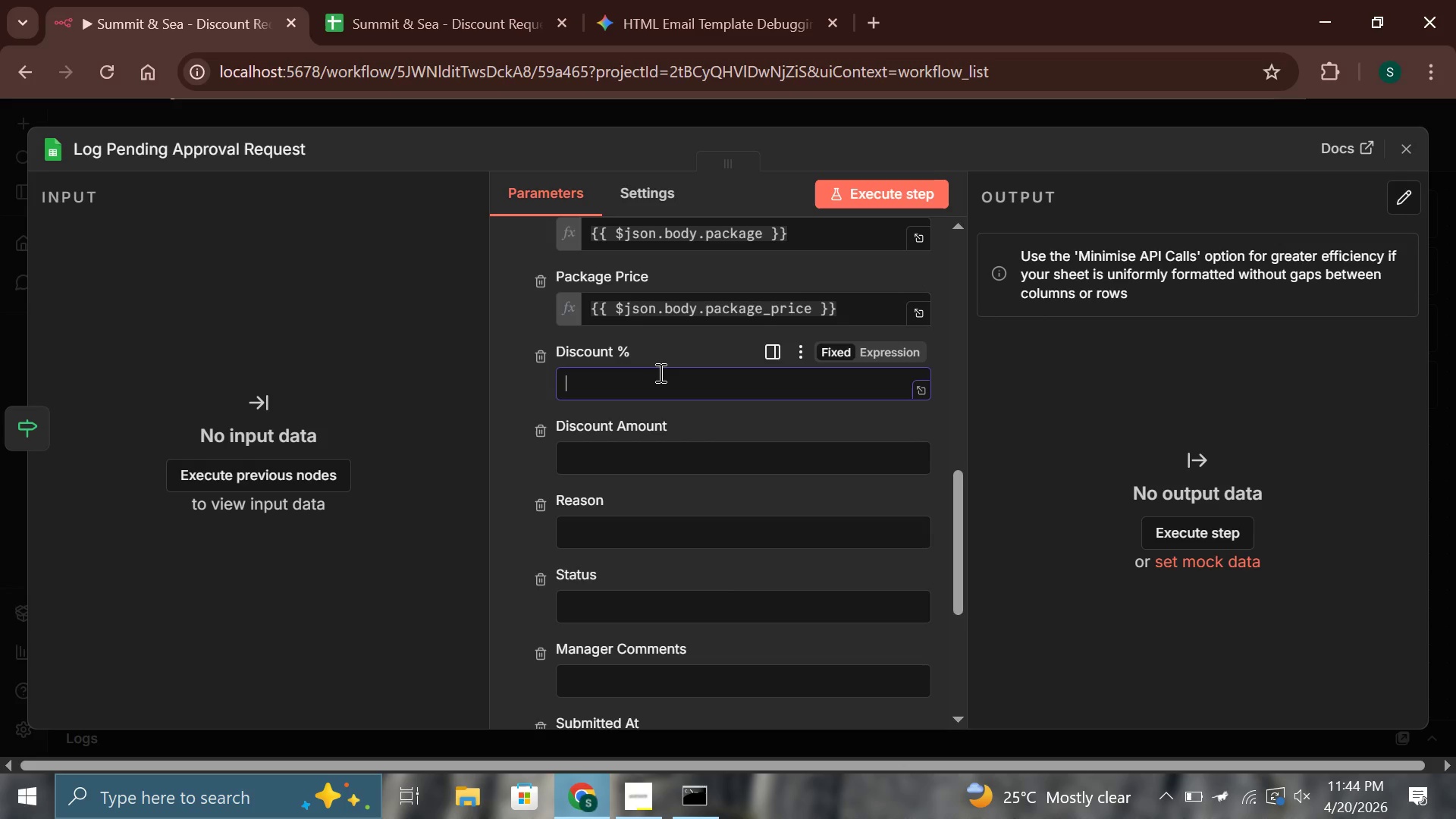 
type({{$json.body.discor)
key(Backspace)
type(unt)
 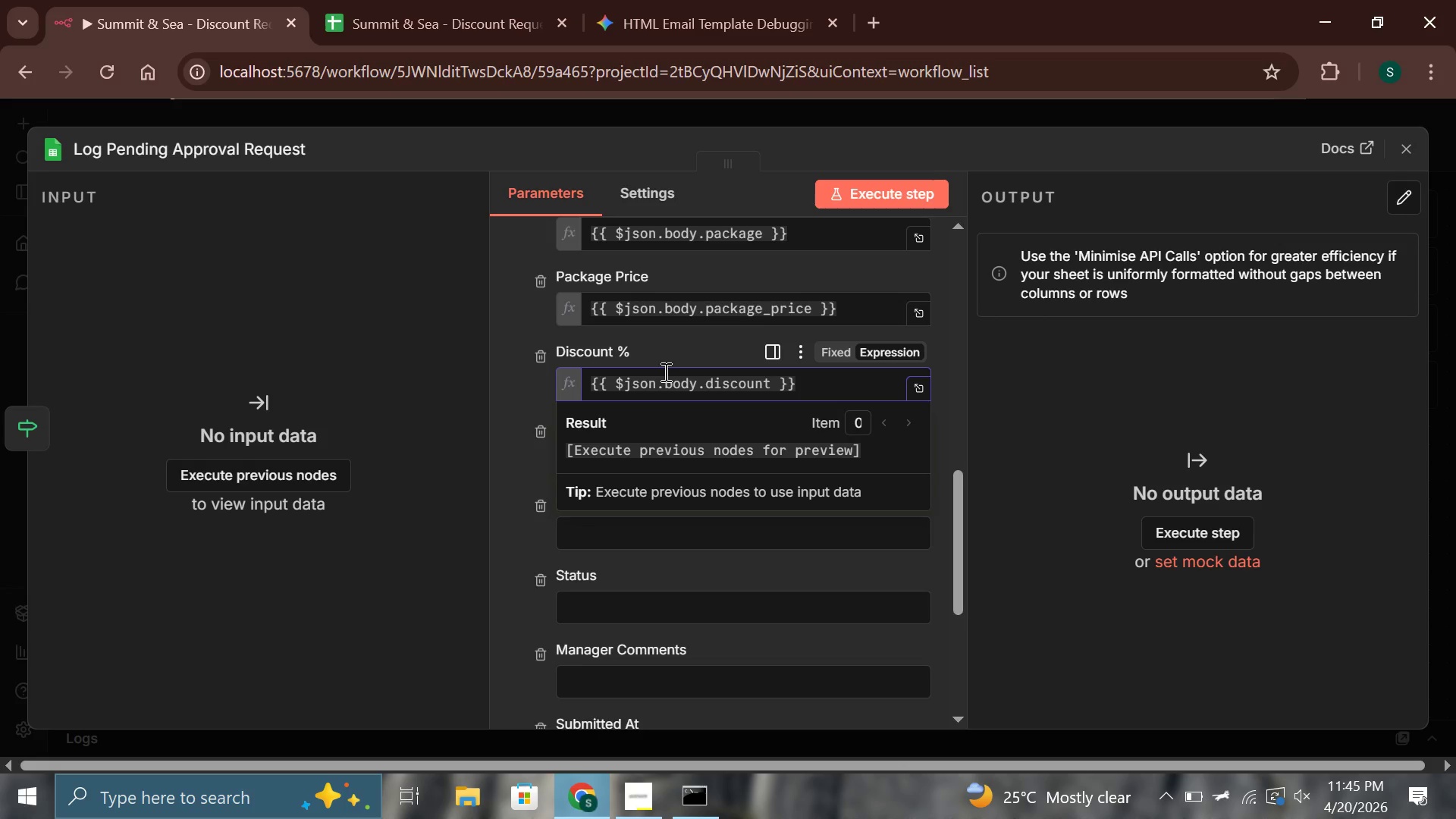 
wait(30.42)
 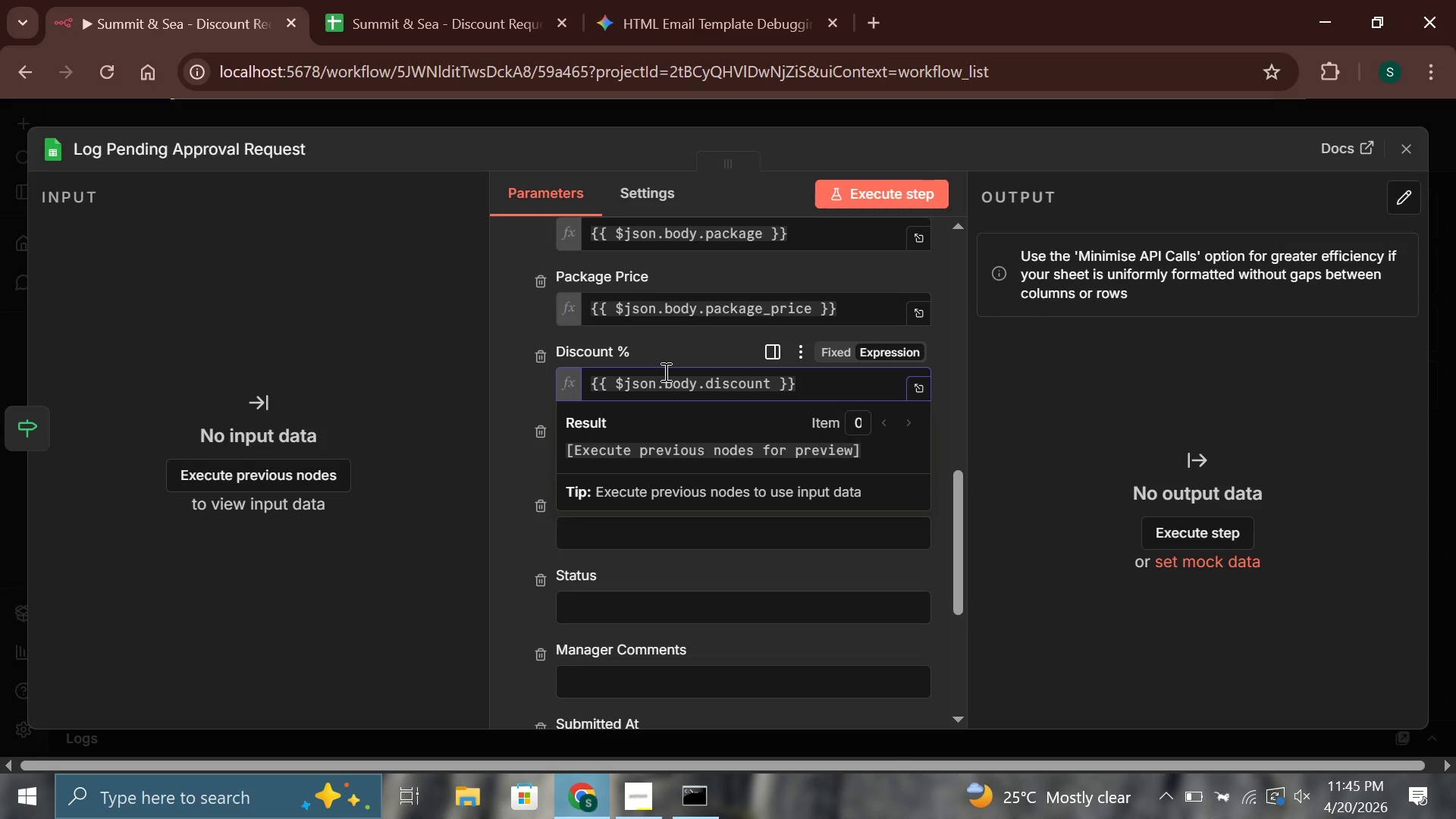 
type(_percent)
 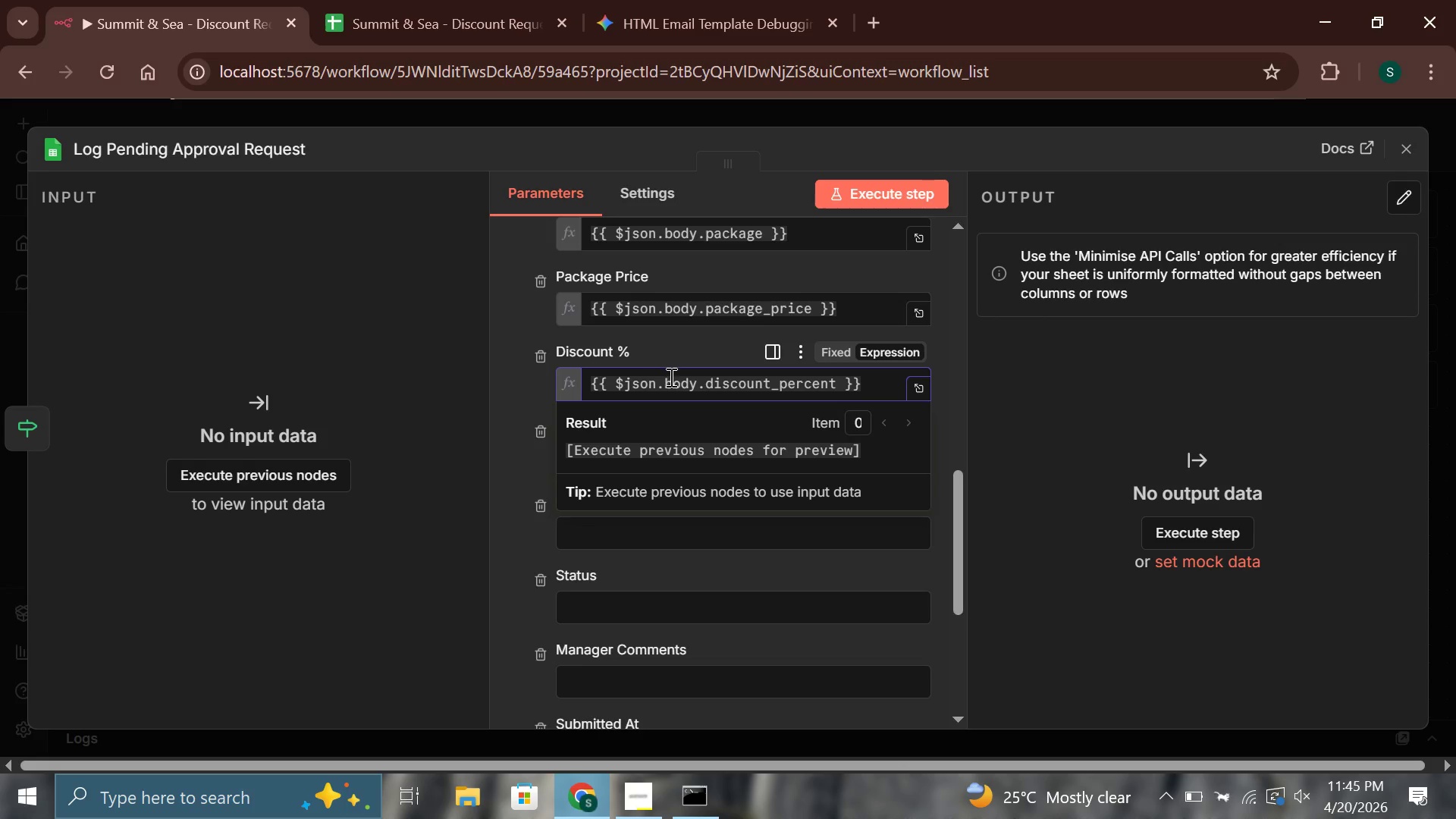 
left_click([669, 346])
 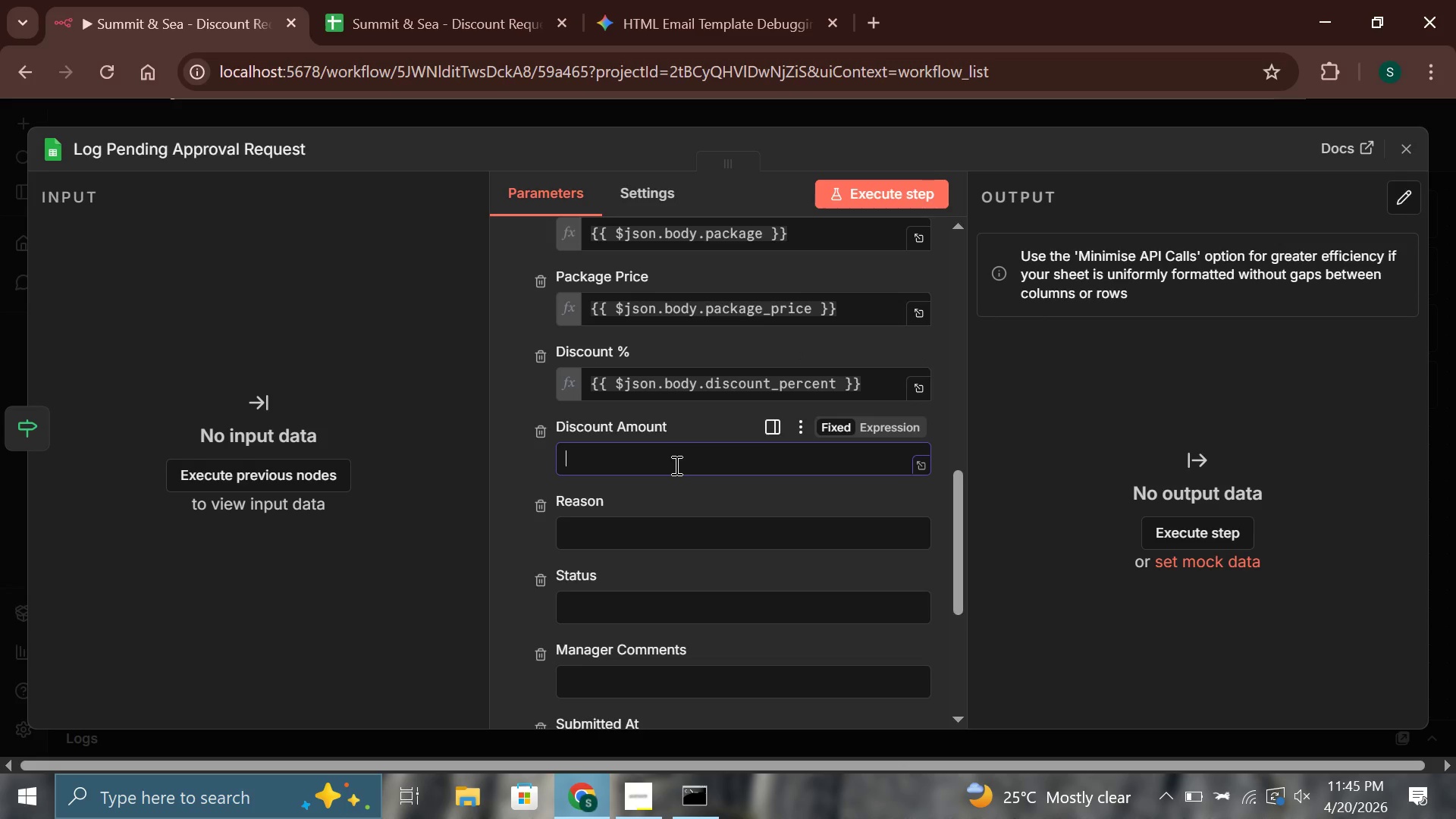 
key(Shift+BracketLeft)
 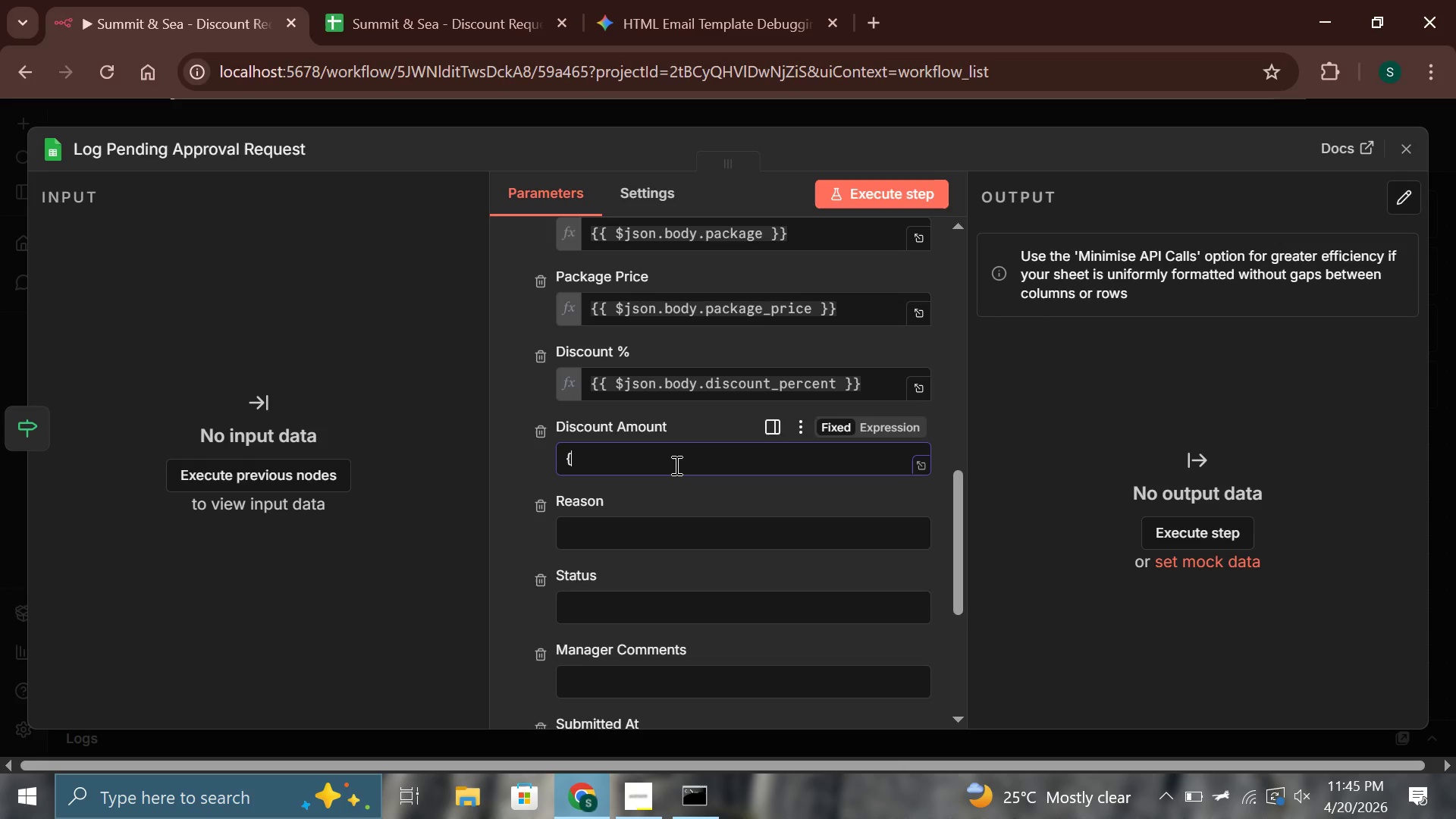 
key(Shift+BracketLeft)
 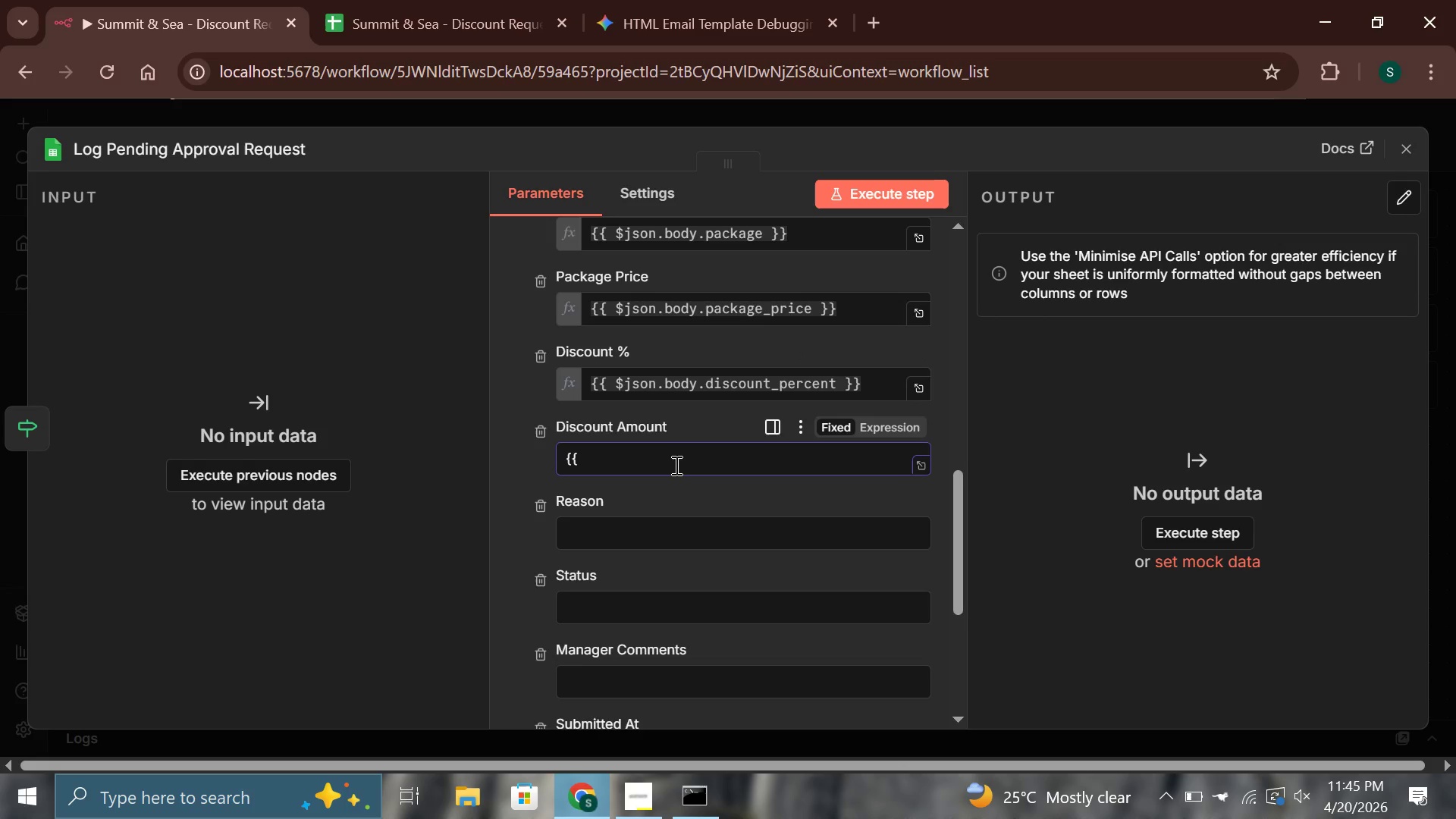 
type(($)
 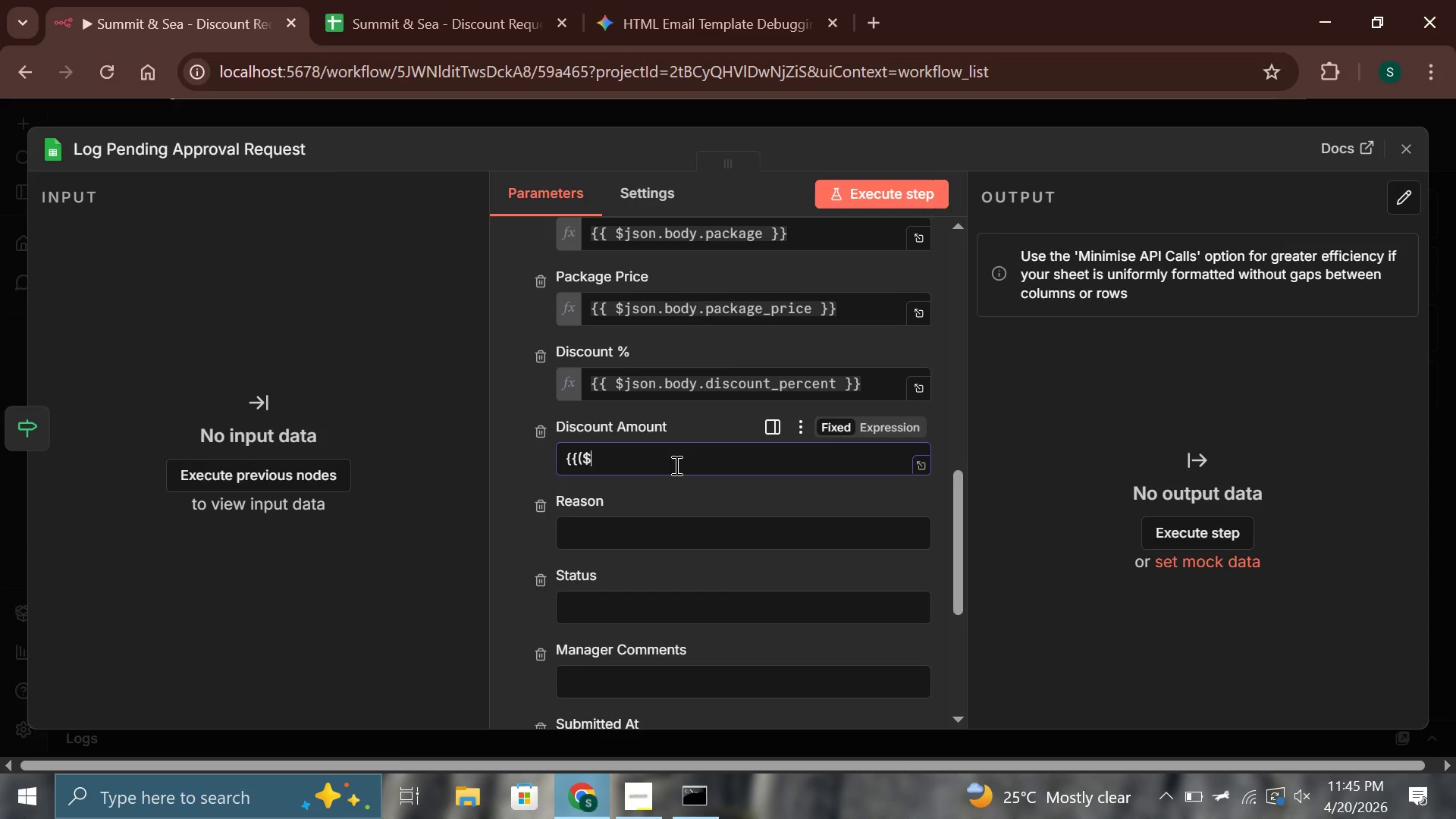 
key(ArrowLeft)
 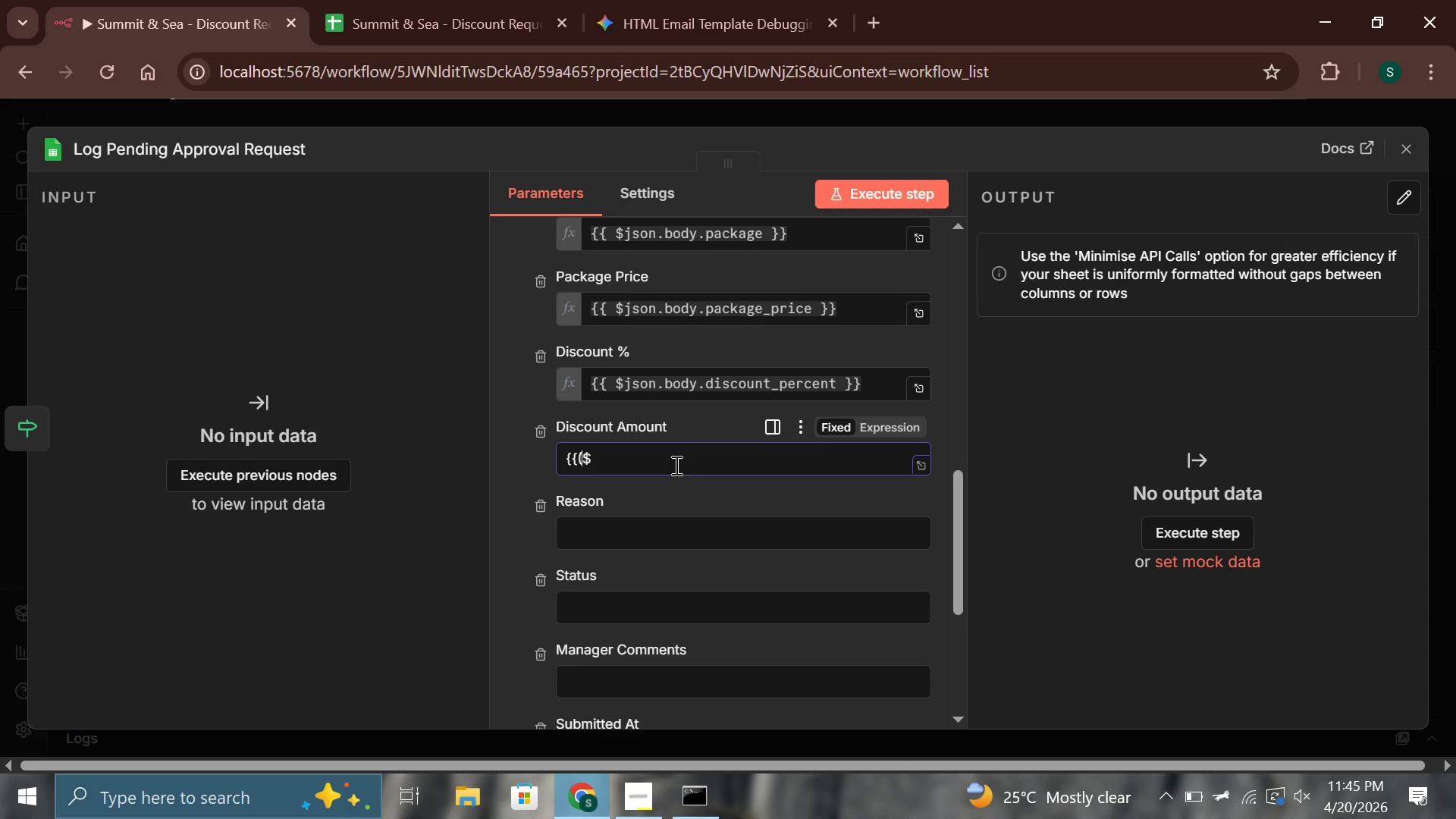 
key(ArrowLeft)
 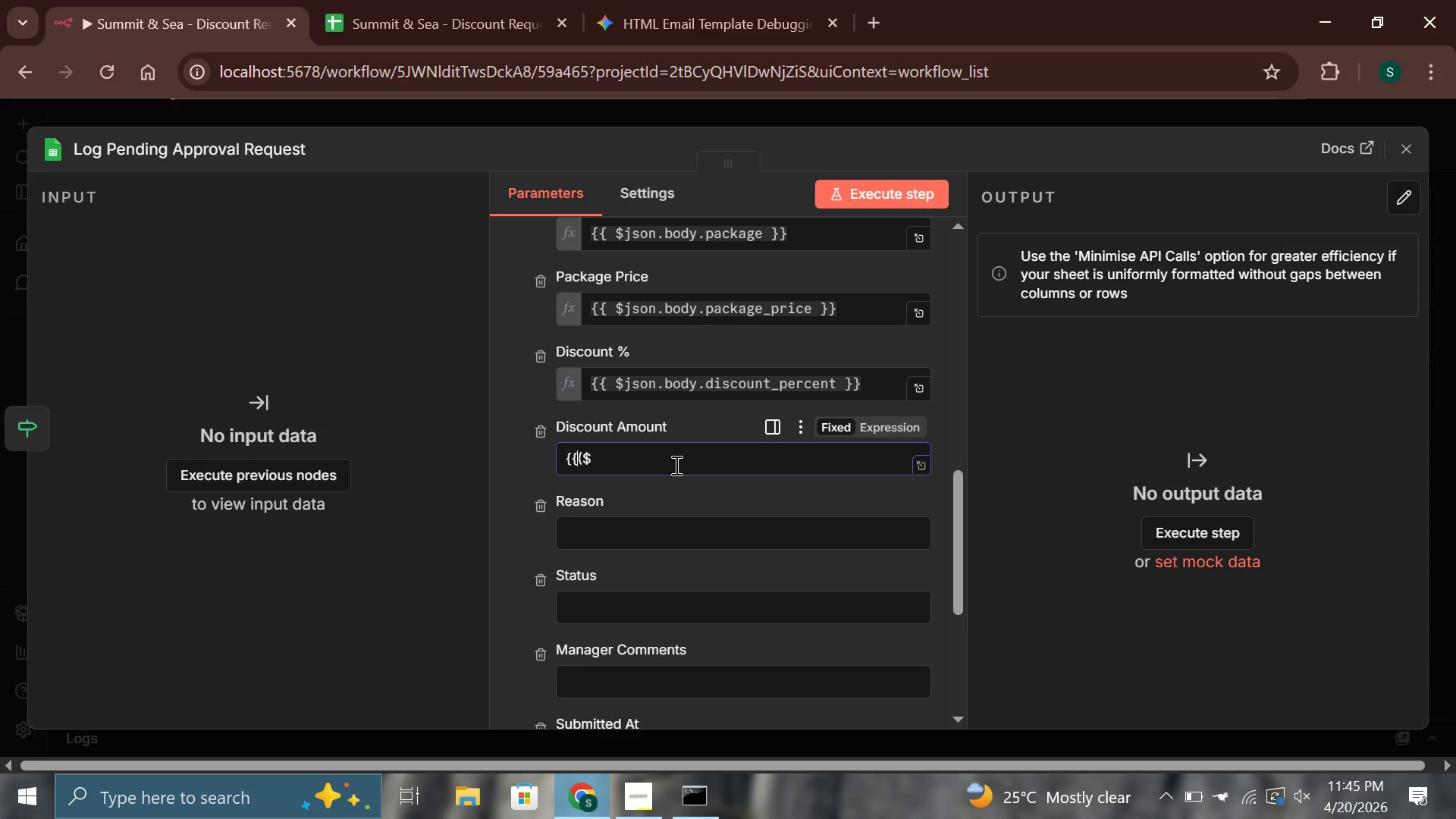 
key(Space)
 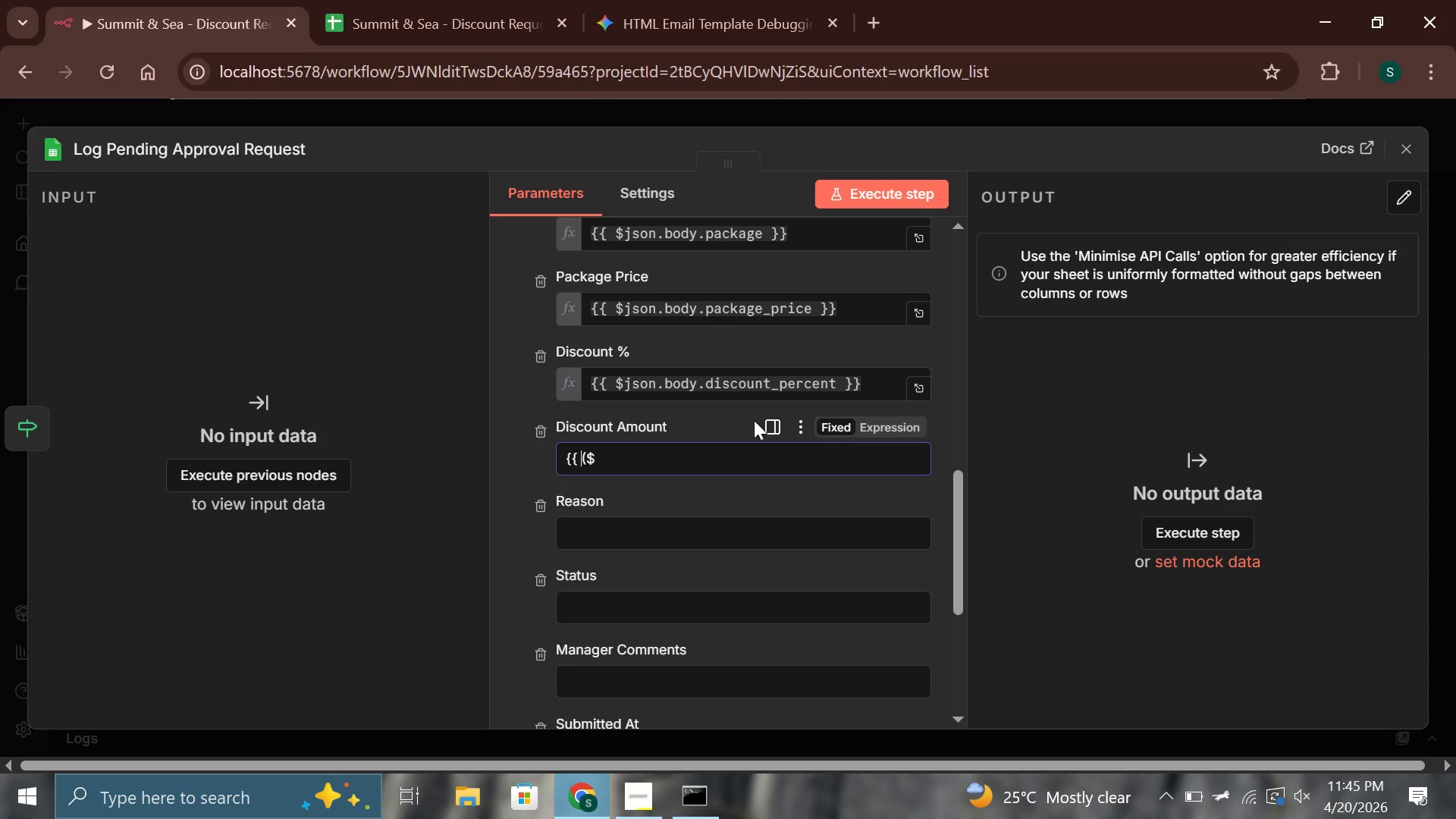 
left_click([871, 420])
 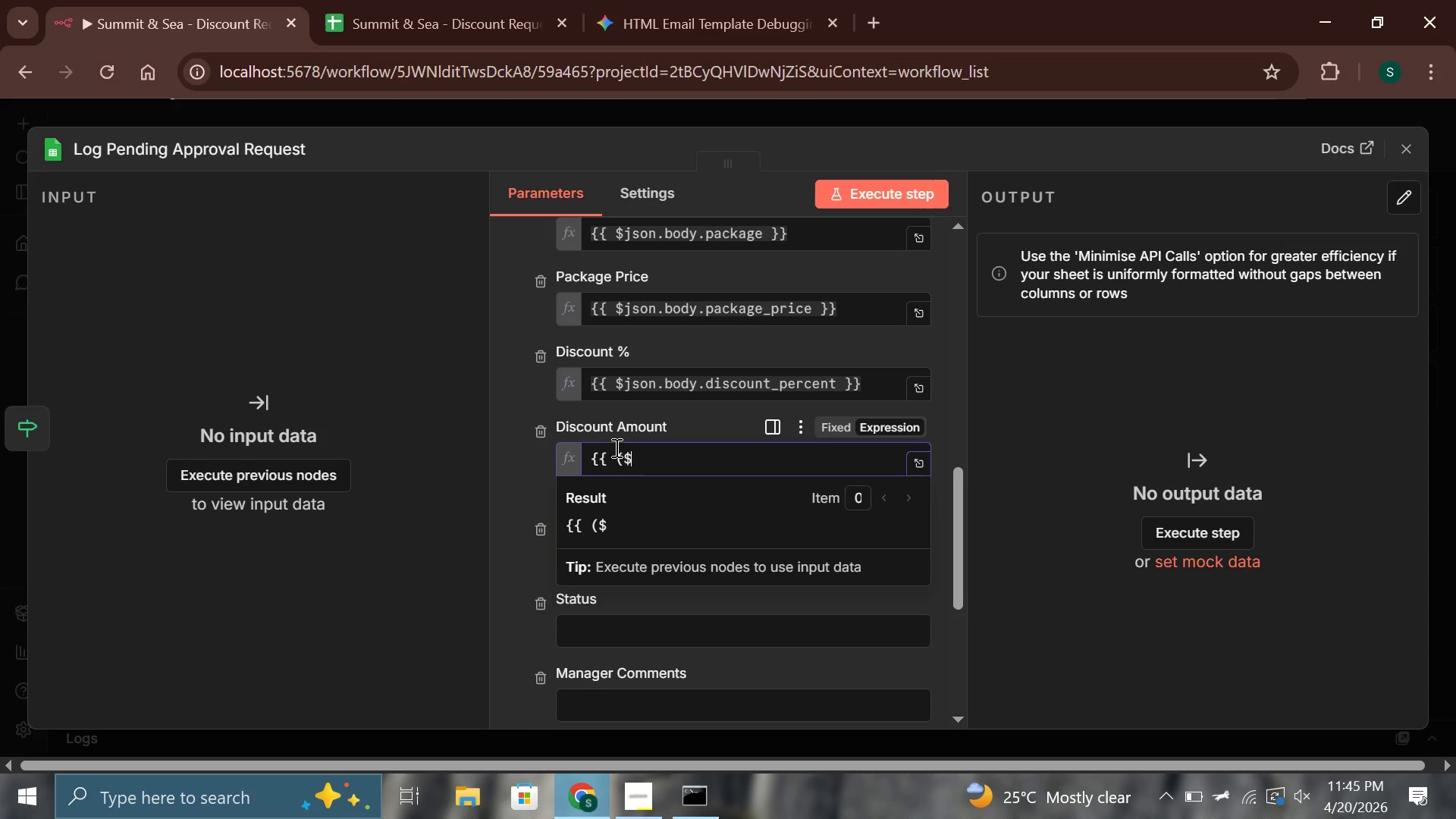 
left_click([663, 461])
 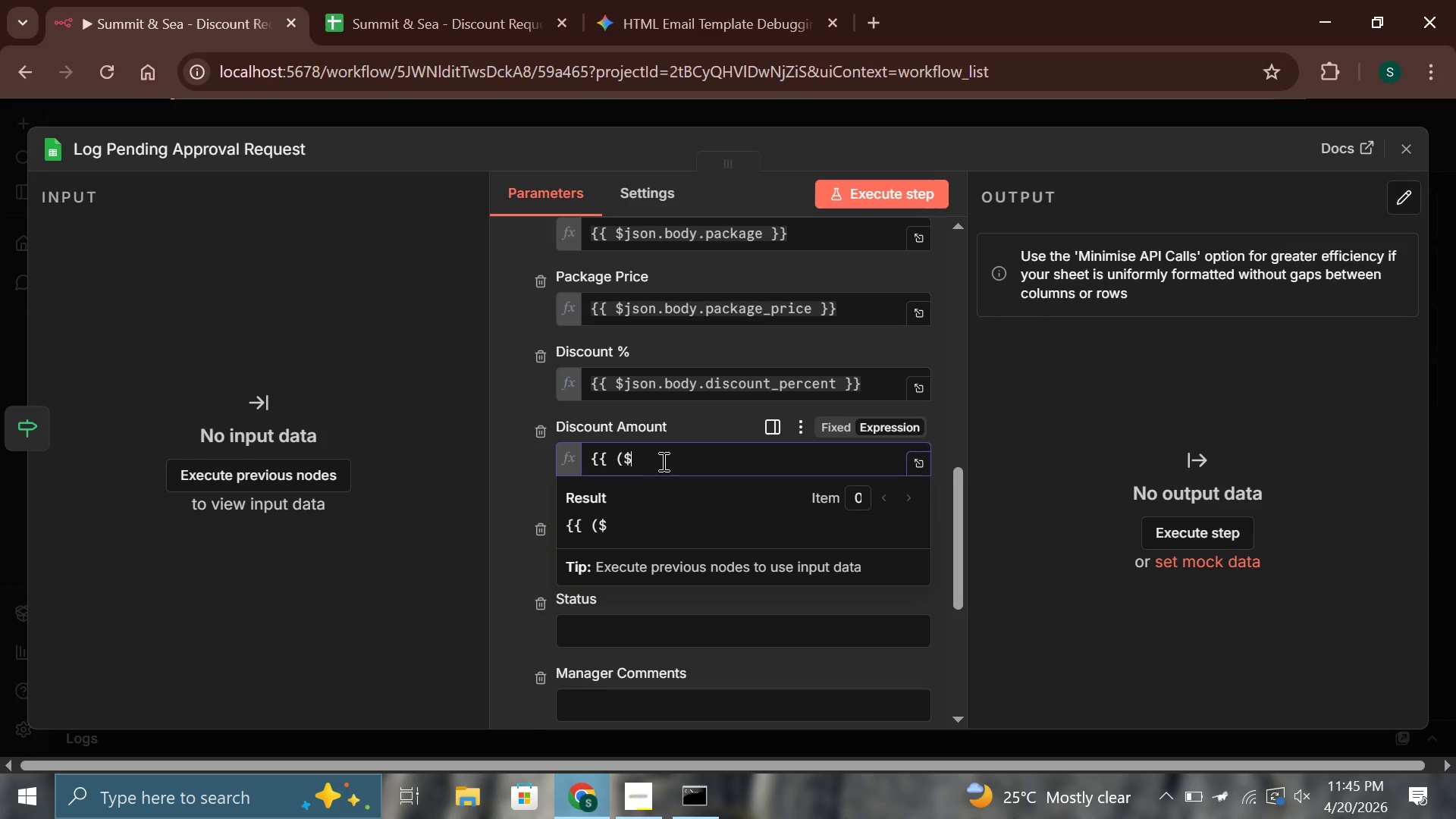 
hold_key(key=Backspace, duration=0.88)
 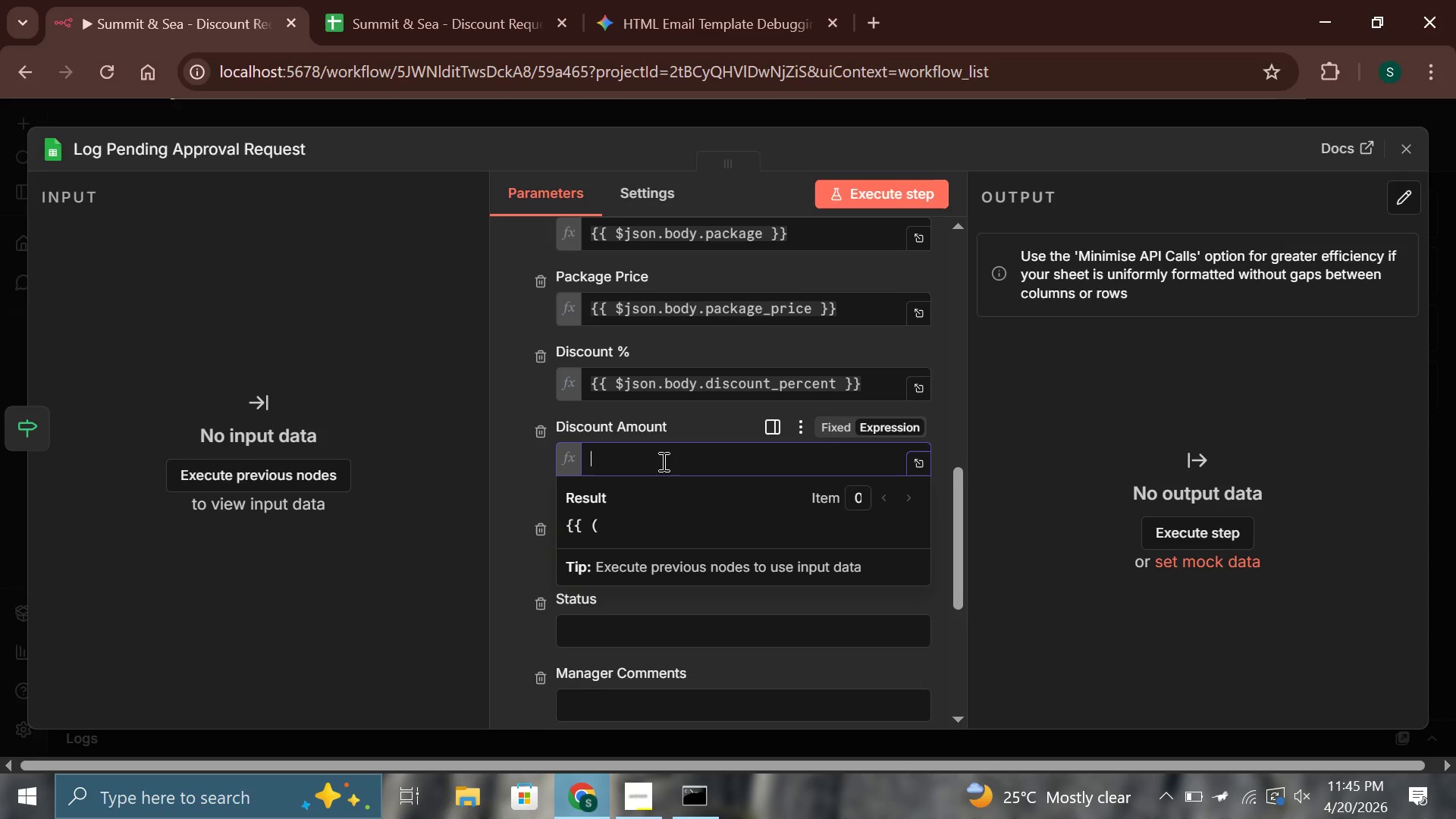 
type({{($json.body.package_price)
 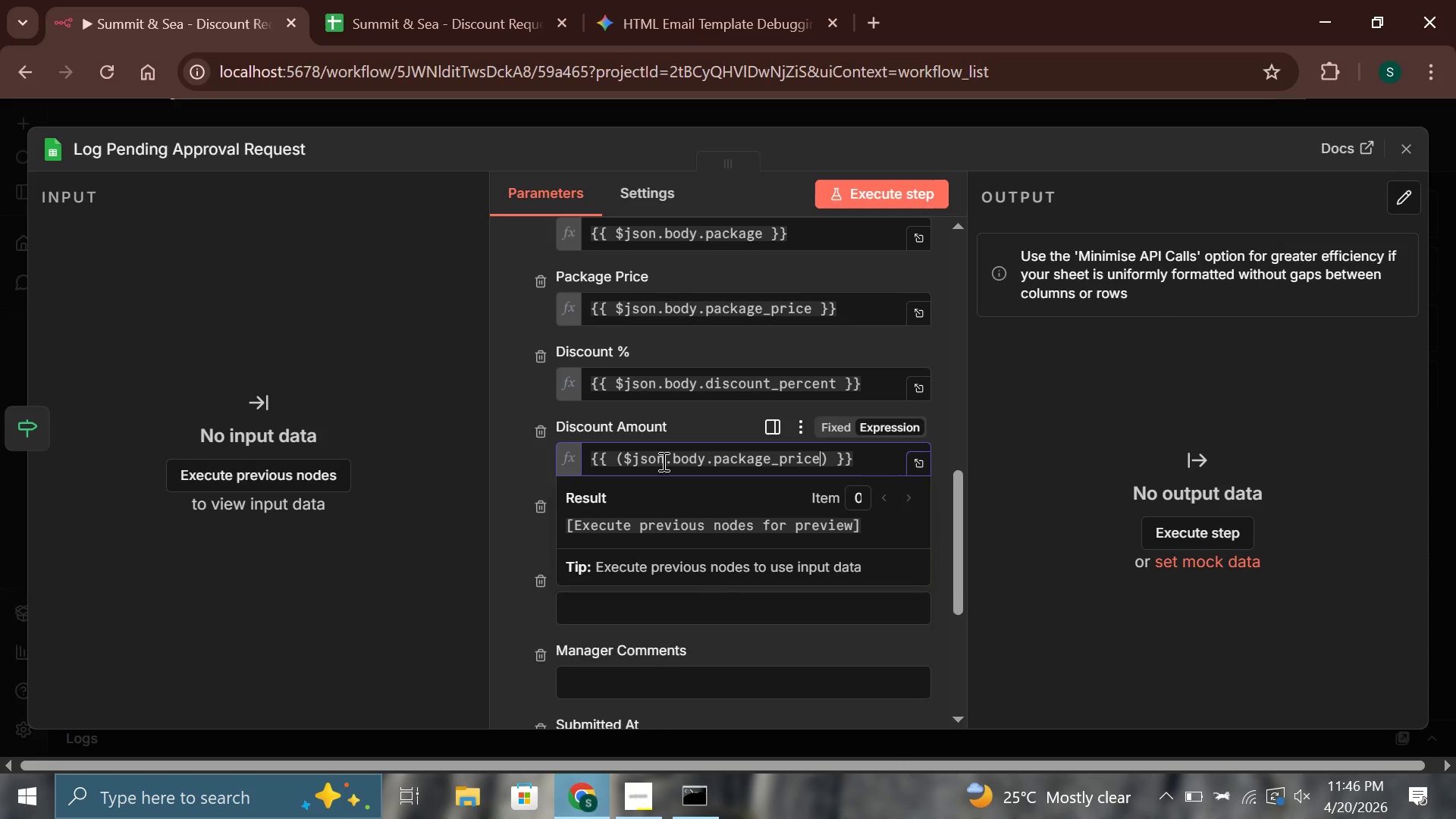 
key(Space)
 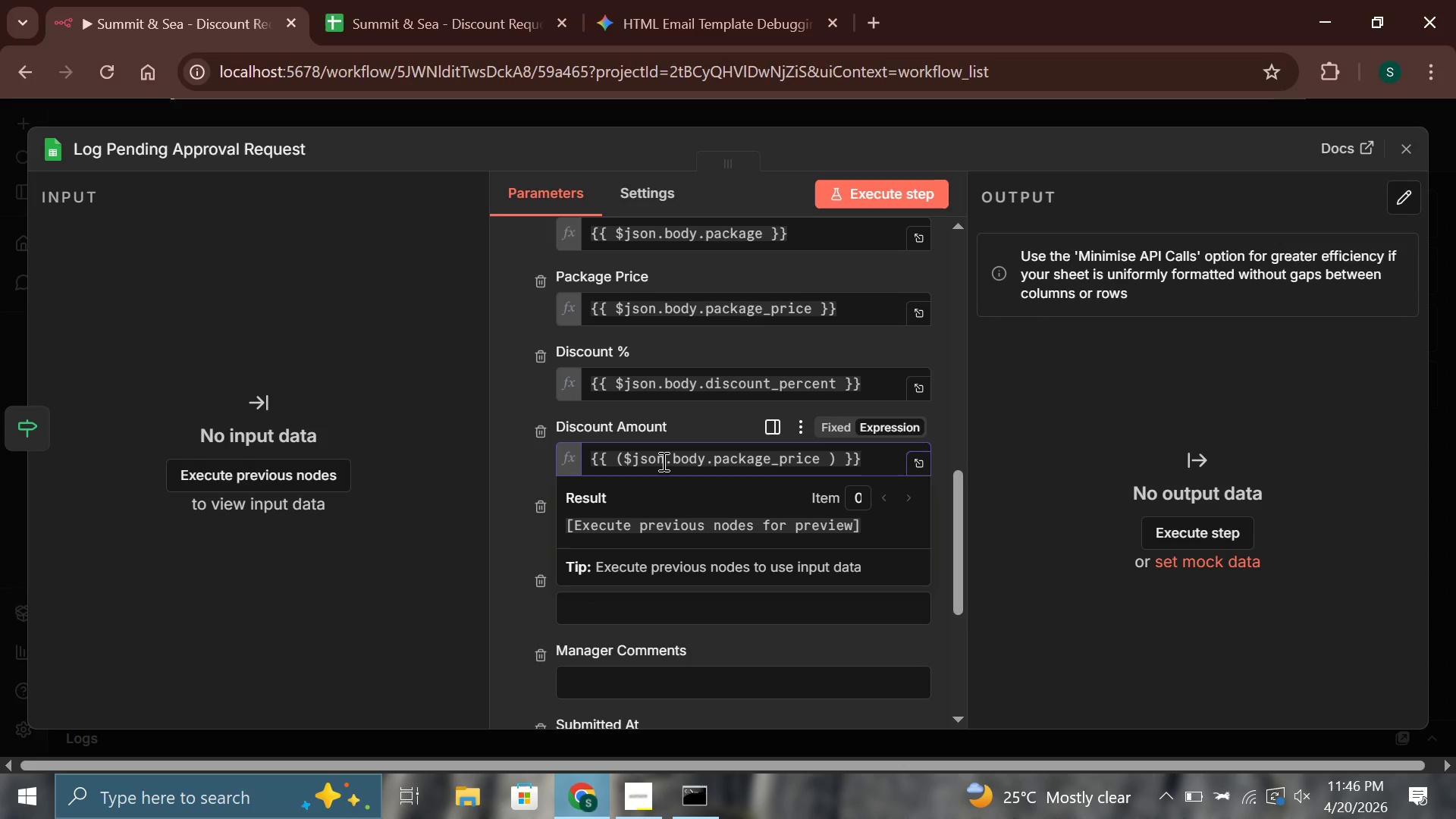 
hold_key(key=ShiftLeft, duration=1.51)
 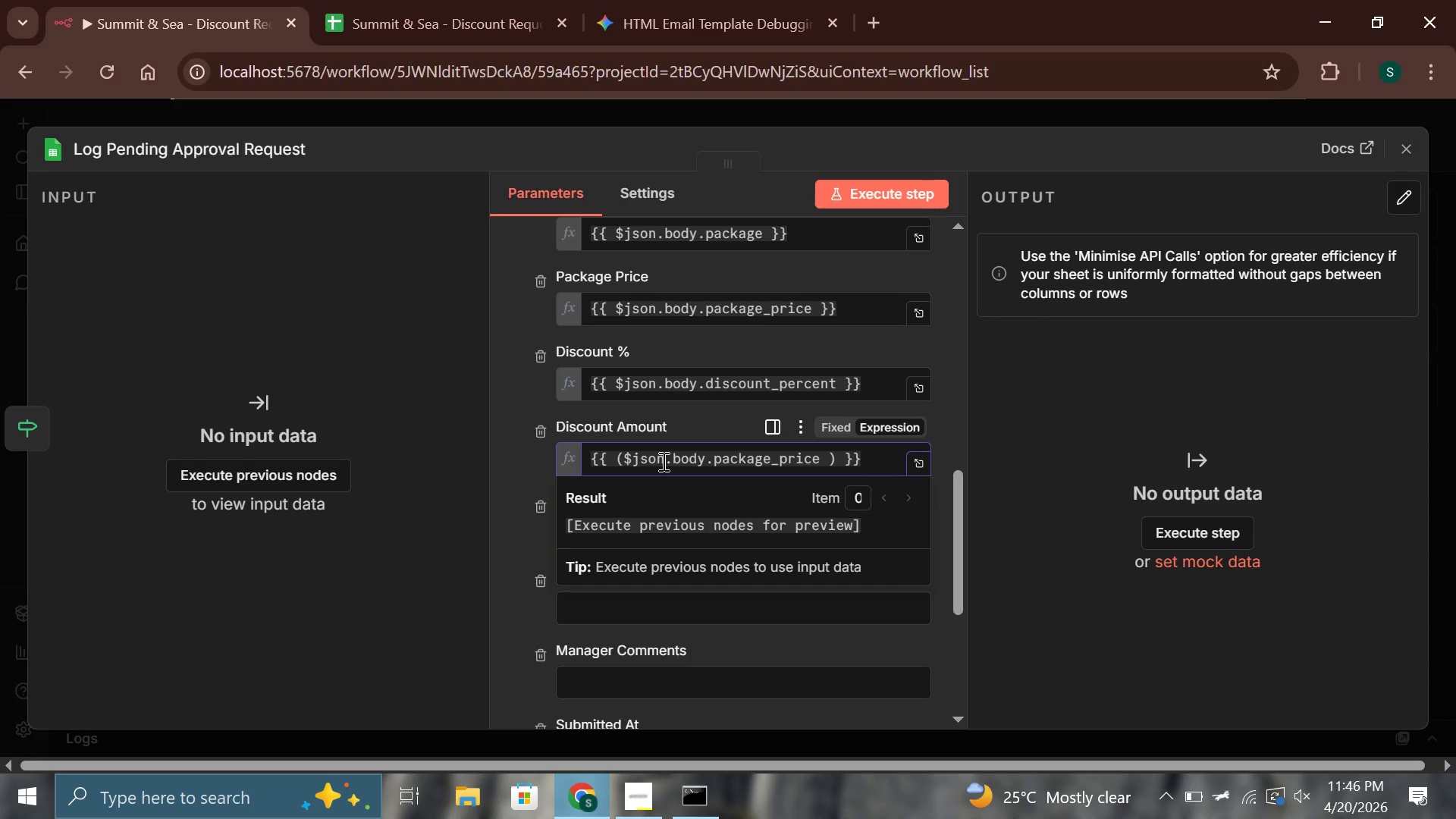 
type(* $json.body)
 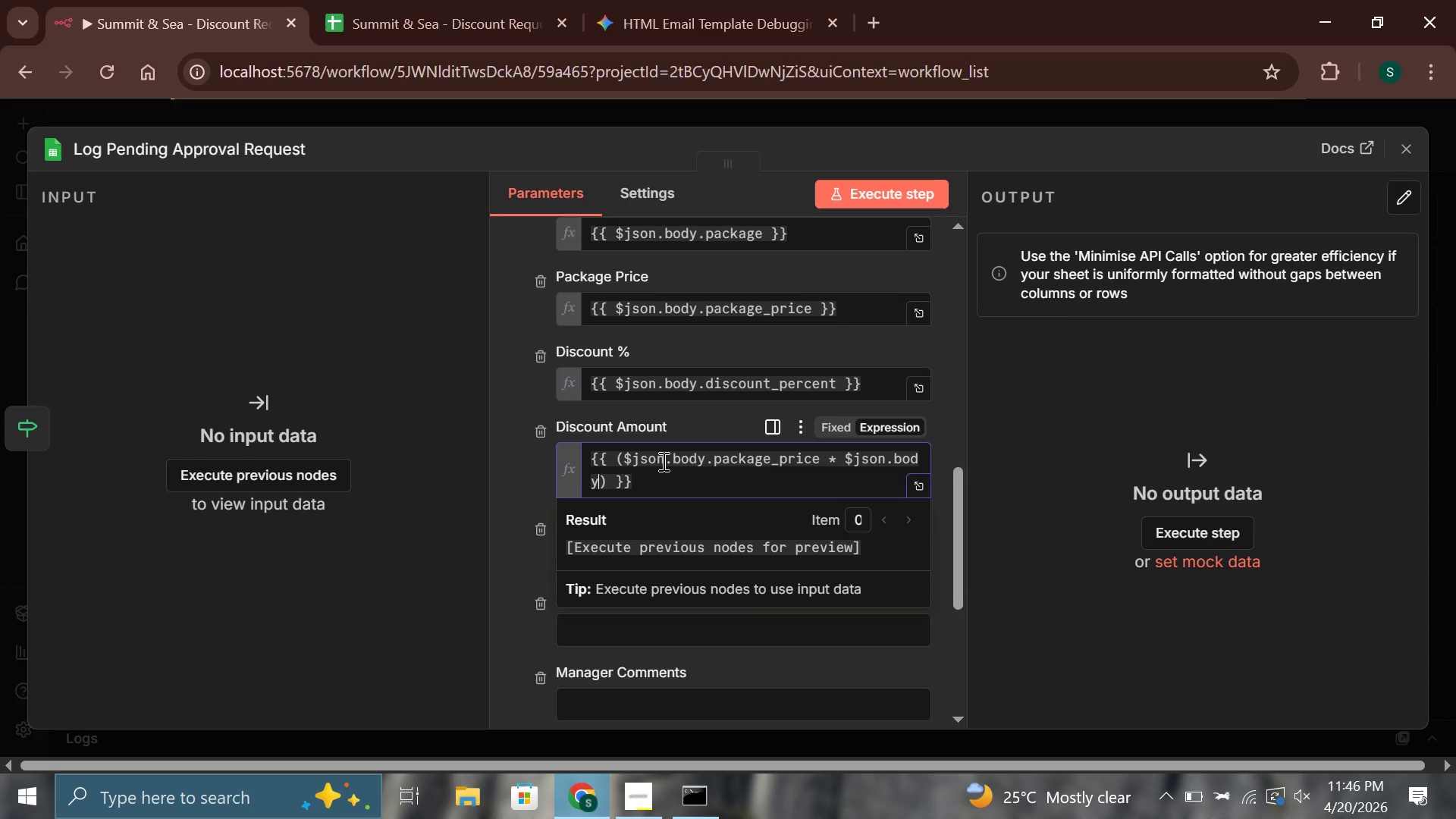 
hold_key(key=ShiftLeft, duration=0.91)
 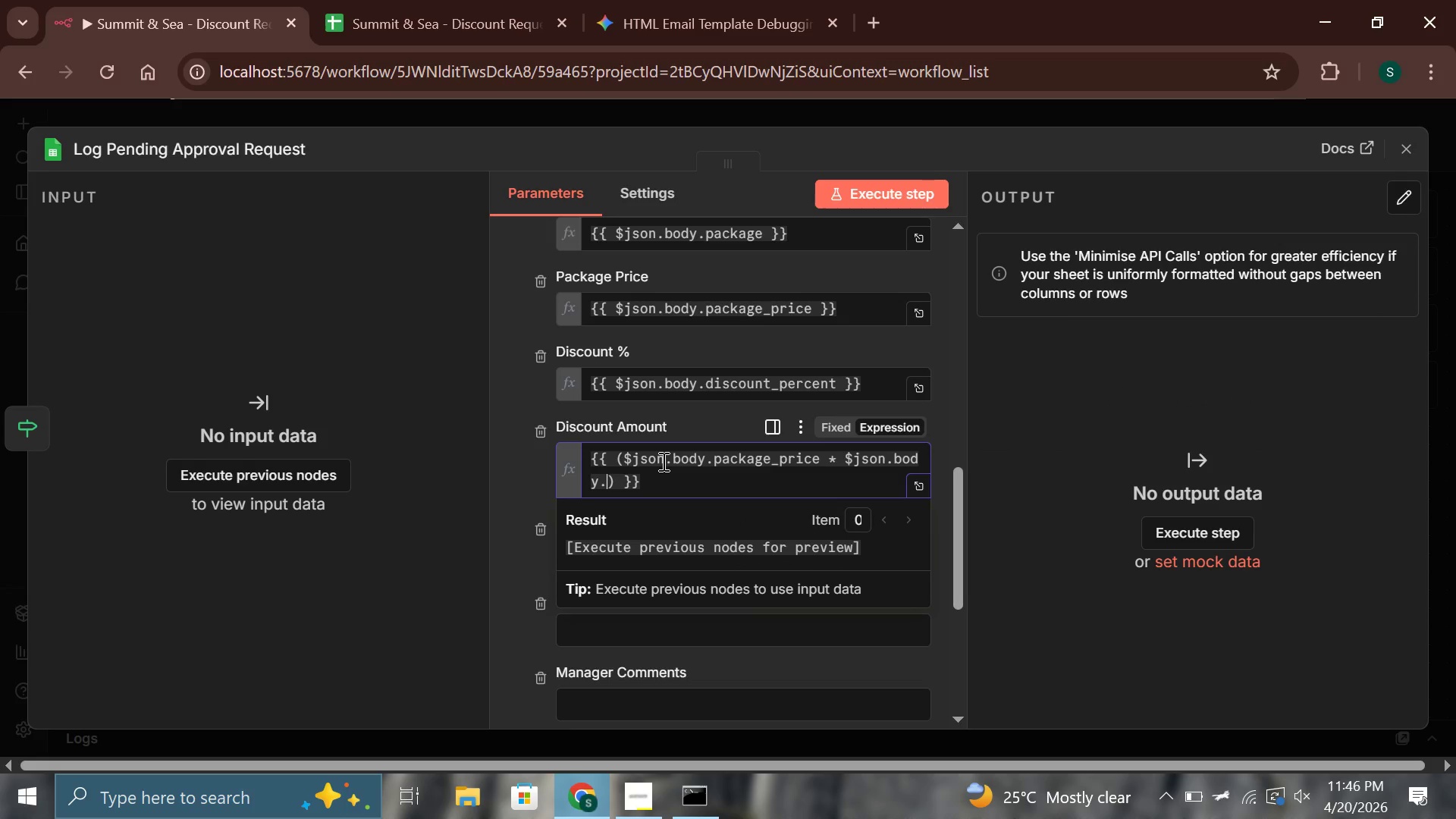 
hold_key(key=ShiftLeft, duration=5.81)
 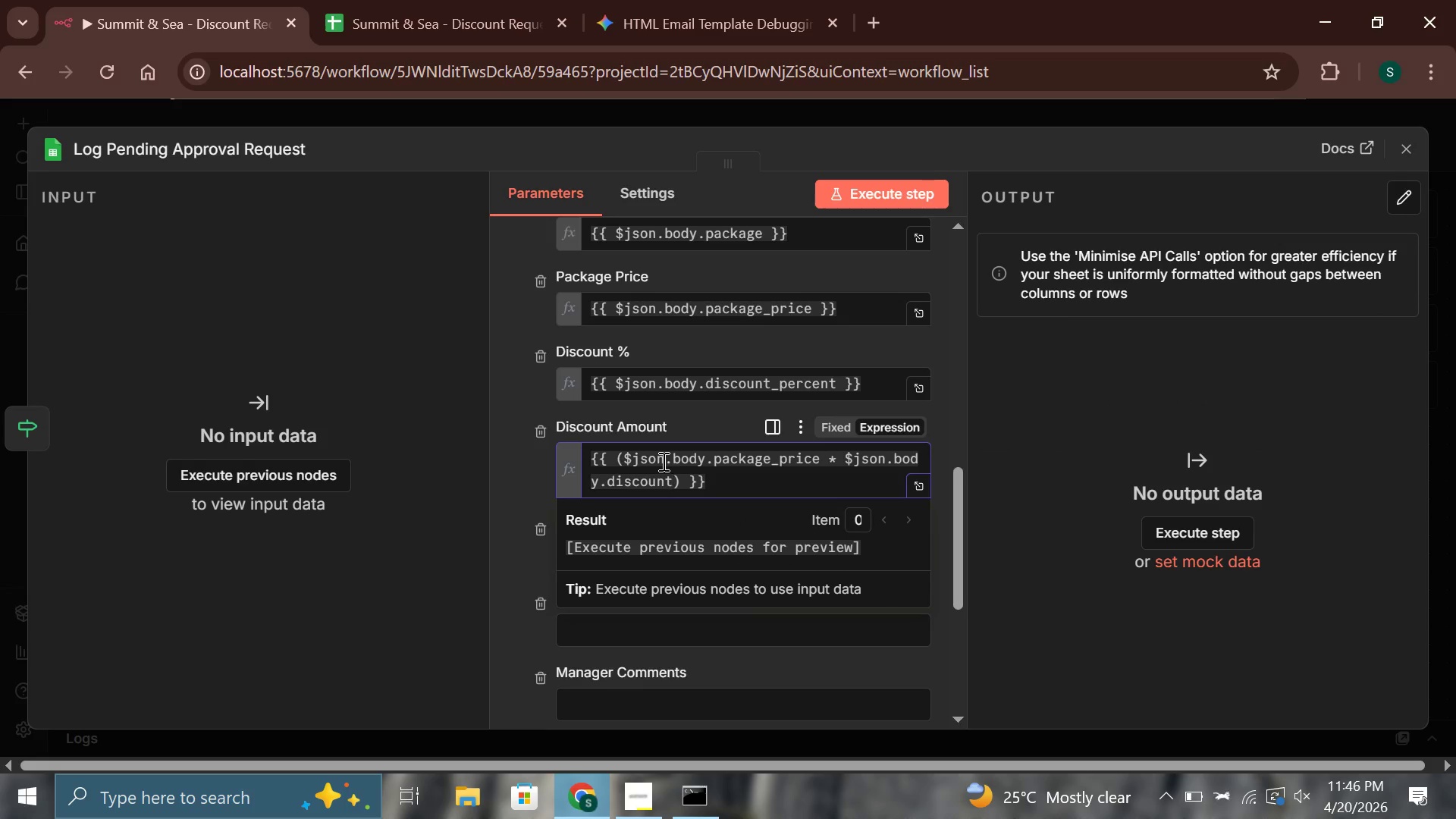 
type(.discount)
 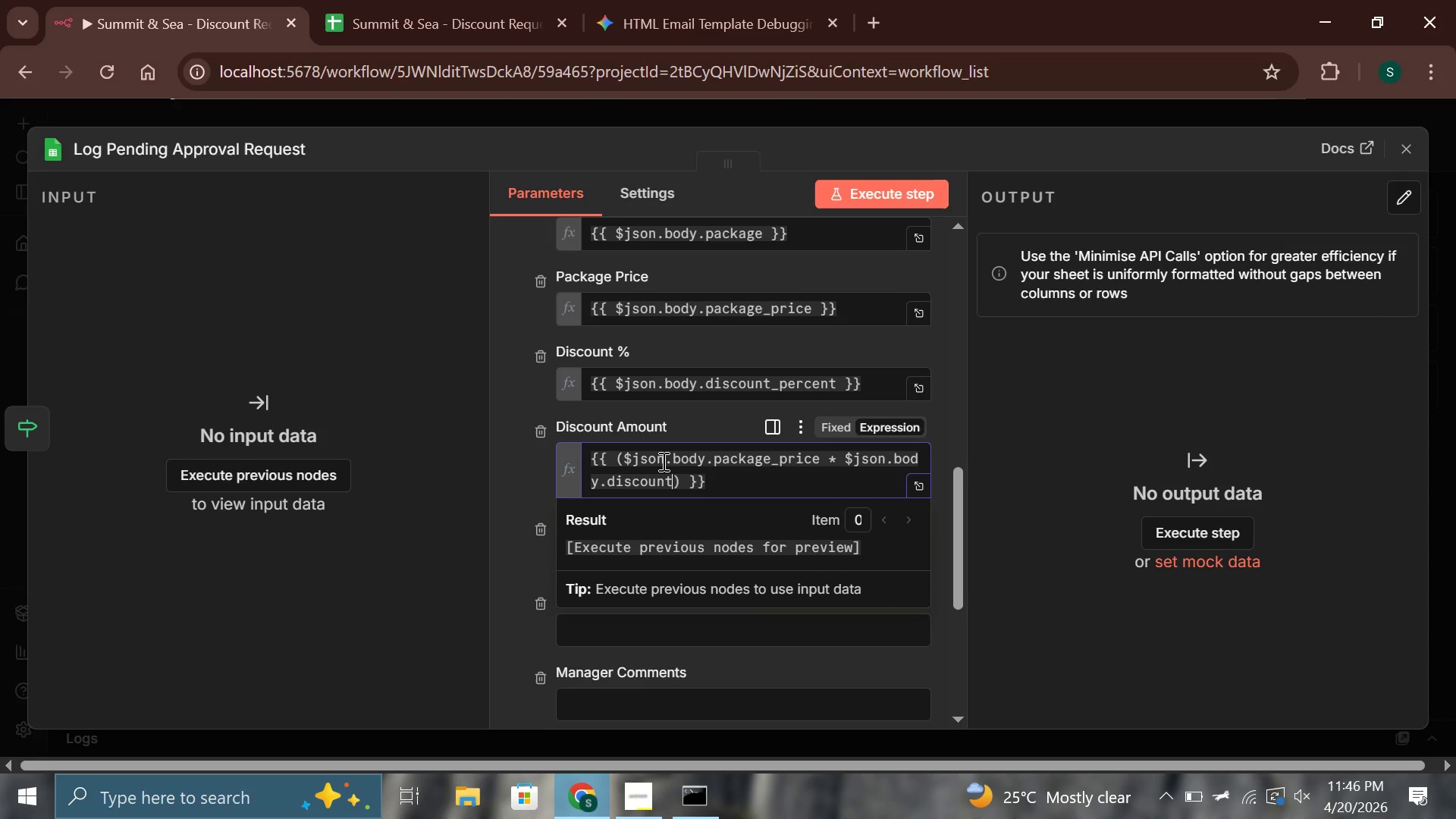 
type(_percent / 100)
 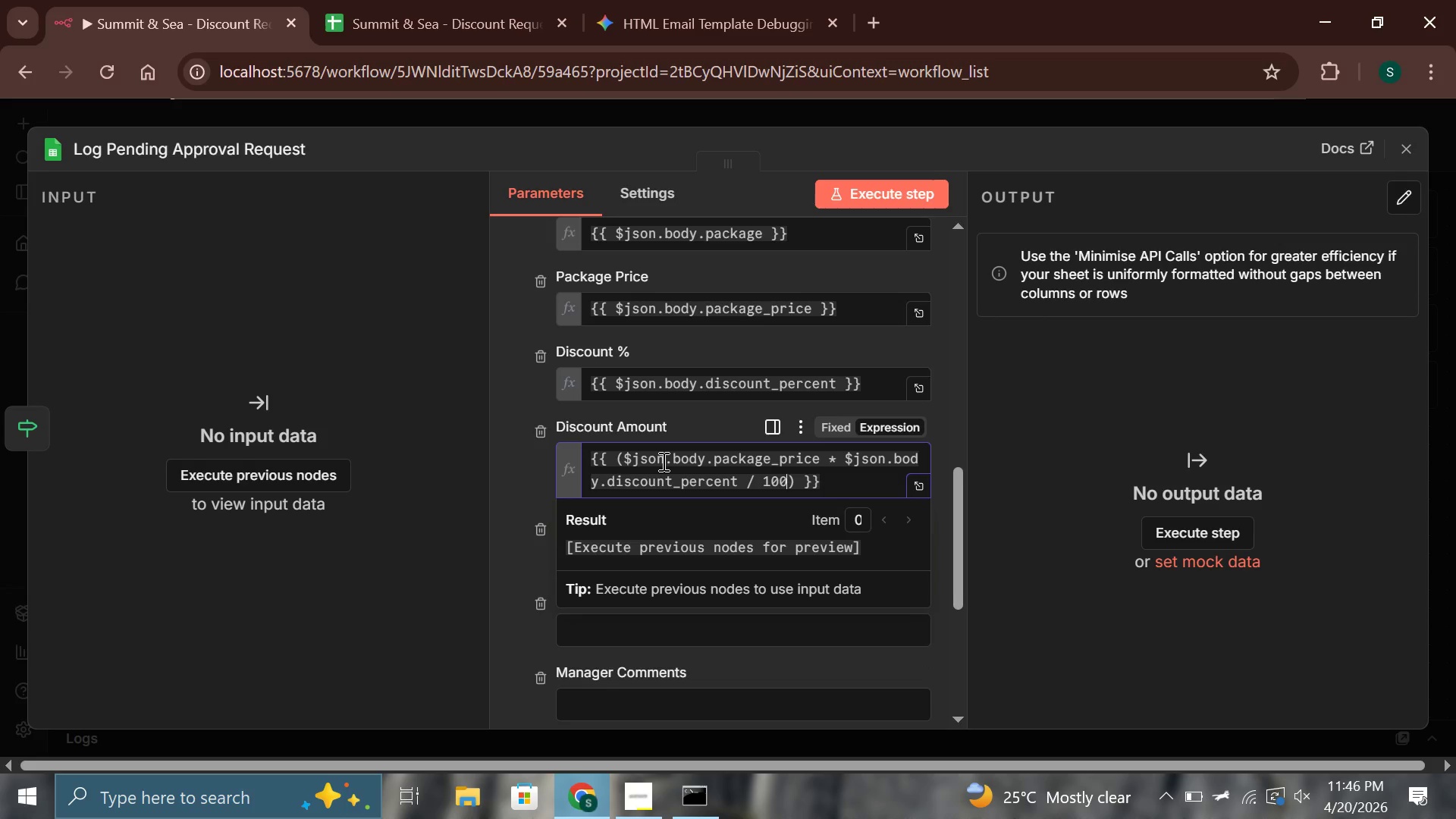 
key(ArrowRight)
 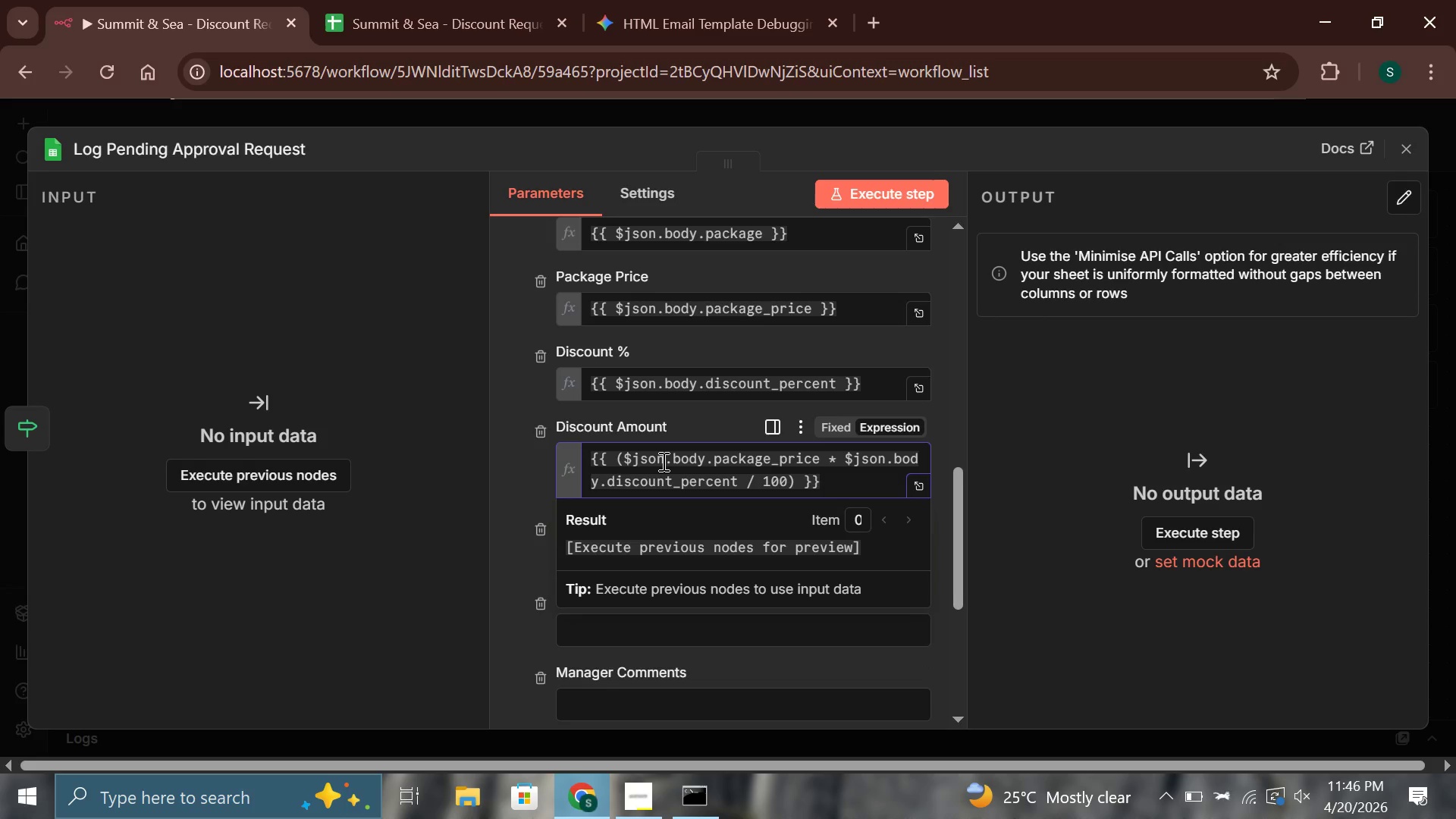 
type(.toFixed(2)
 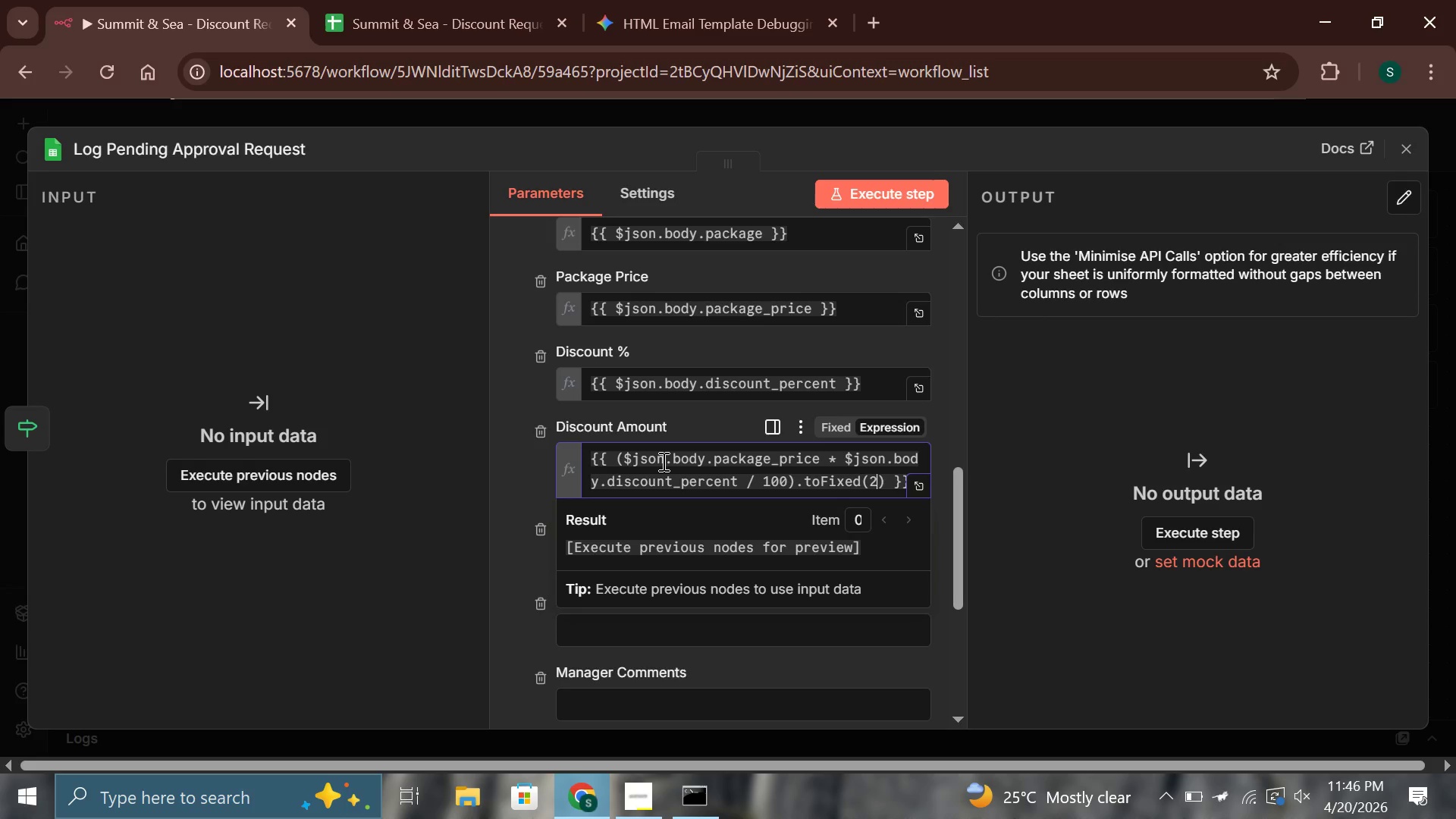 
left_click([690, 421])
 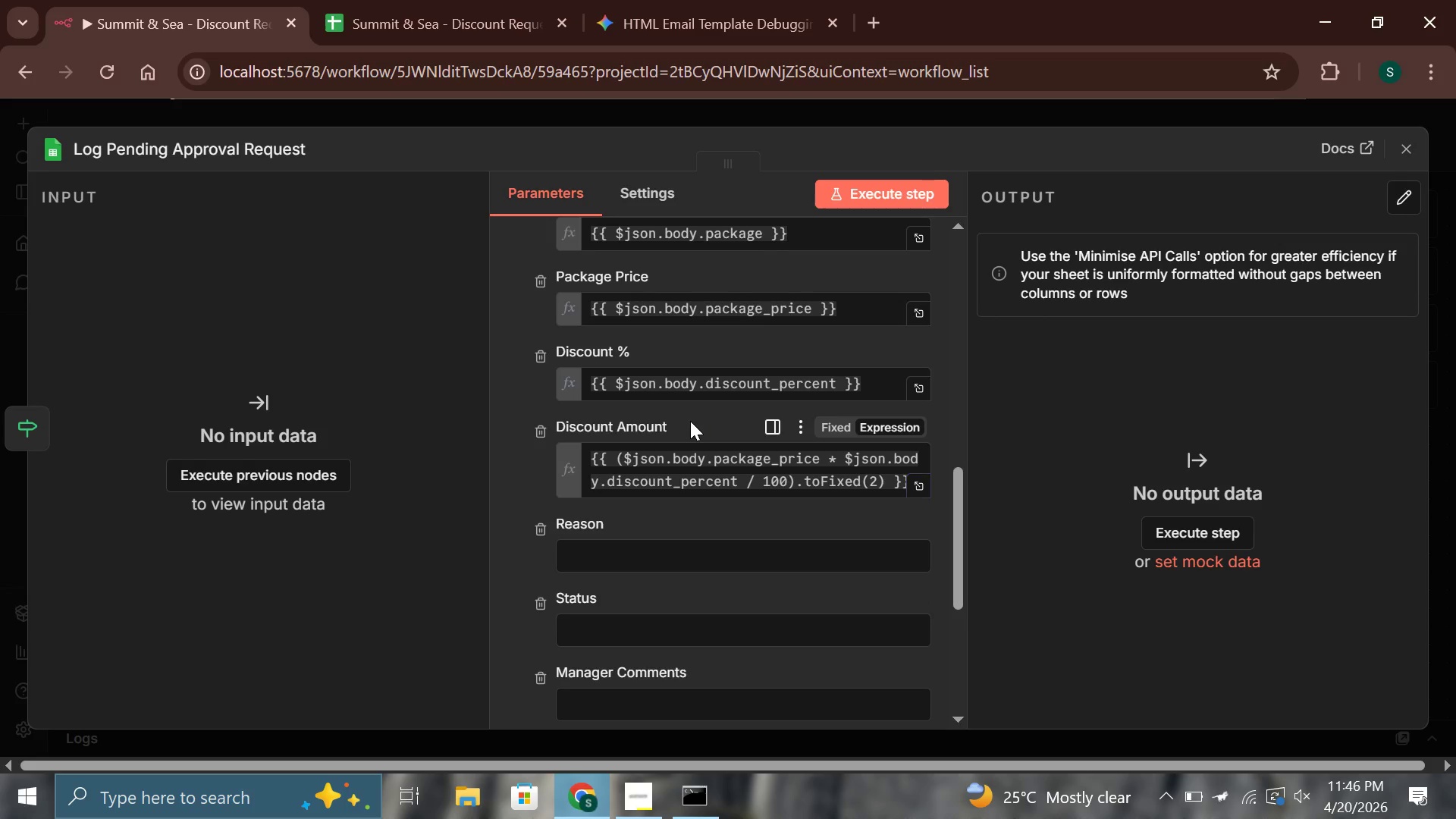 
scroll: coordinate [690, 421], scroll_direction: down, amount: 1.0
 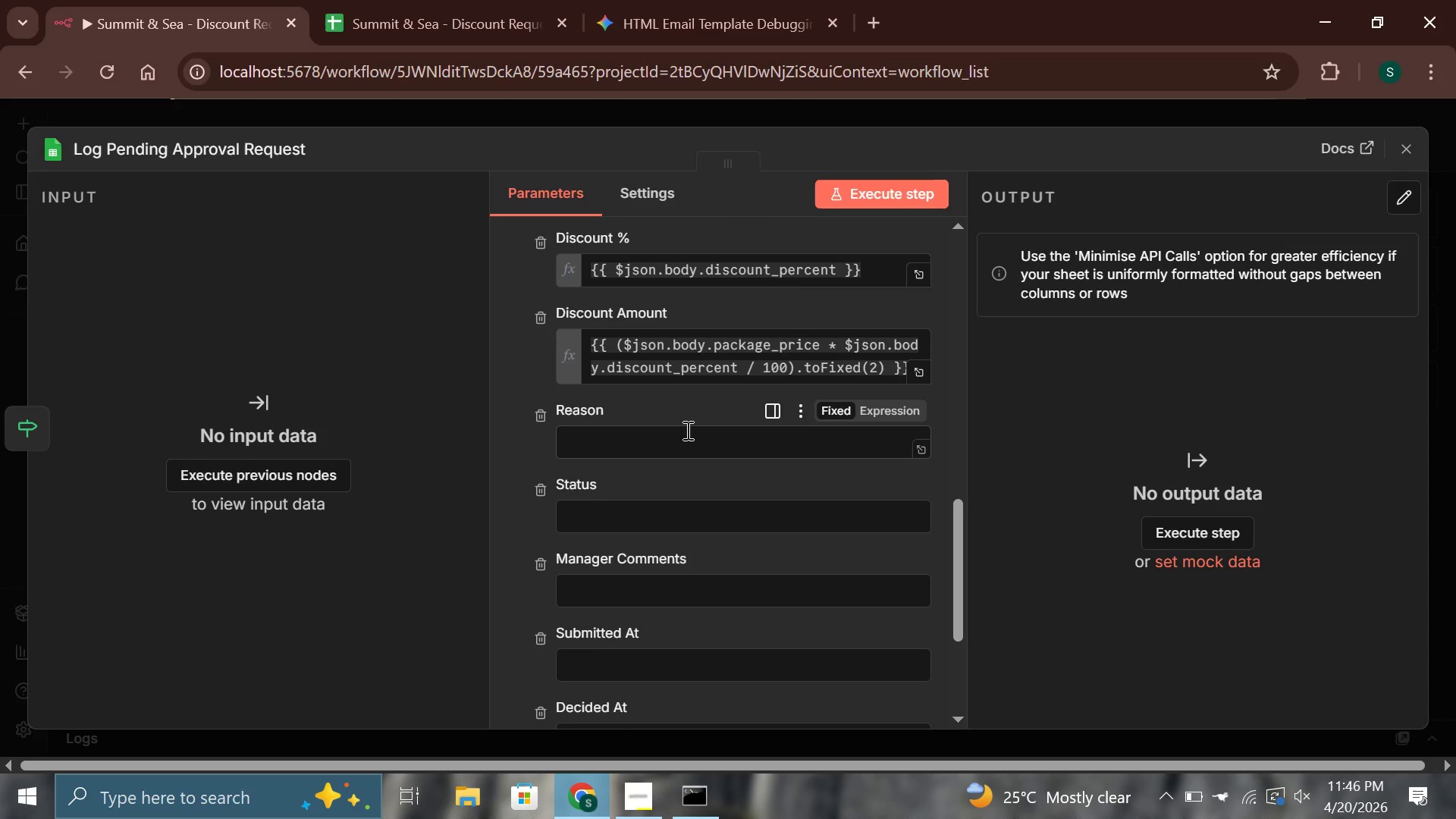 
left_click([683, 433])
 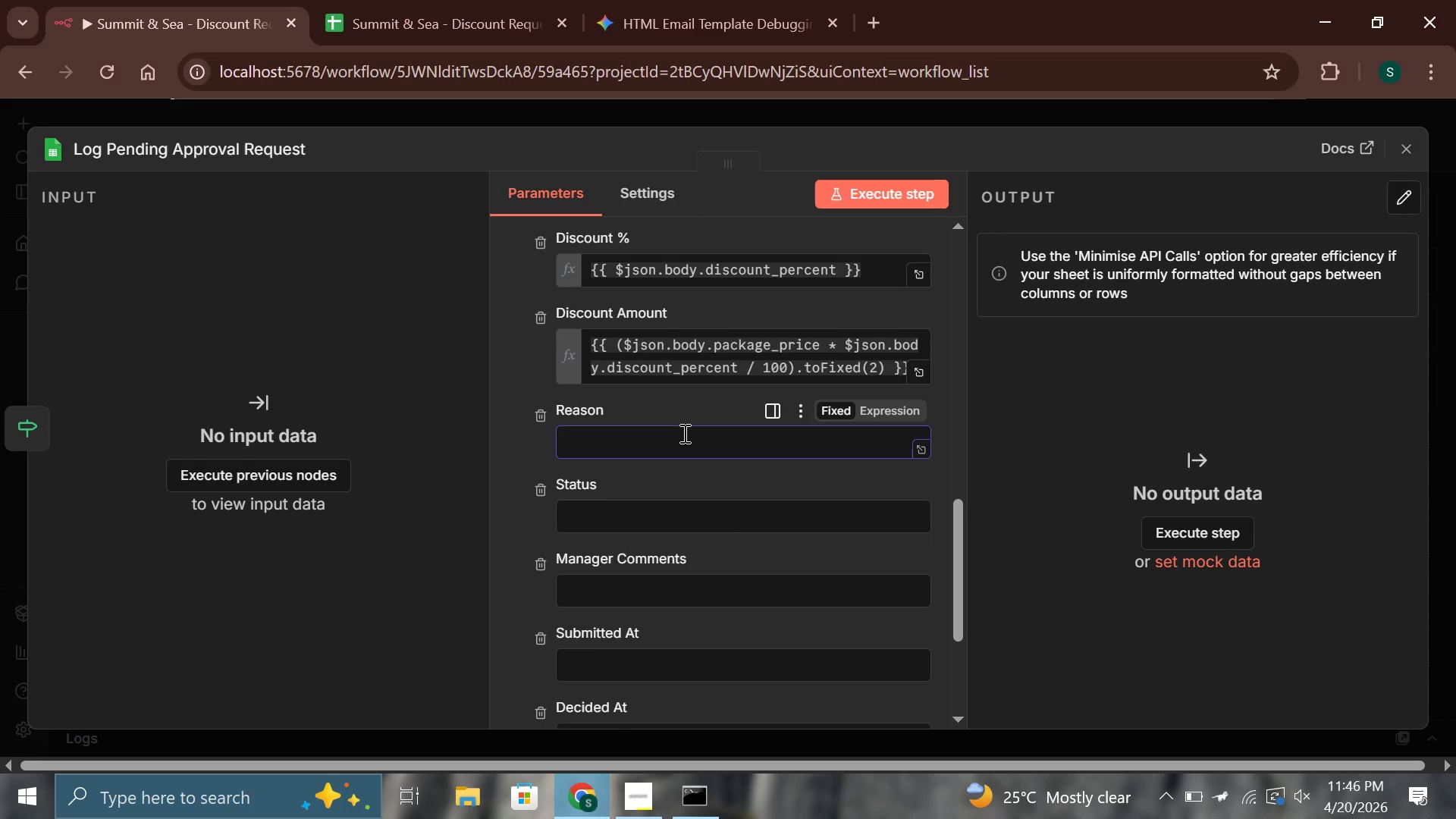 
type({{$json.body.reason)
 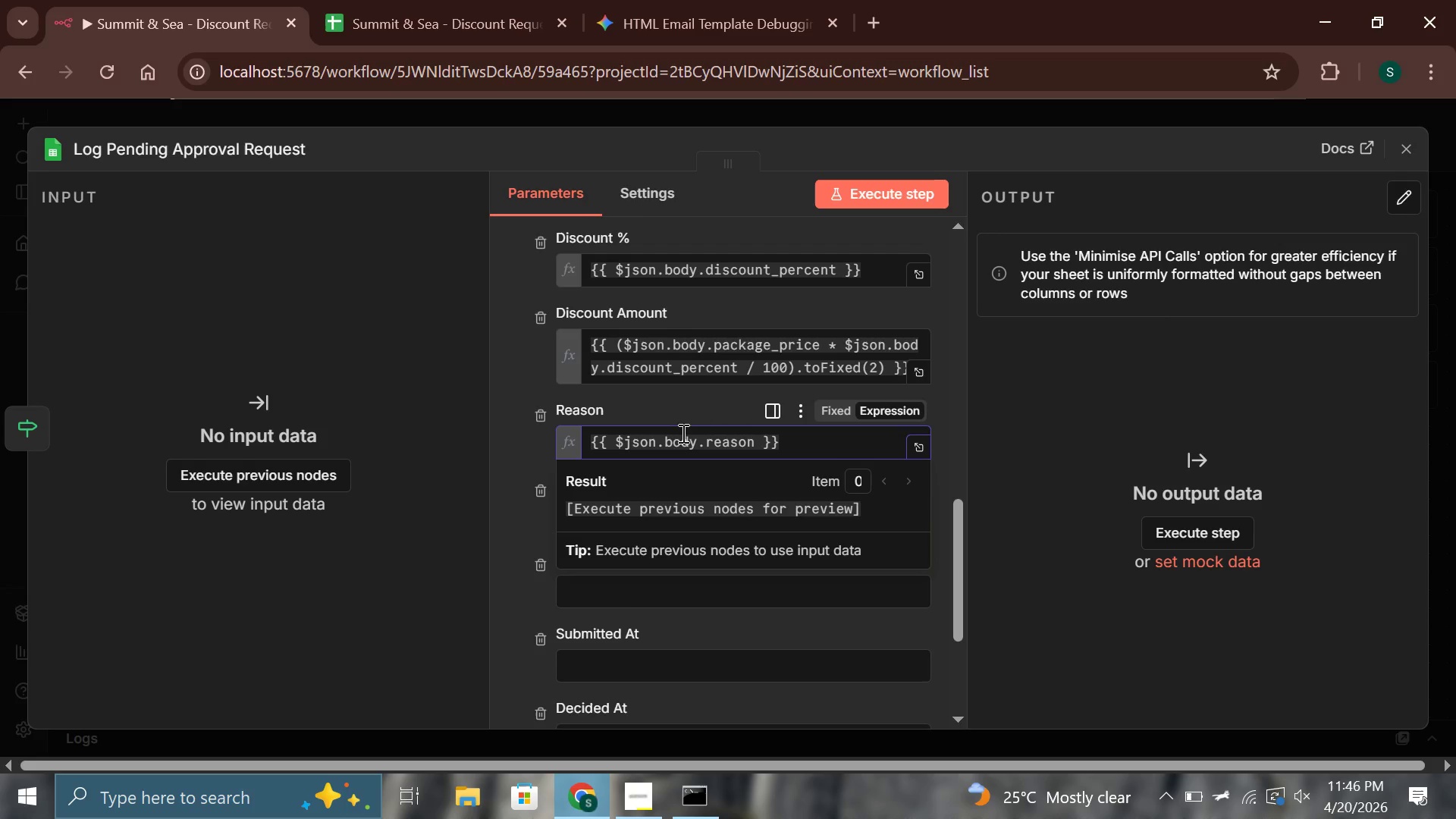 
left_click([679, 390])
 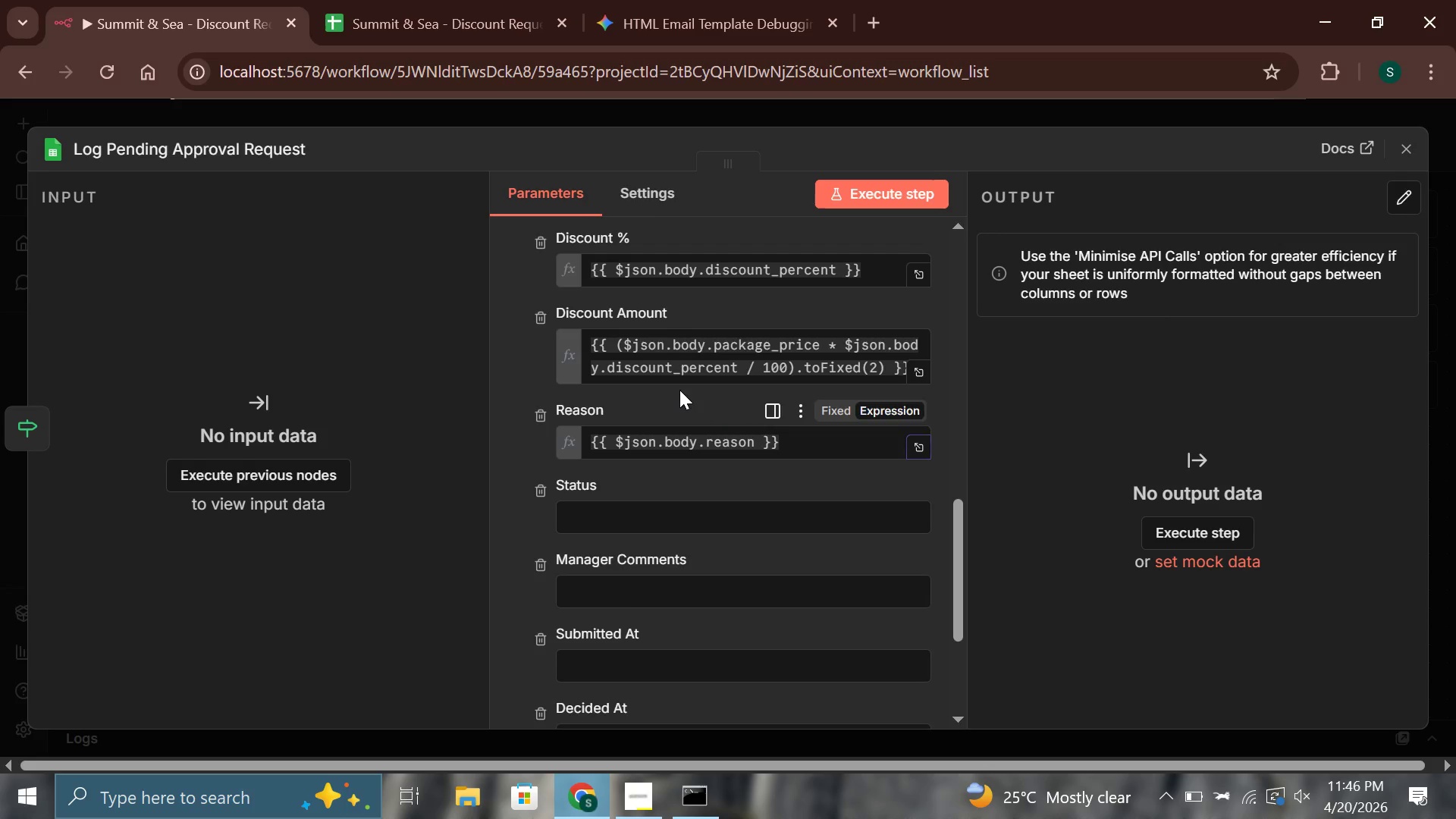 
scroll: coordinate [679, 390], scroll_direction: down, amount: 1.0
 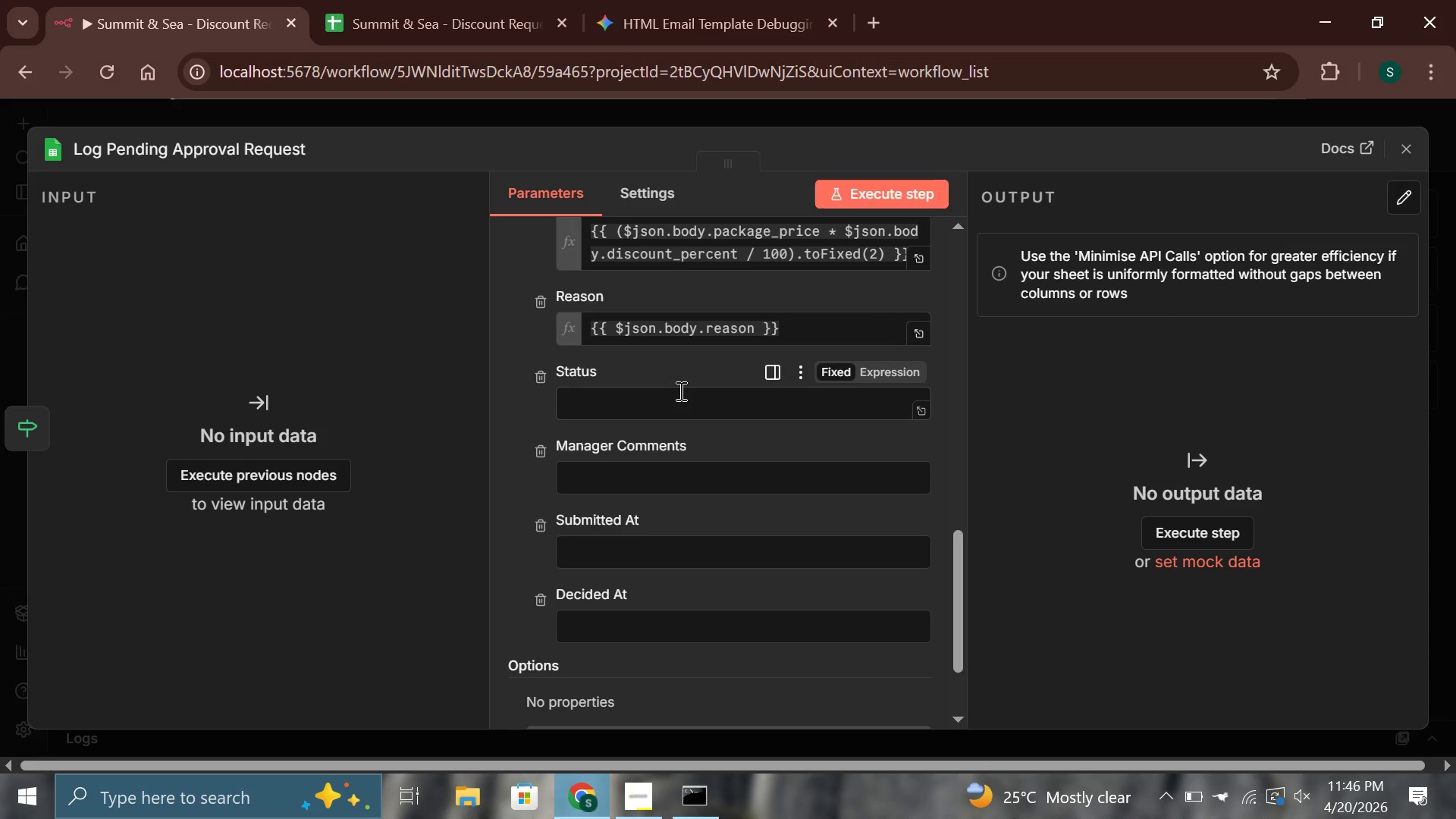 
left_click([679, 392])
 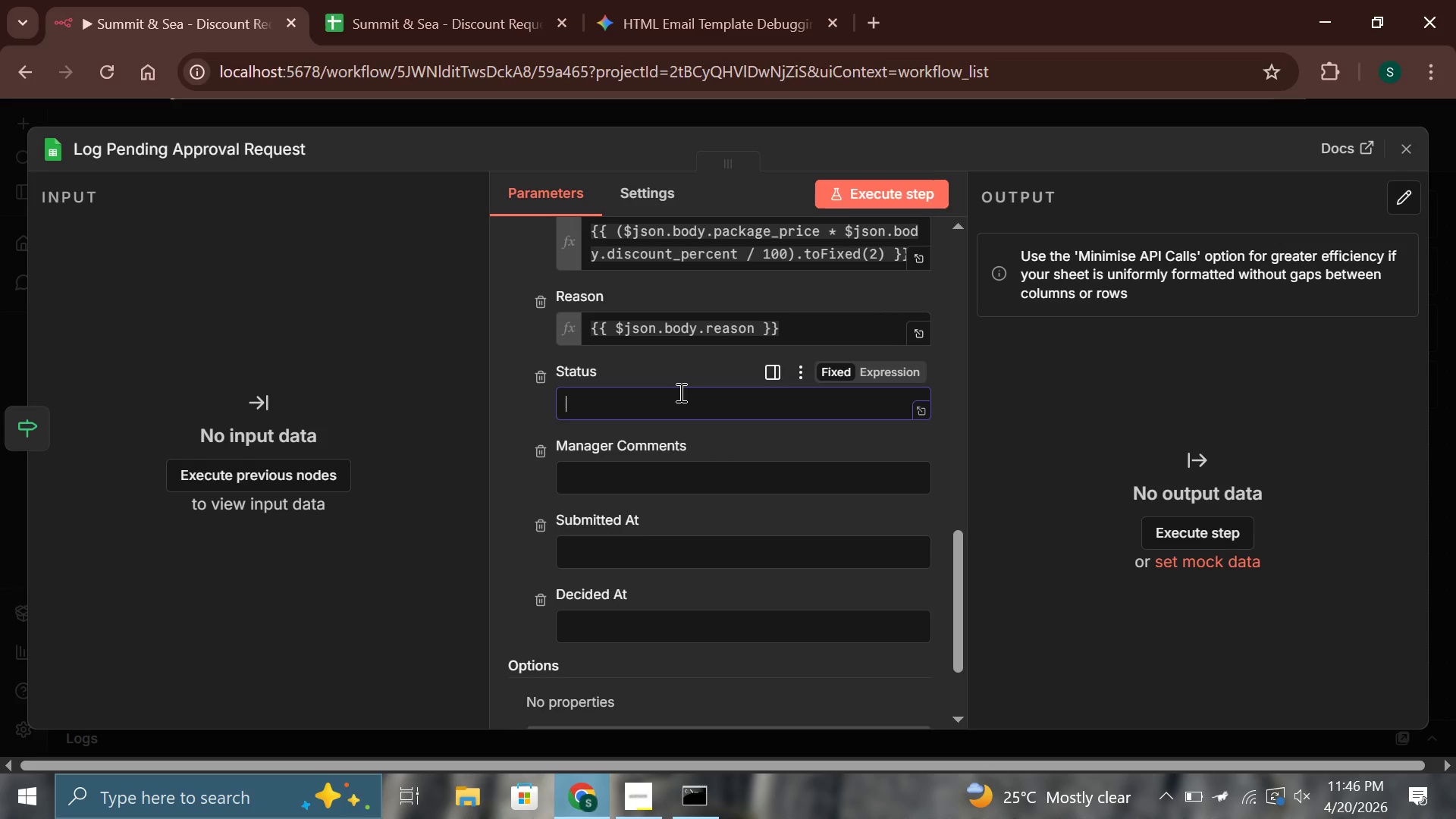 
type({{$json.body.reason)
 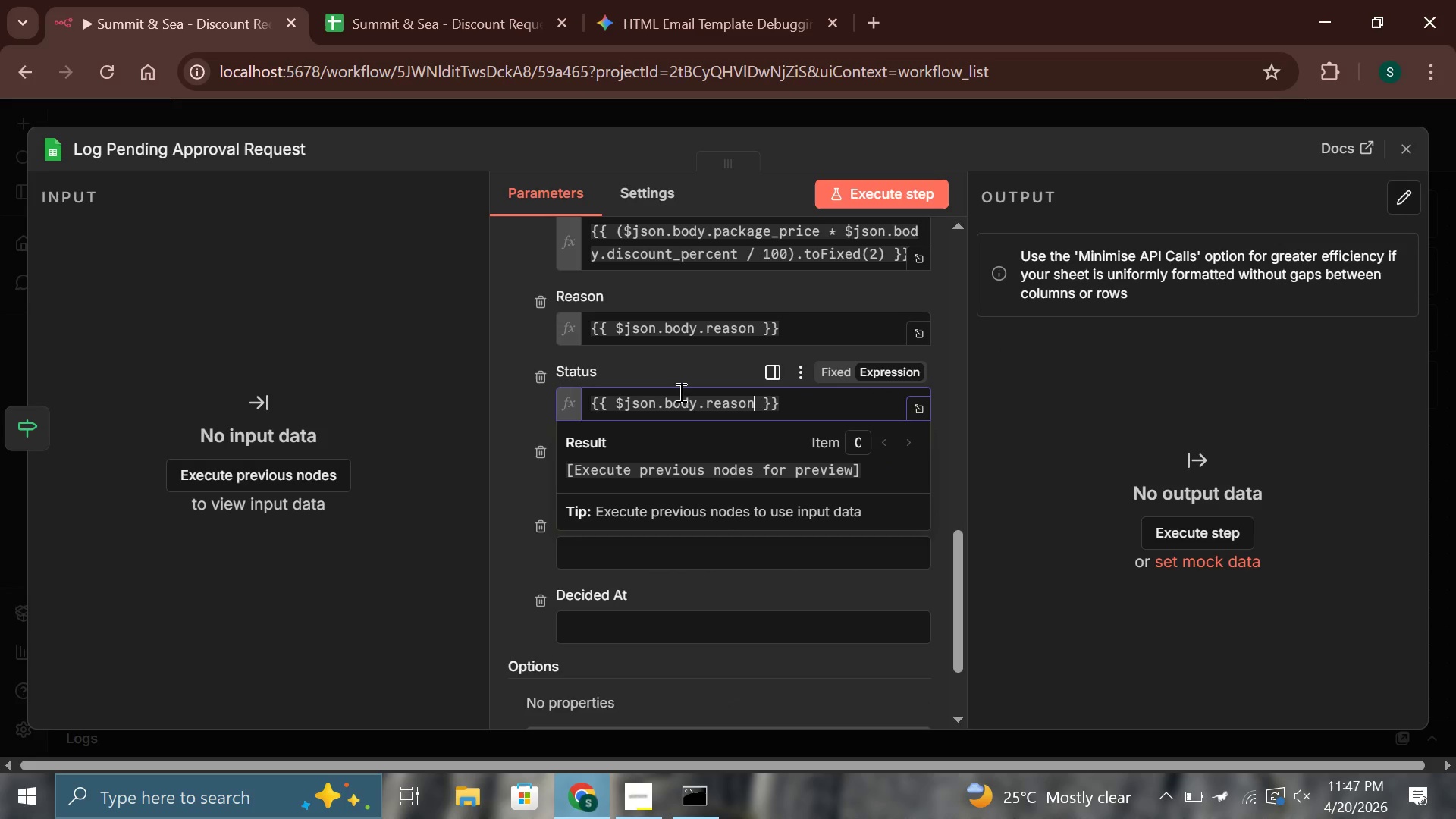 
left_click([665, 363])
 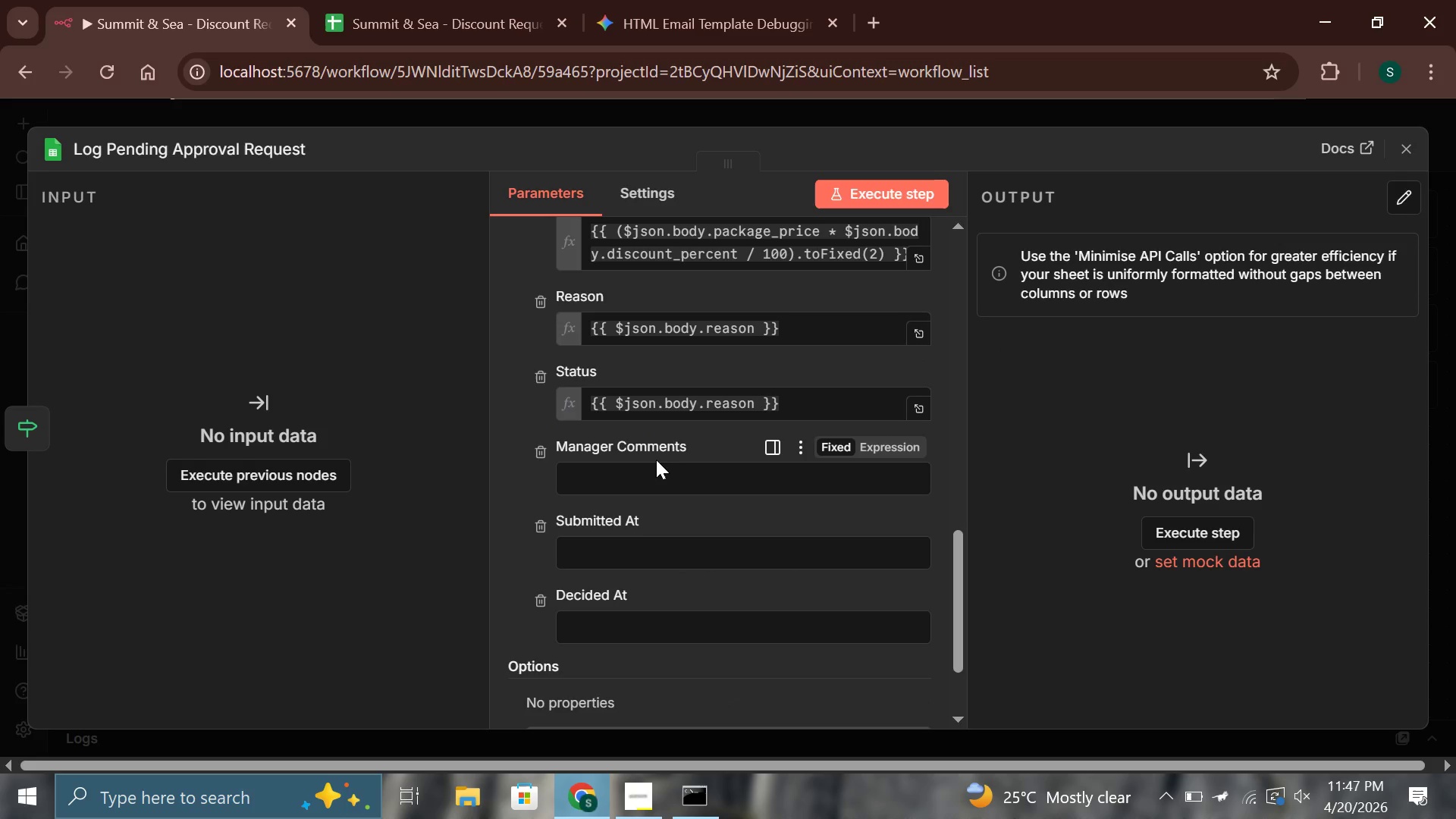 
left_click([659, 474])
 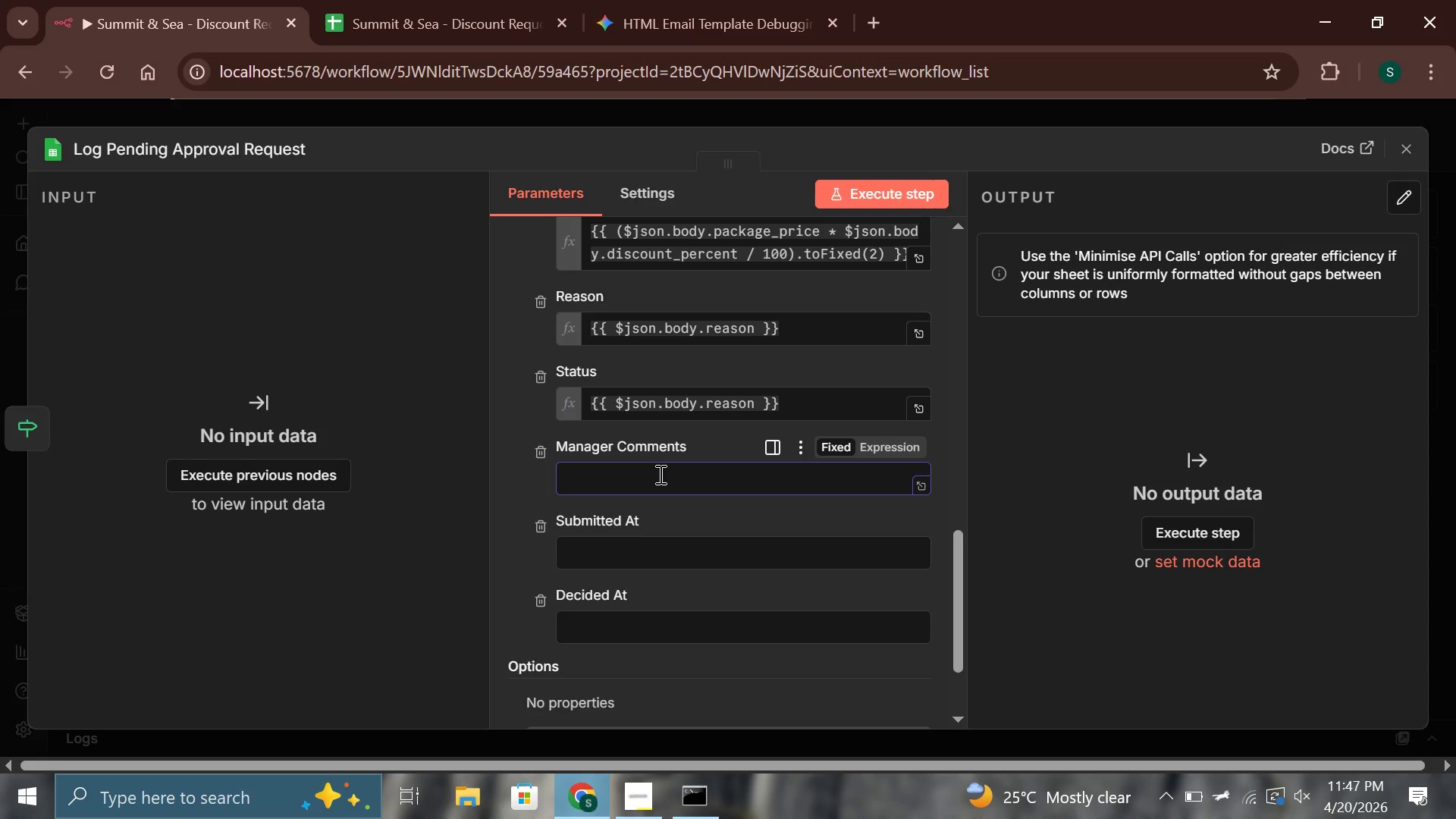 
hold_key(key=ShiftLeft, duration=1.44)
 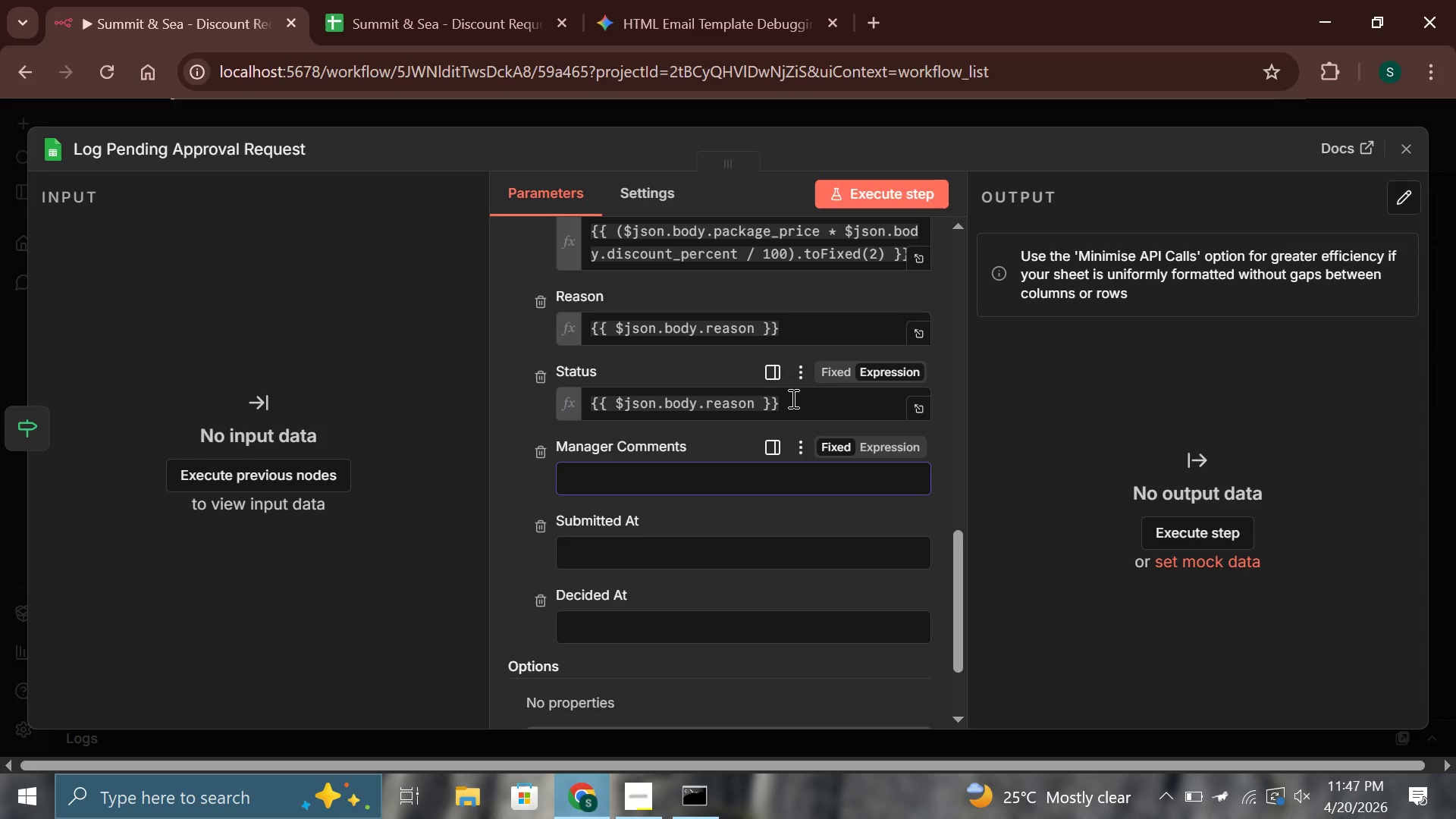 
left_click_drag(start_coordinate=[791, 398], to_coordinate=[565, 402])
 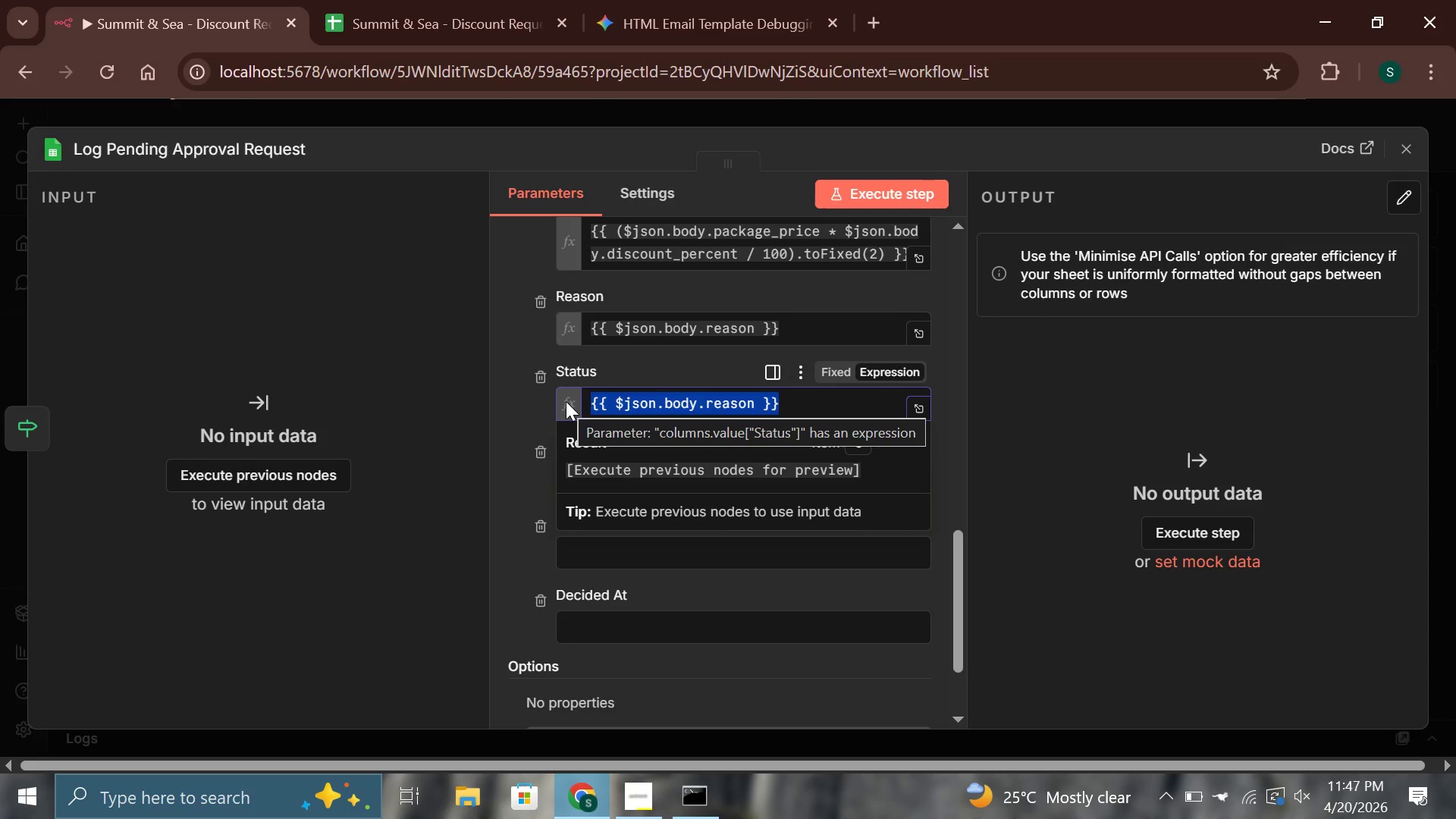 
key(Backspace)
type(Pending Approval)
 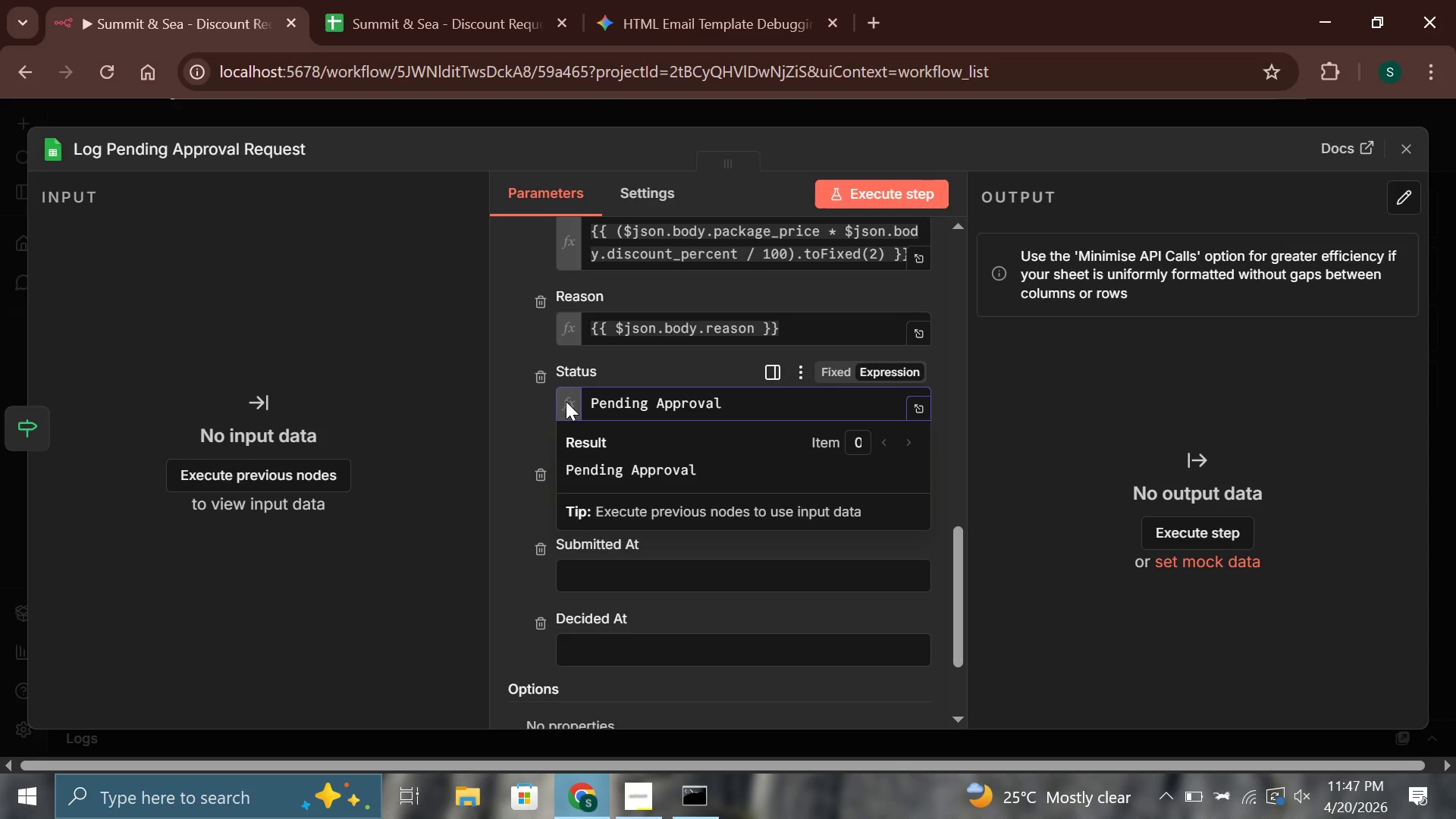 
left_click([601, 362])
 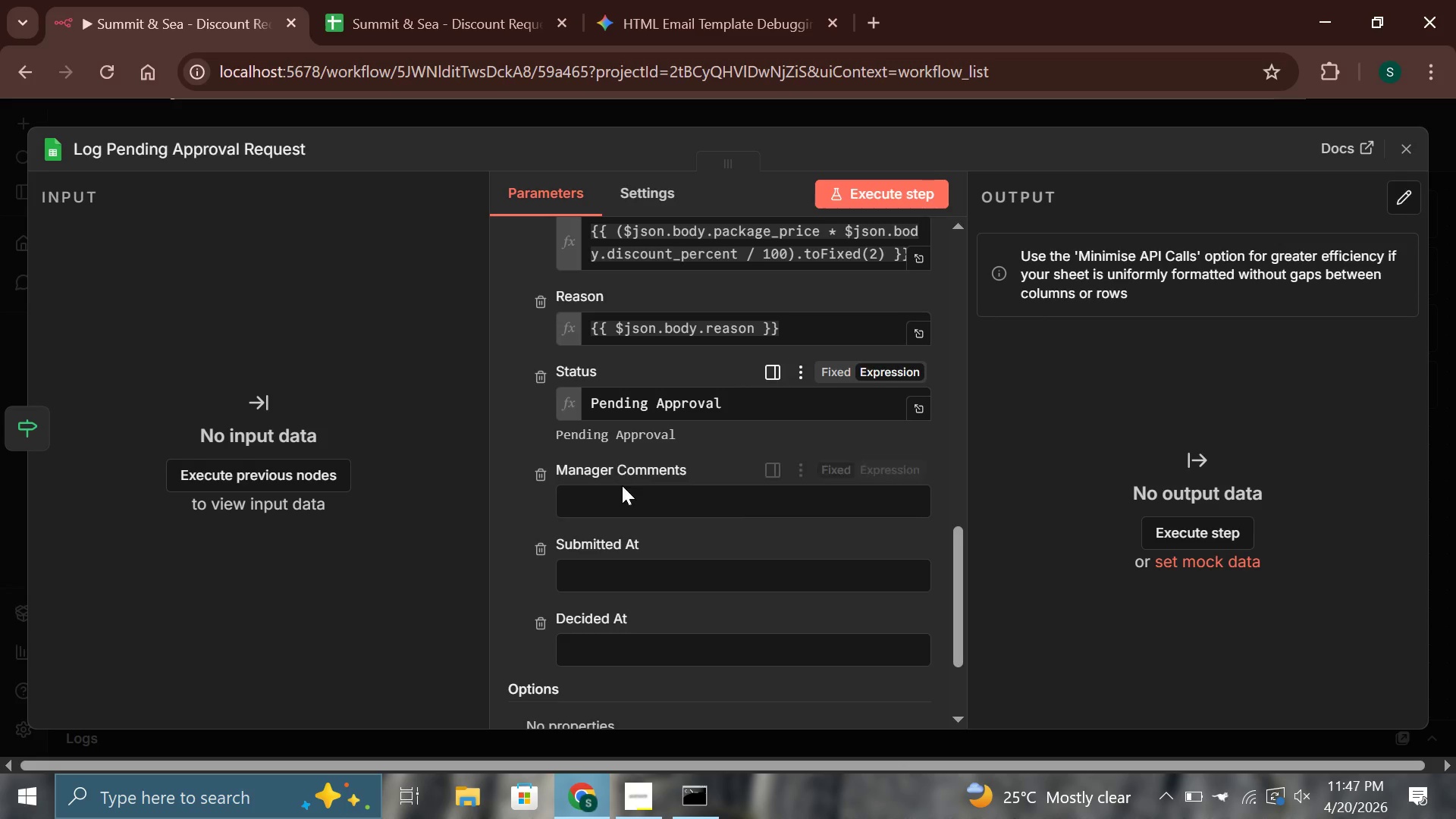 
left_click([622, 488])
 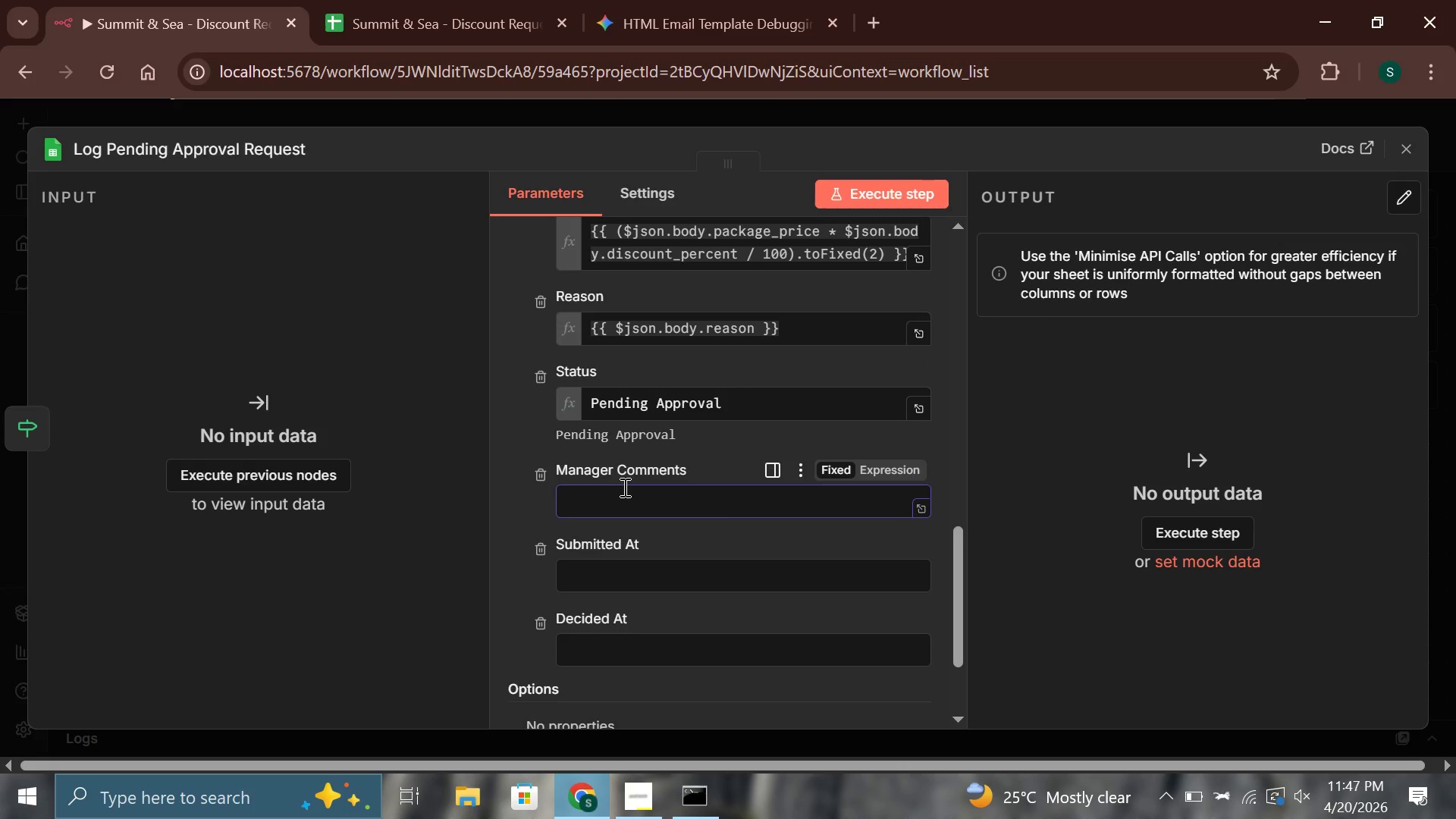 
type(P)
key(Backspace)
type({{$json.body)
 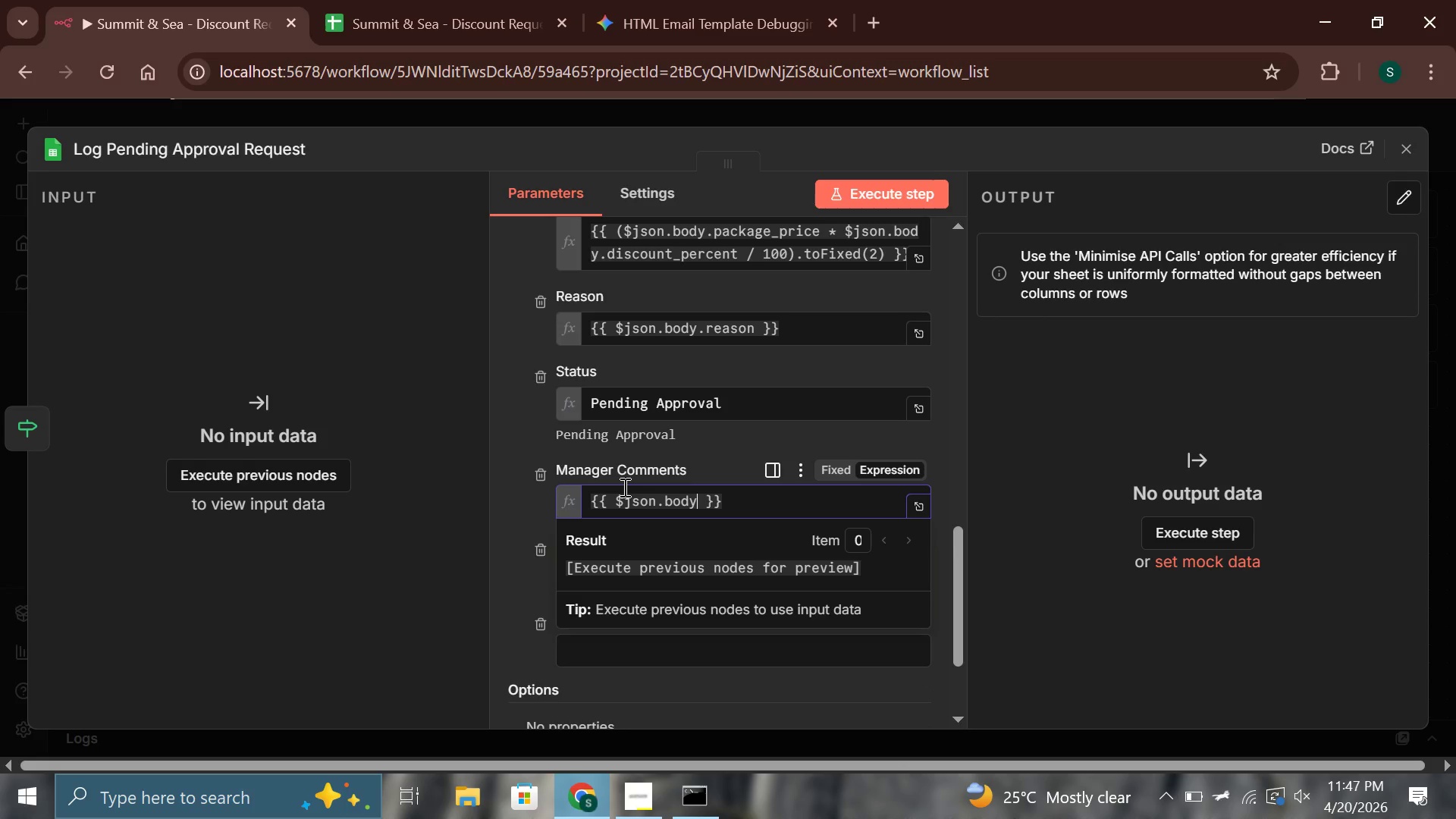 
hold_key(key=Backspace, duration=1.2)
 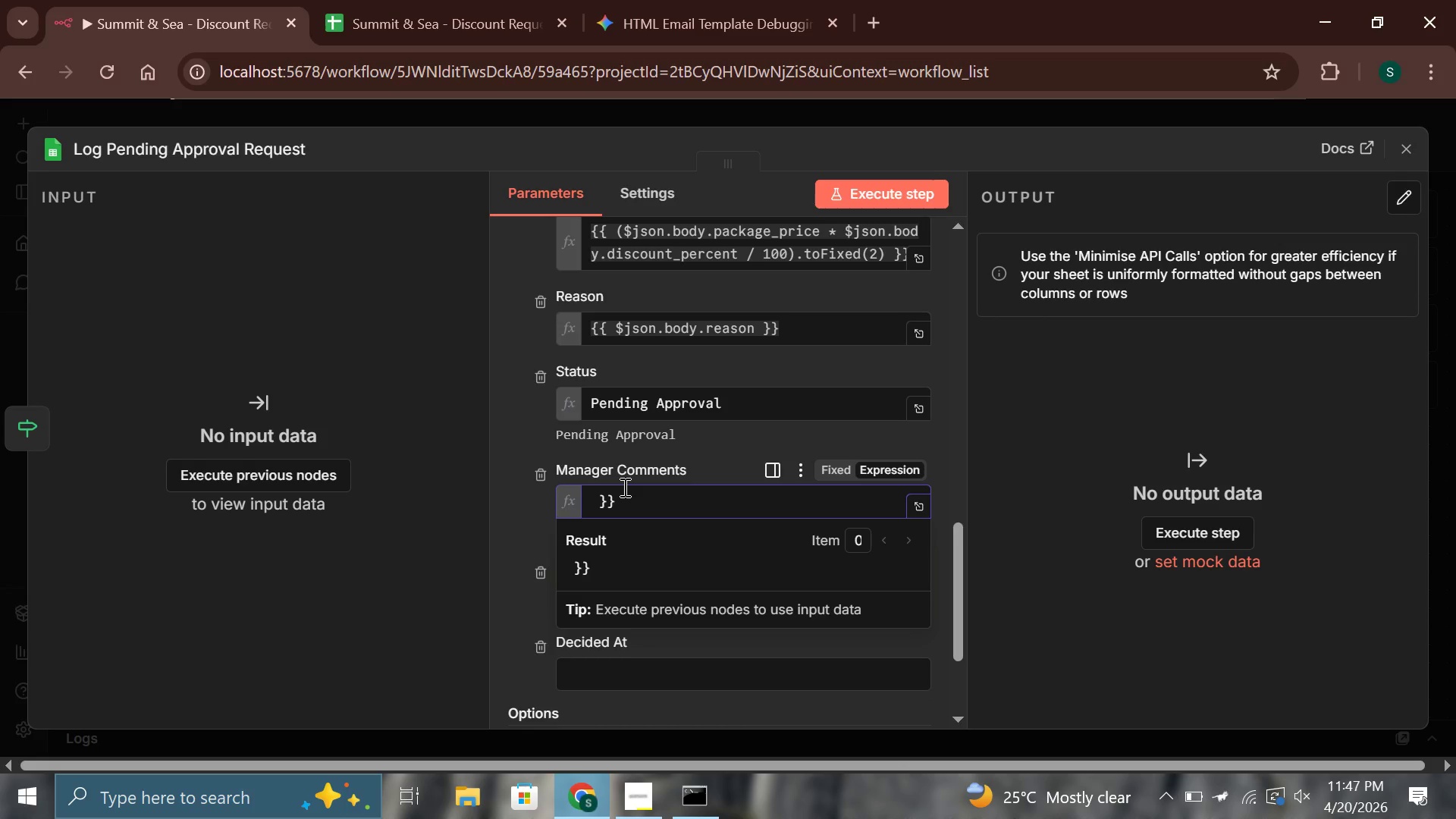 
key(Control+A)
 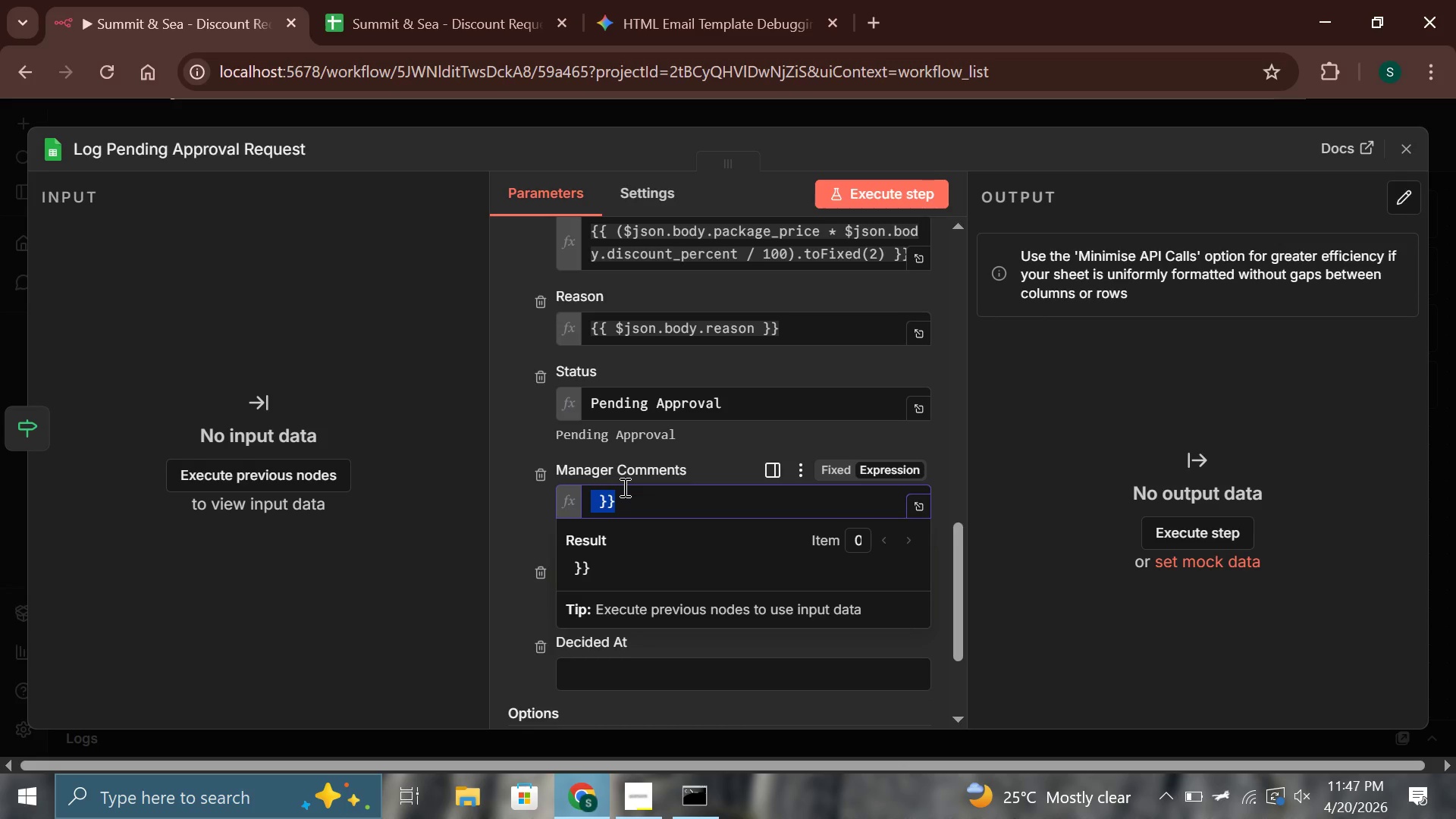 
key(Backspace)
 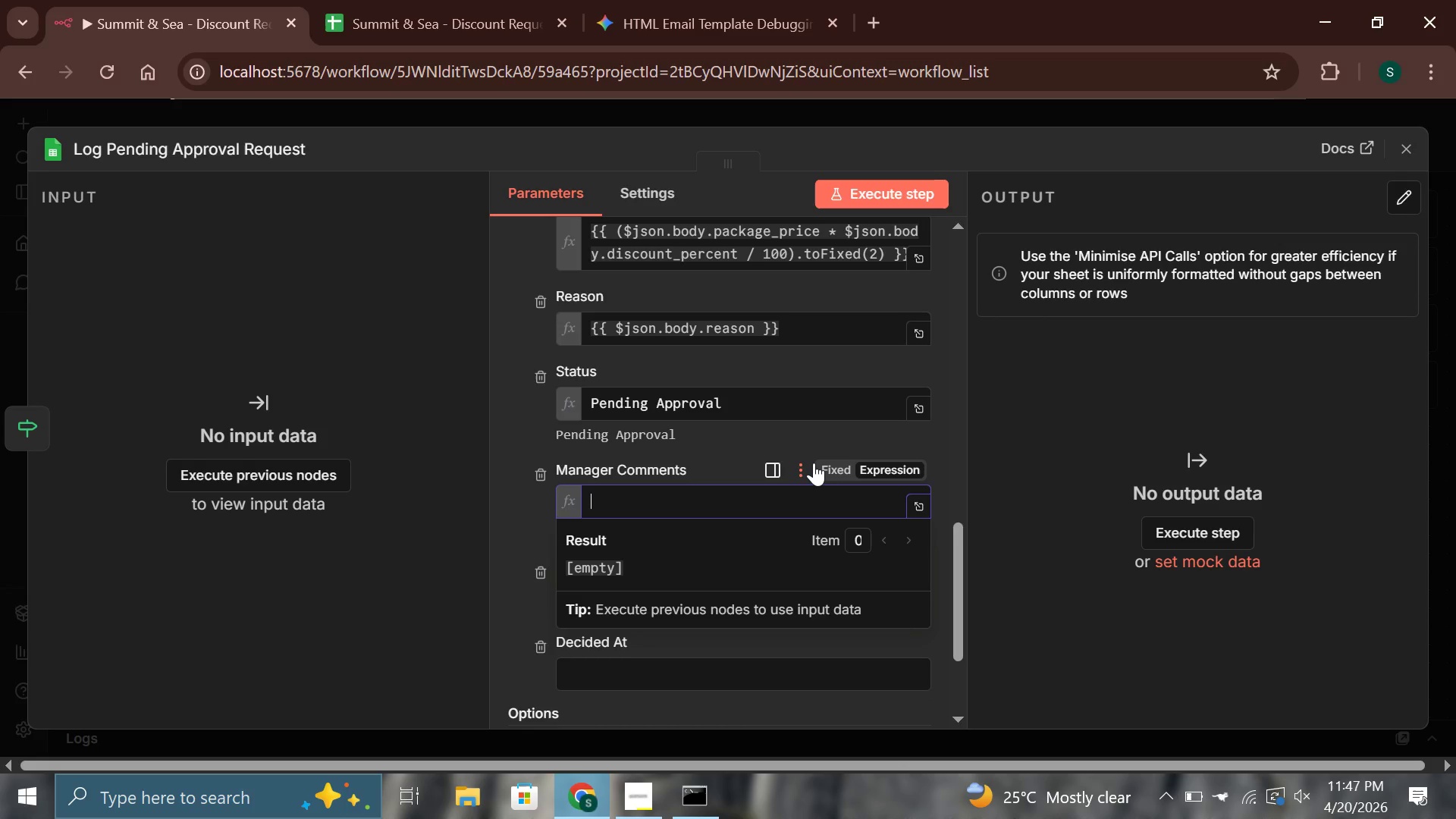 
left_click([823, 465])
 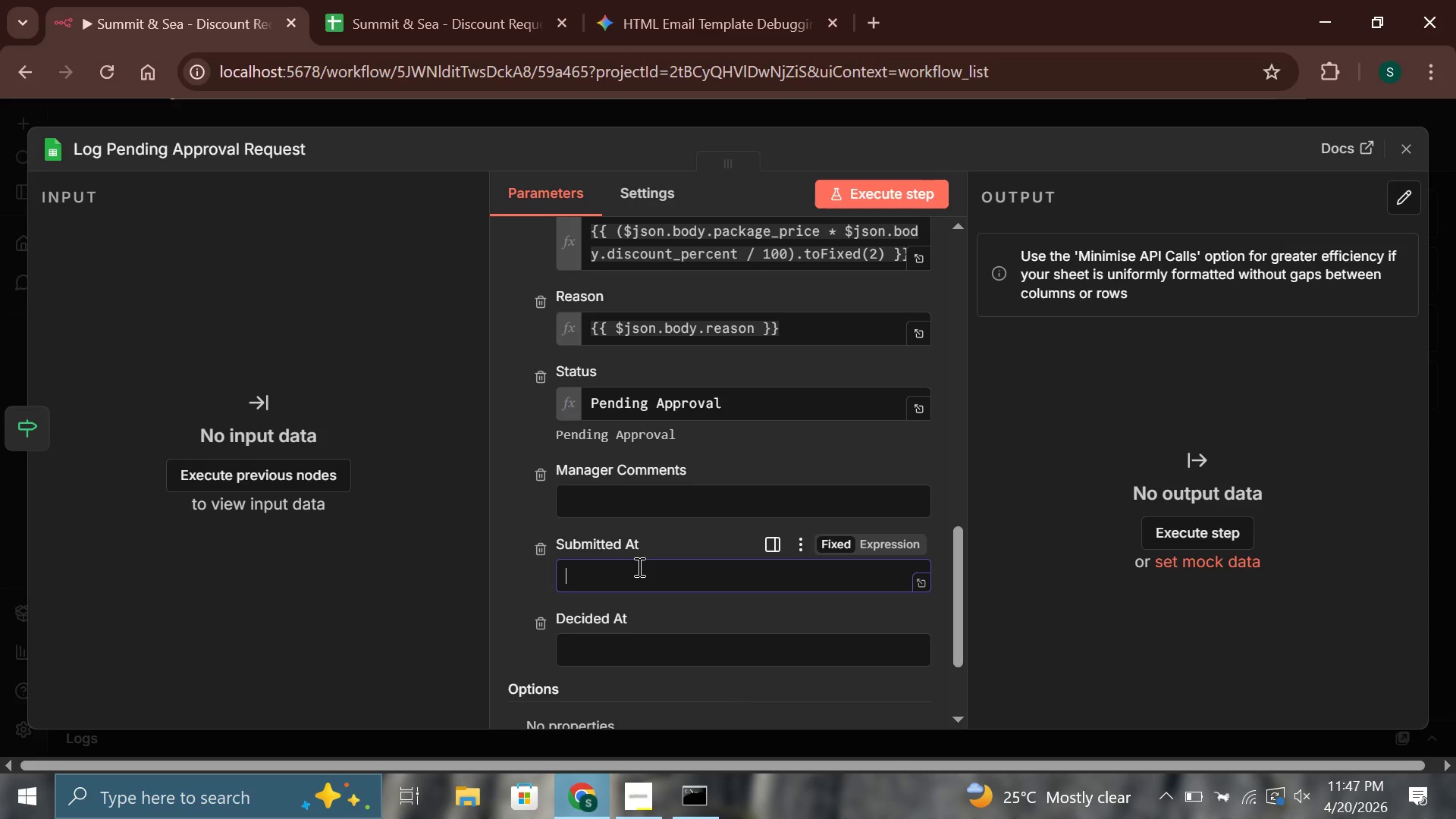 
type({{ new Date()
 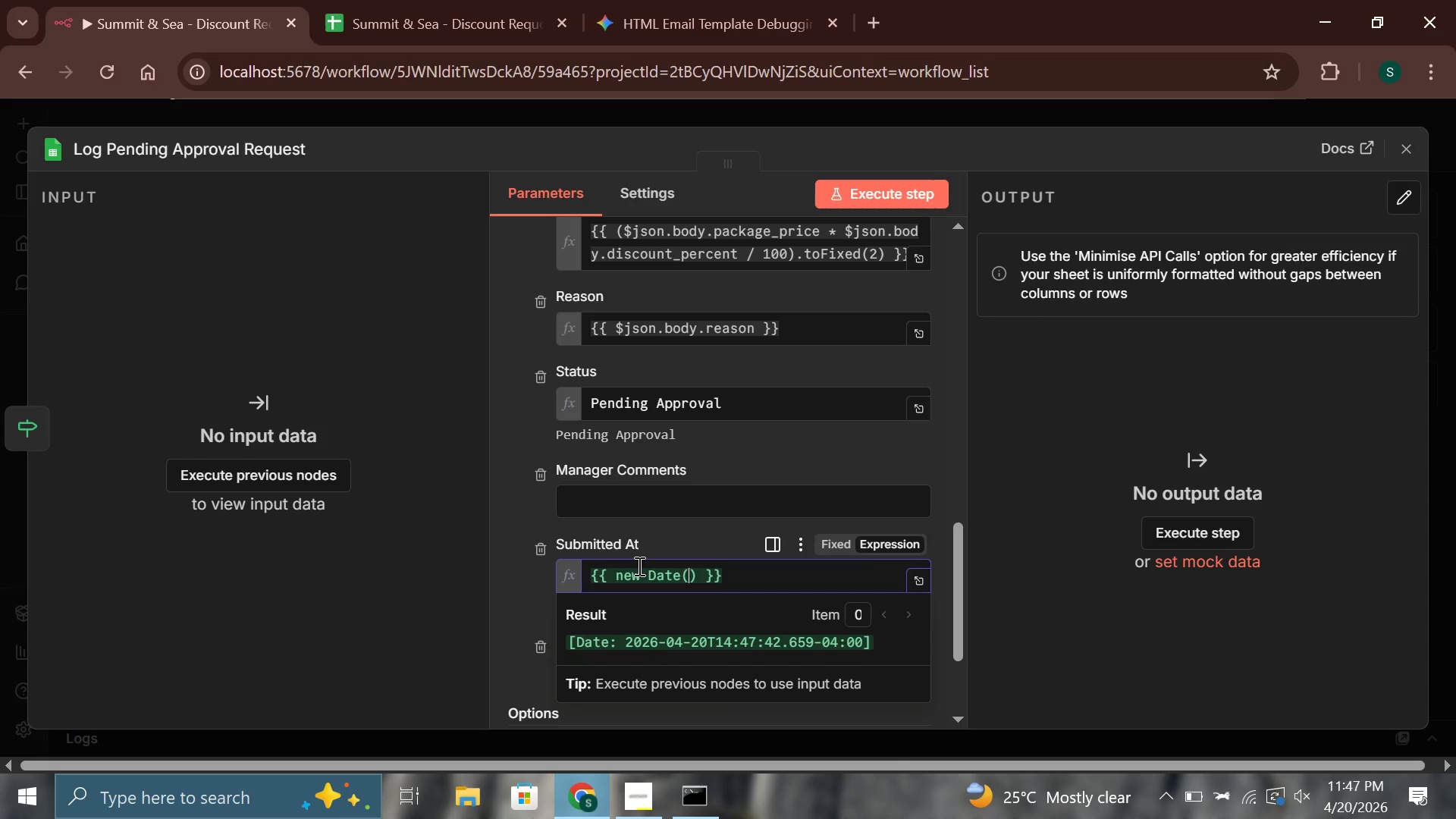 
key(ArrowRight)
 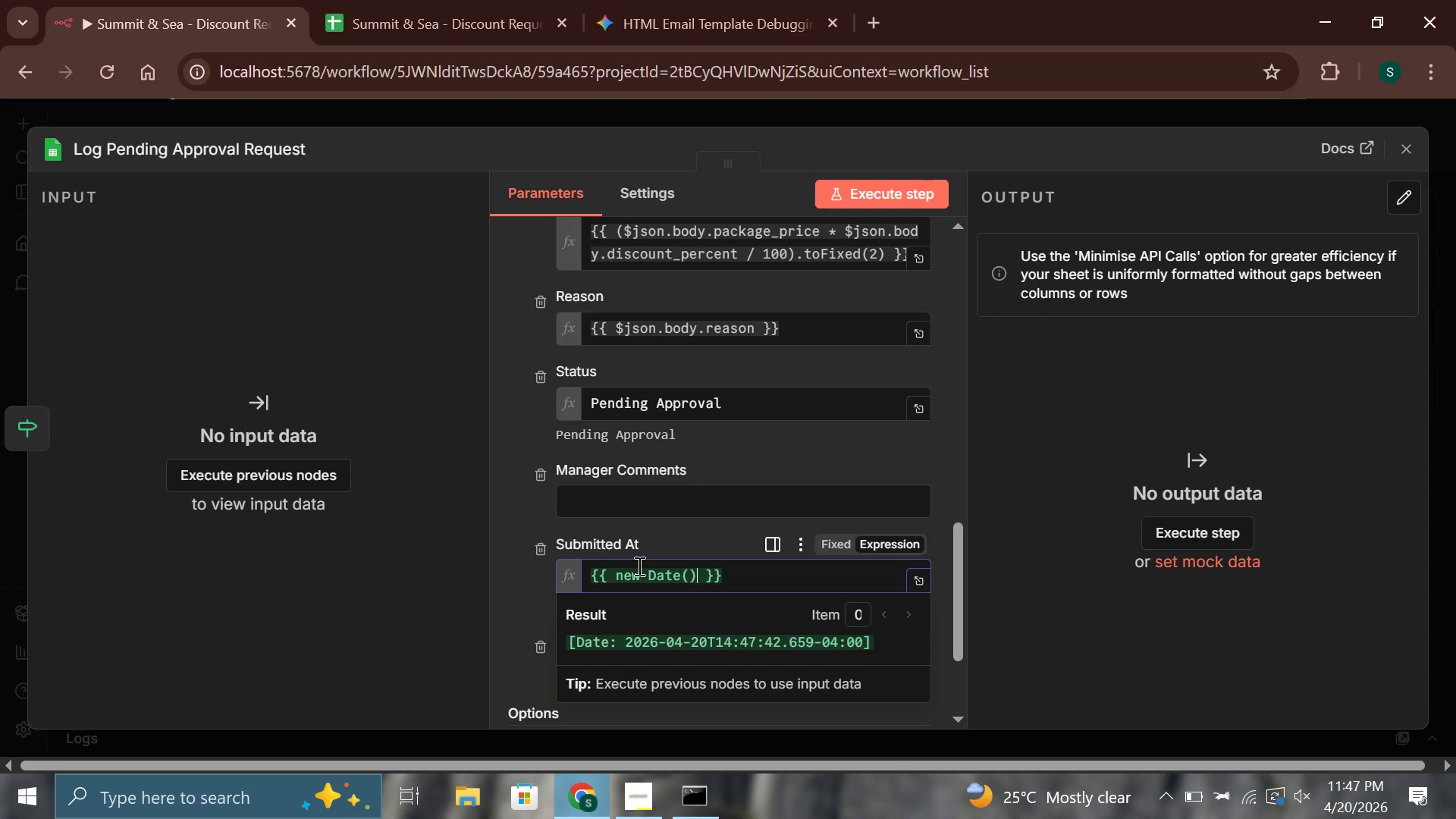 
type(.toISOString()
 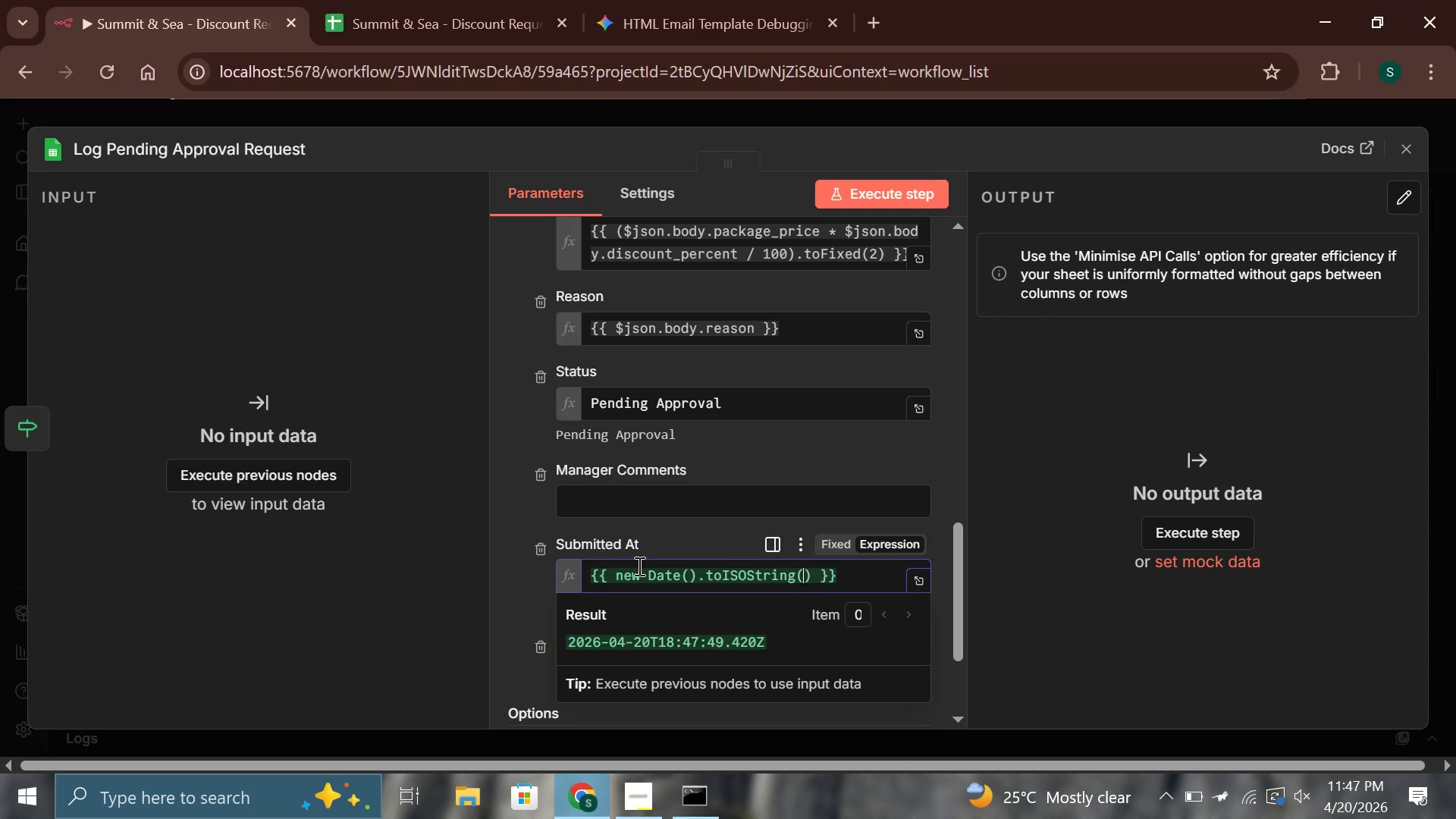 
key(ArrowRight)
 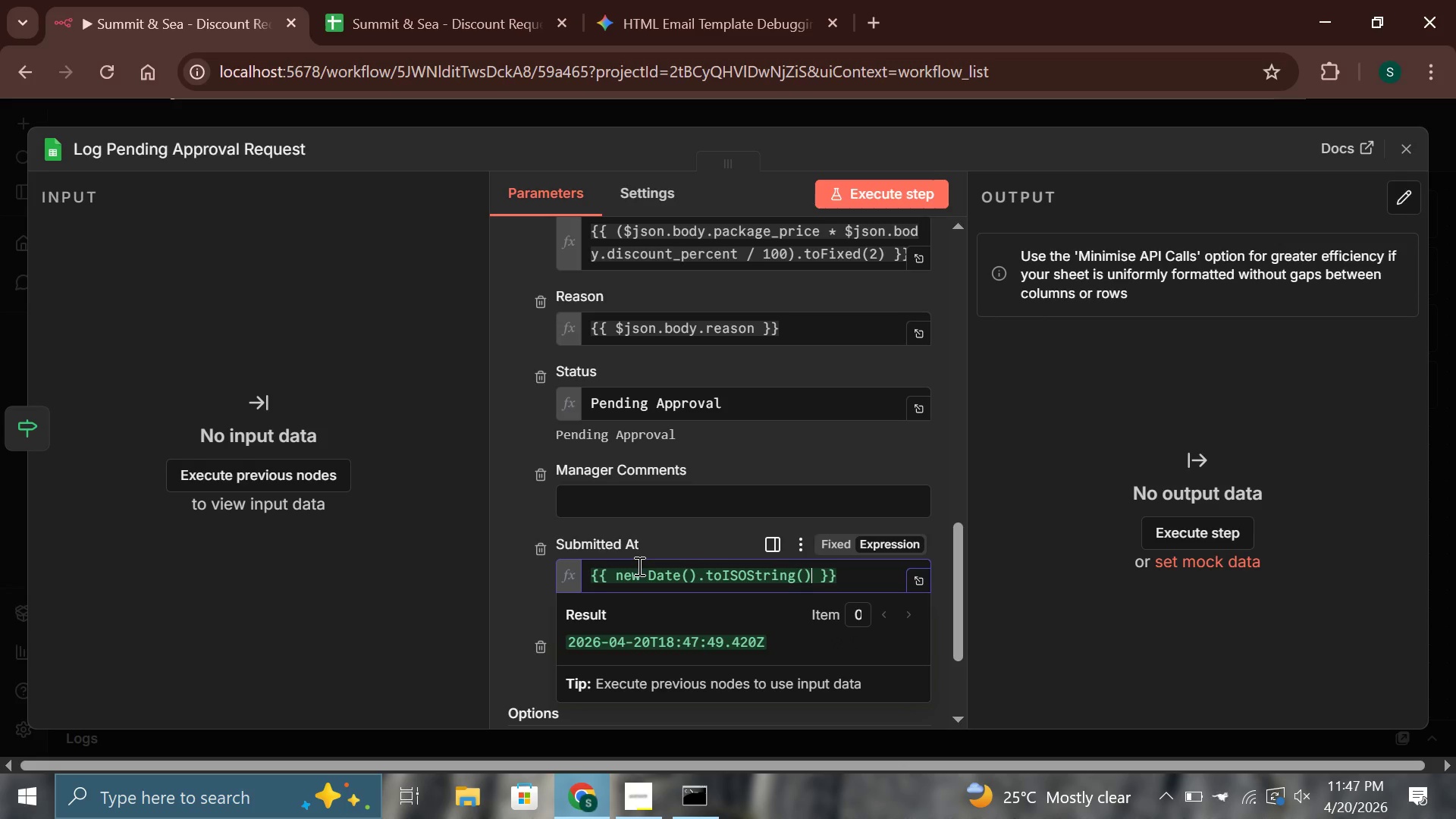 
key(ArrowRight)
 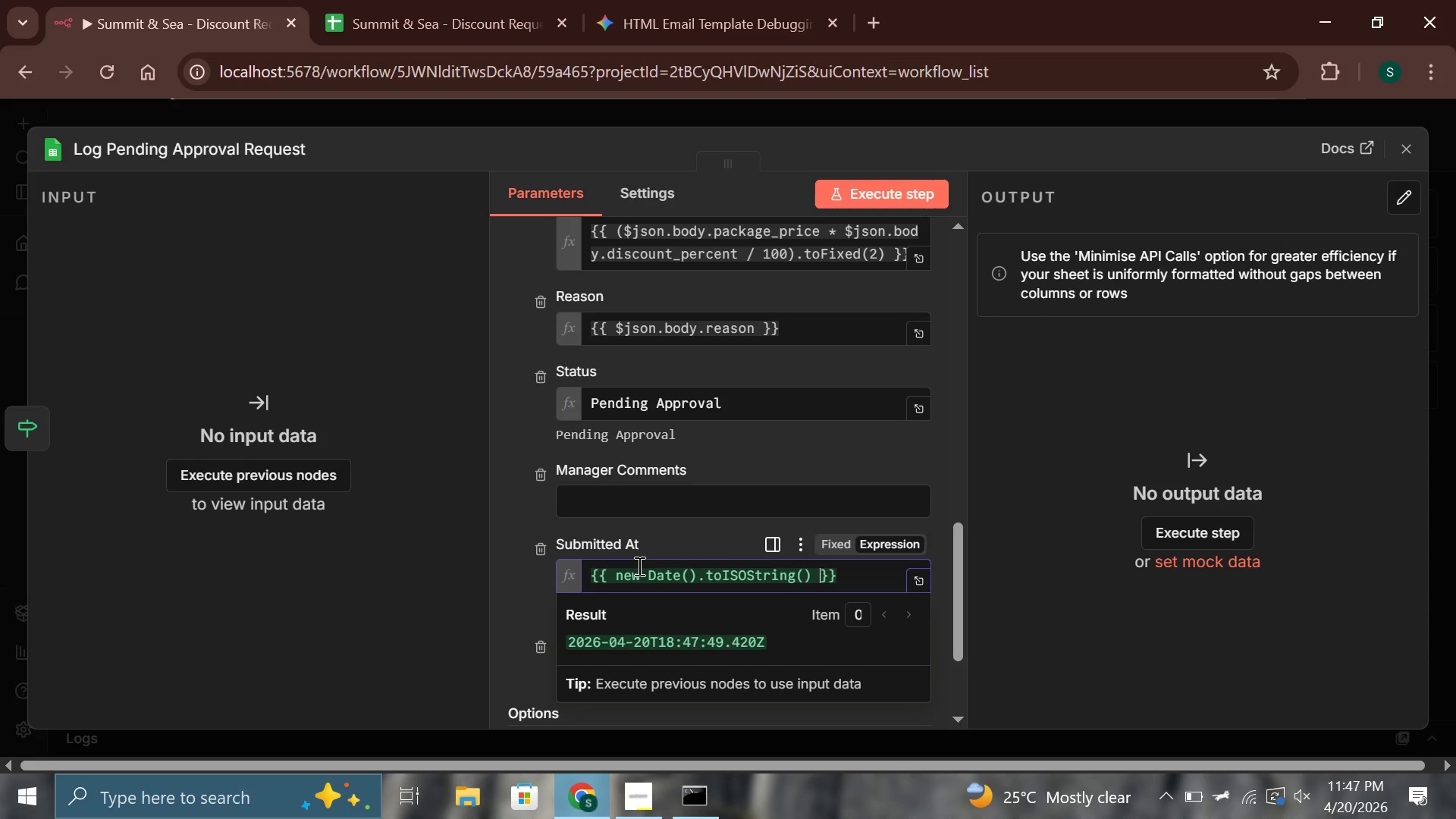 
key(ArrowRight)
 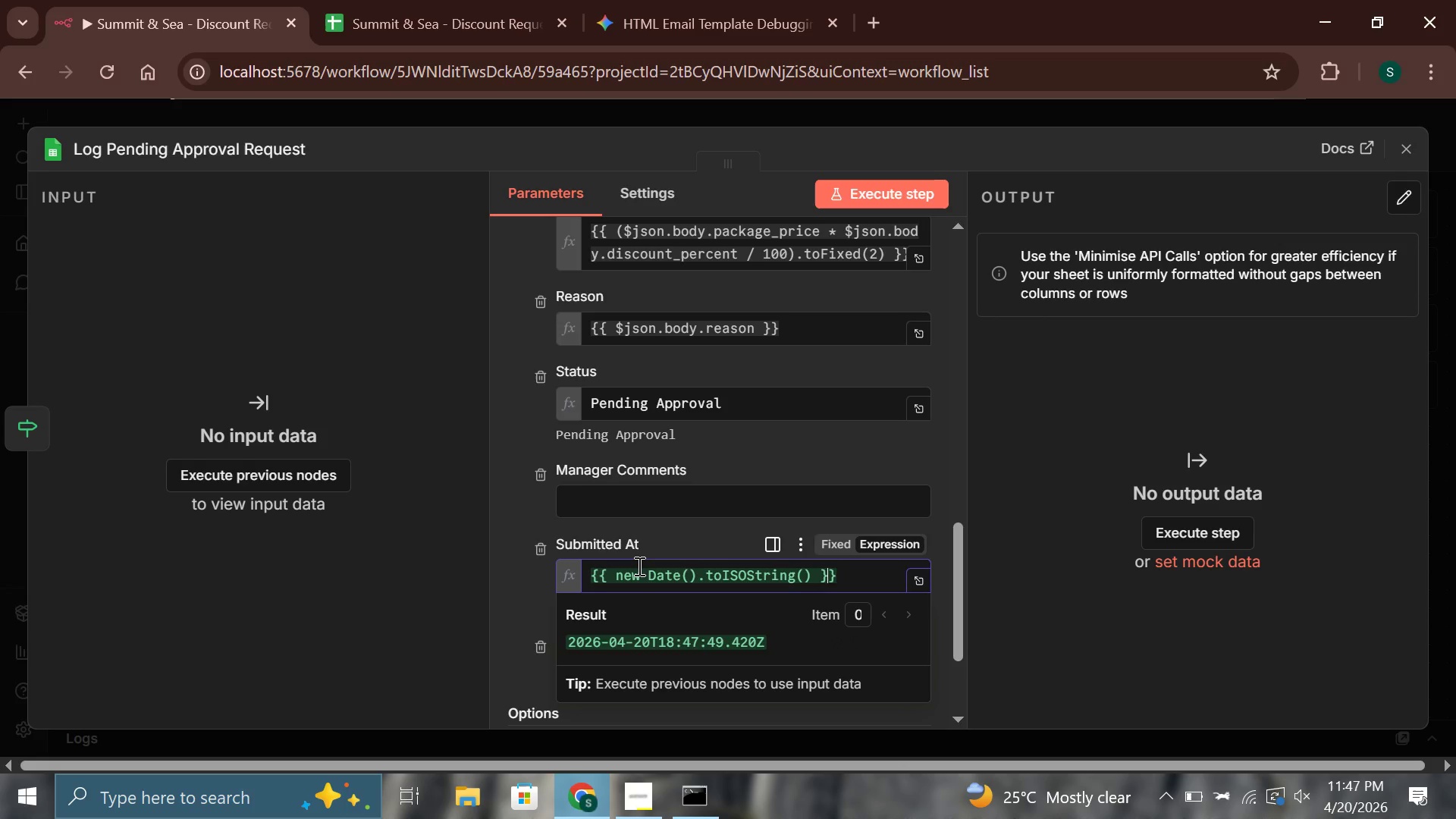 
key(ArrowRight)
 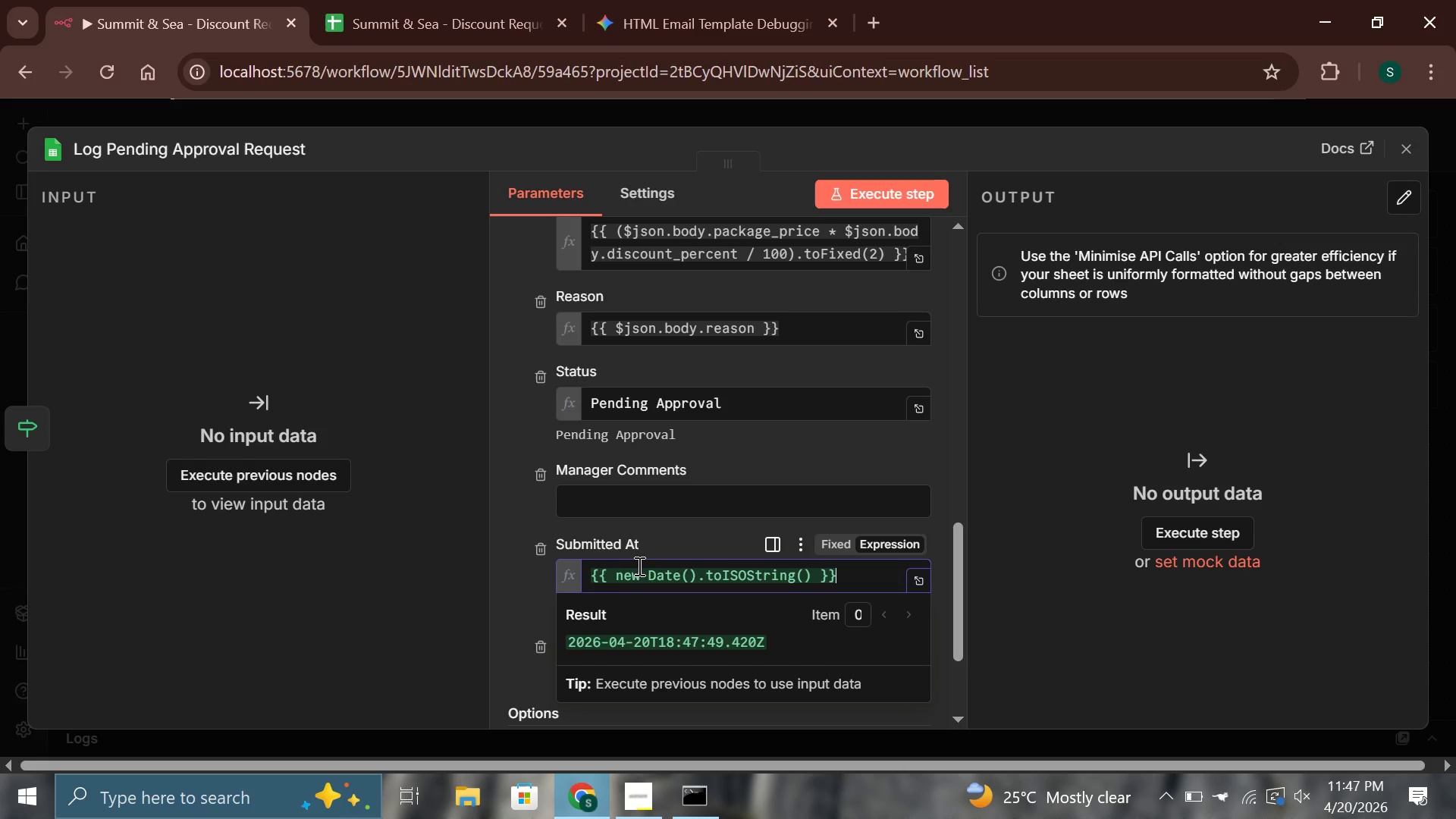 
left_click([676, 539])
 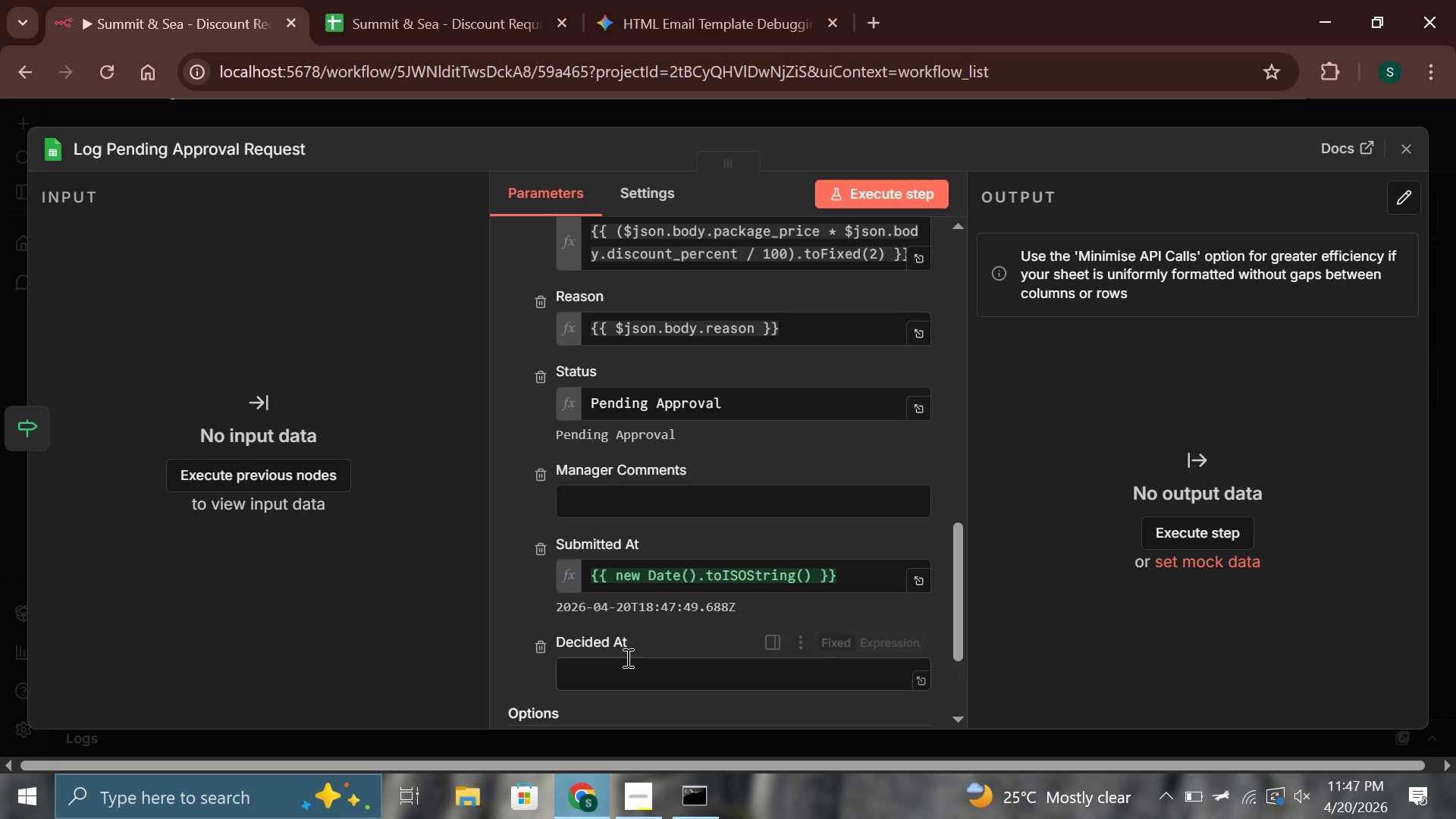 
left_click([625, 659])
 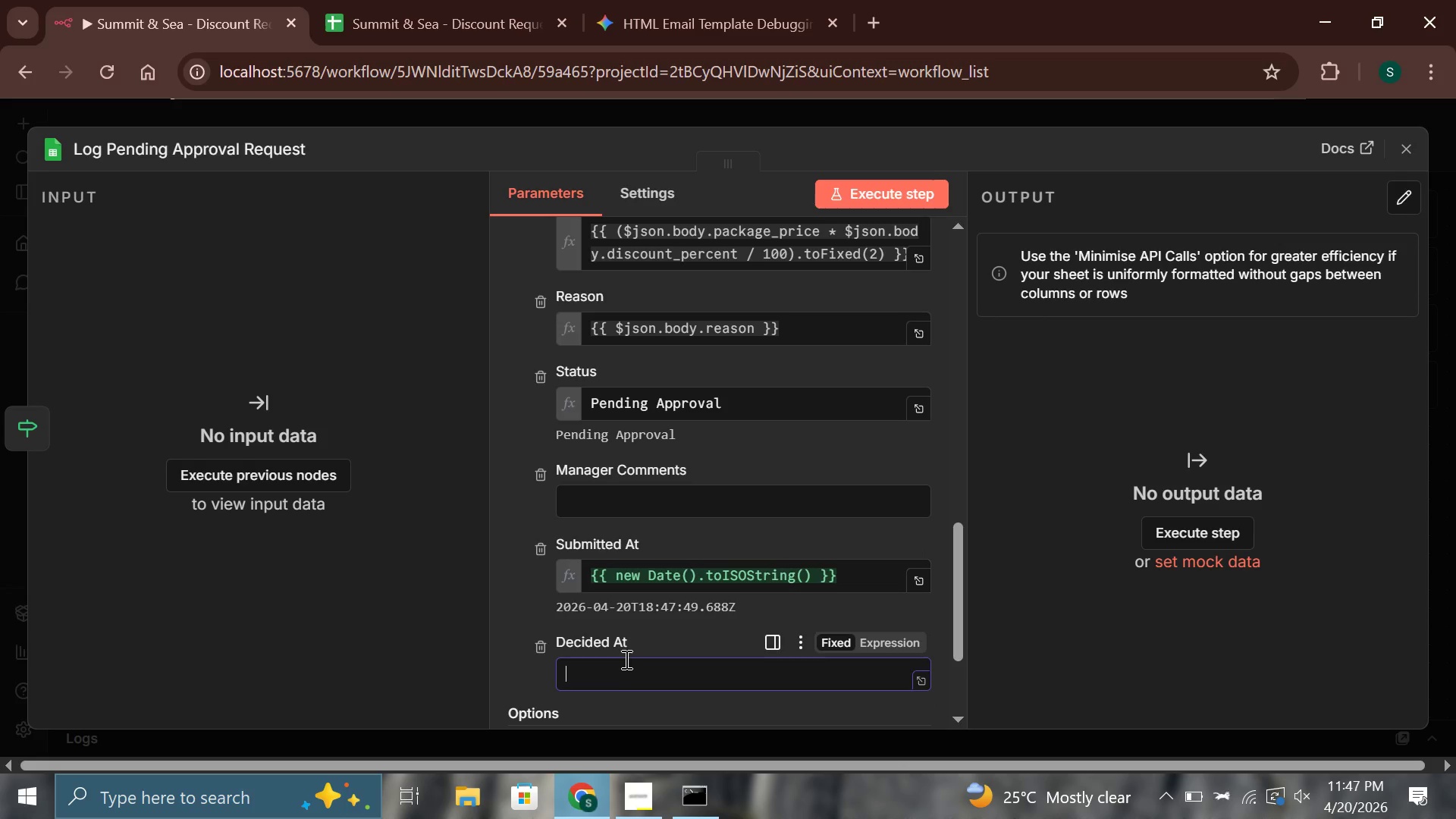 
hold_key(key=ShiftLeft, duration=0.69)
 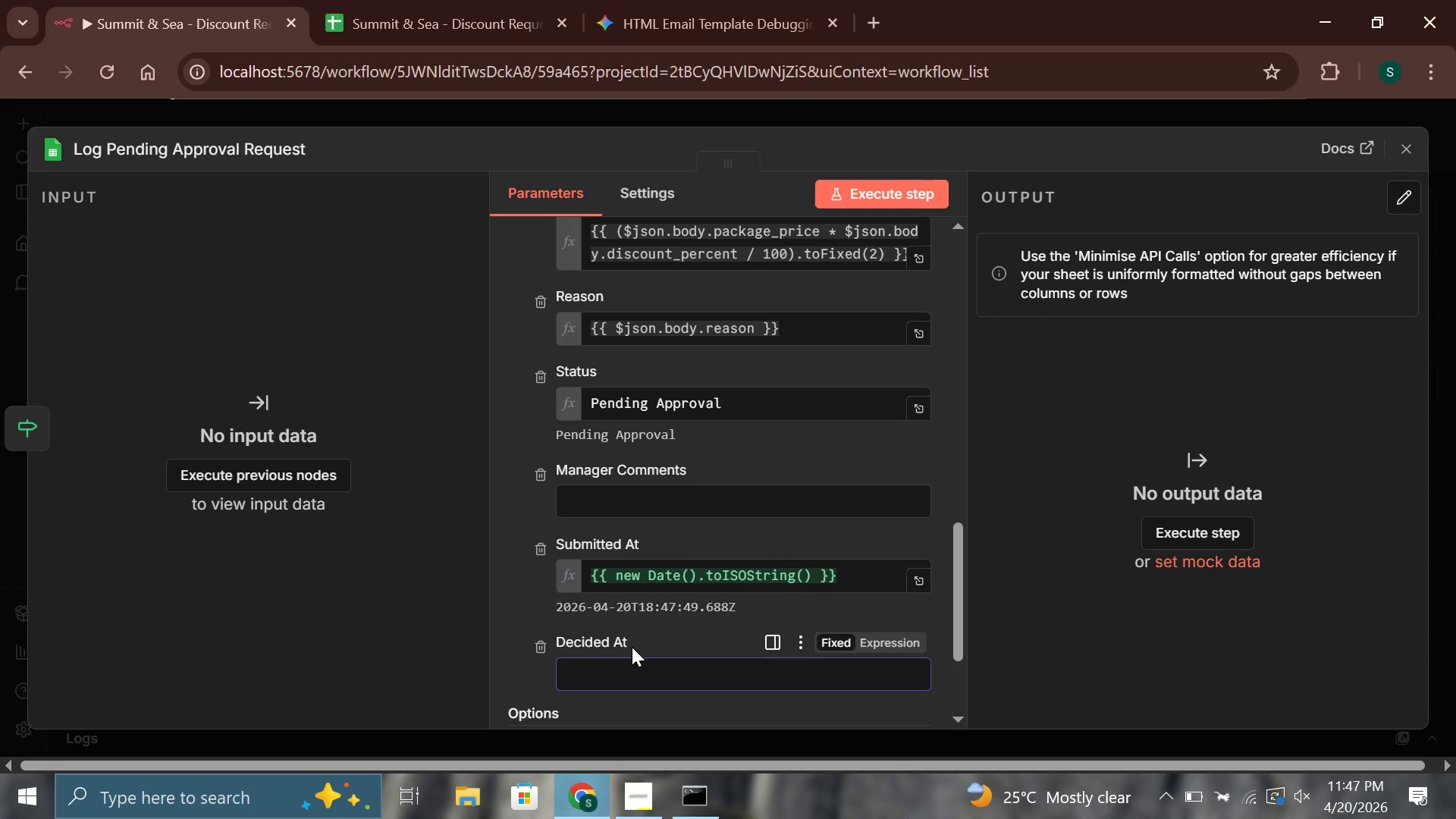 
scroll: coordinate [632, 647], scroll_direction: down, amount: 5.0
 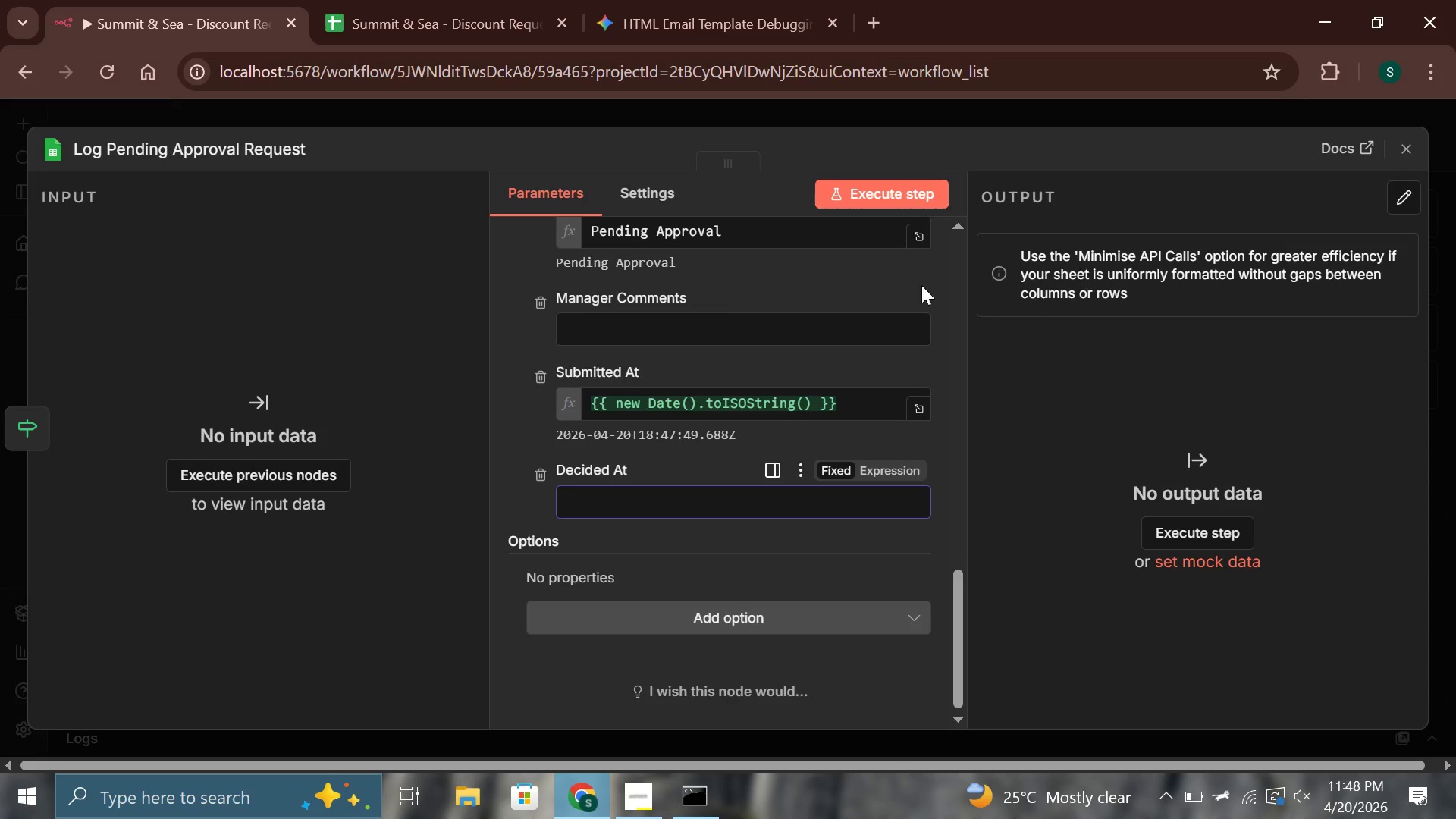 
wait(5.46)
 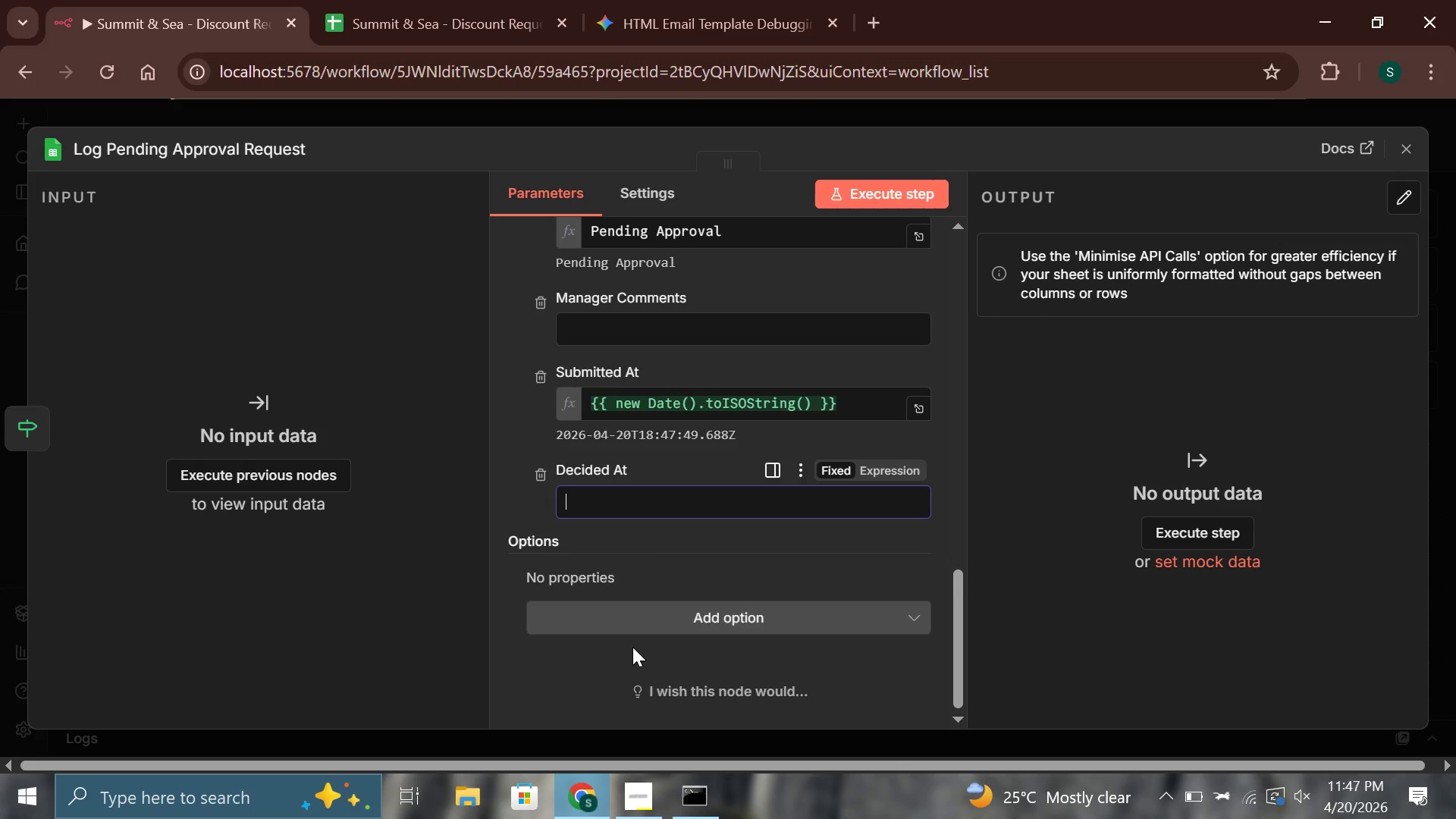 
left_click([1405, 146])
 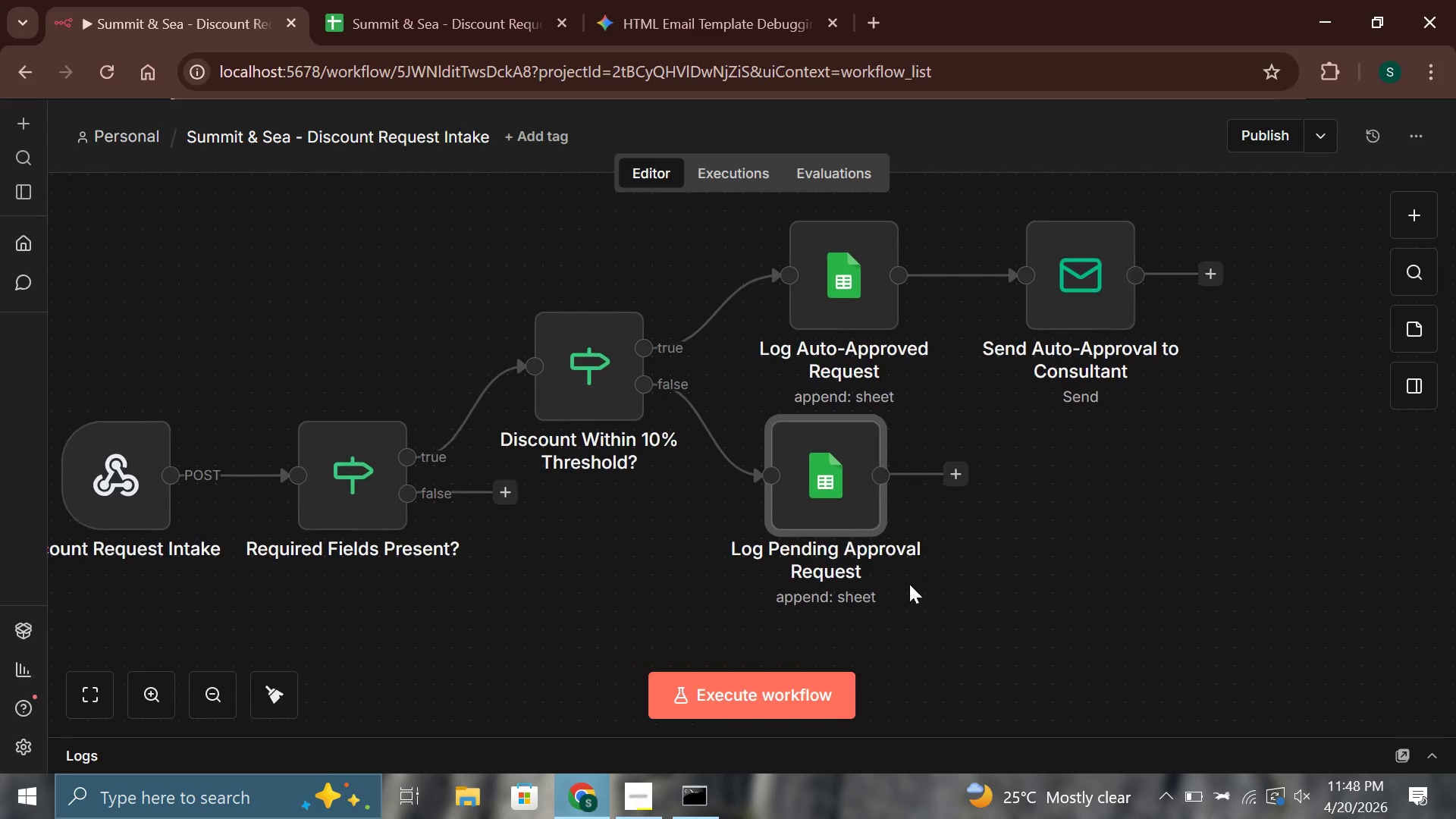 
triple_click([836, 585])
 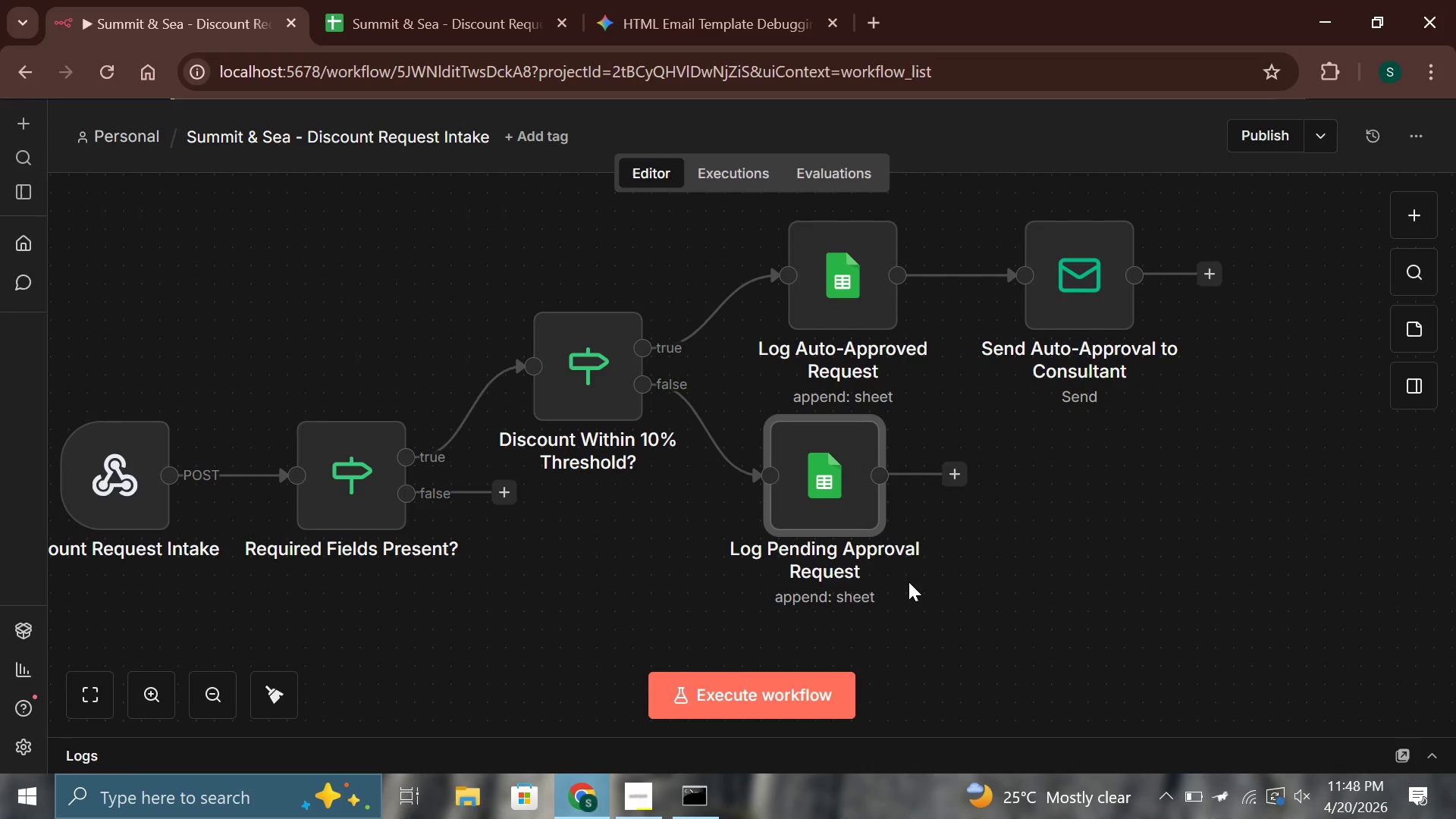 
double_click([844, 522])
 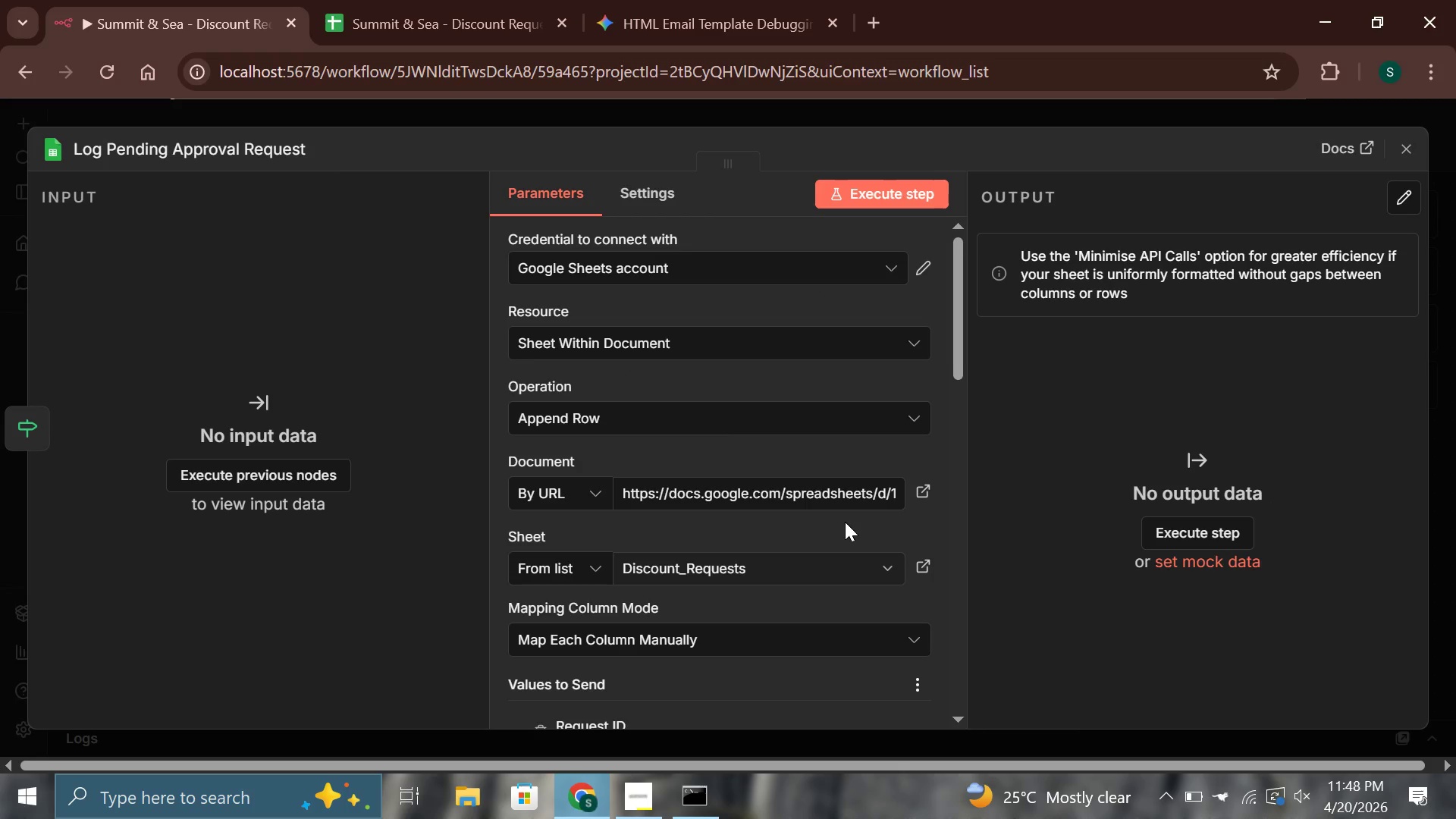 
scroll: coordinate [824, 554], scroll_direction: down, amount: 6.0
 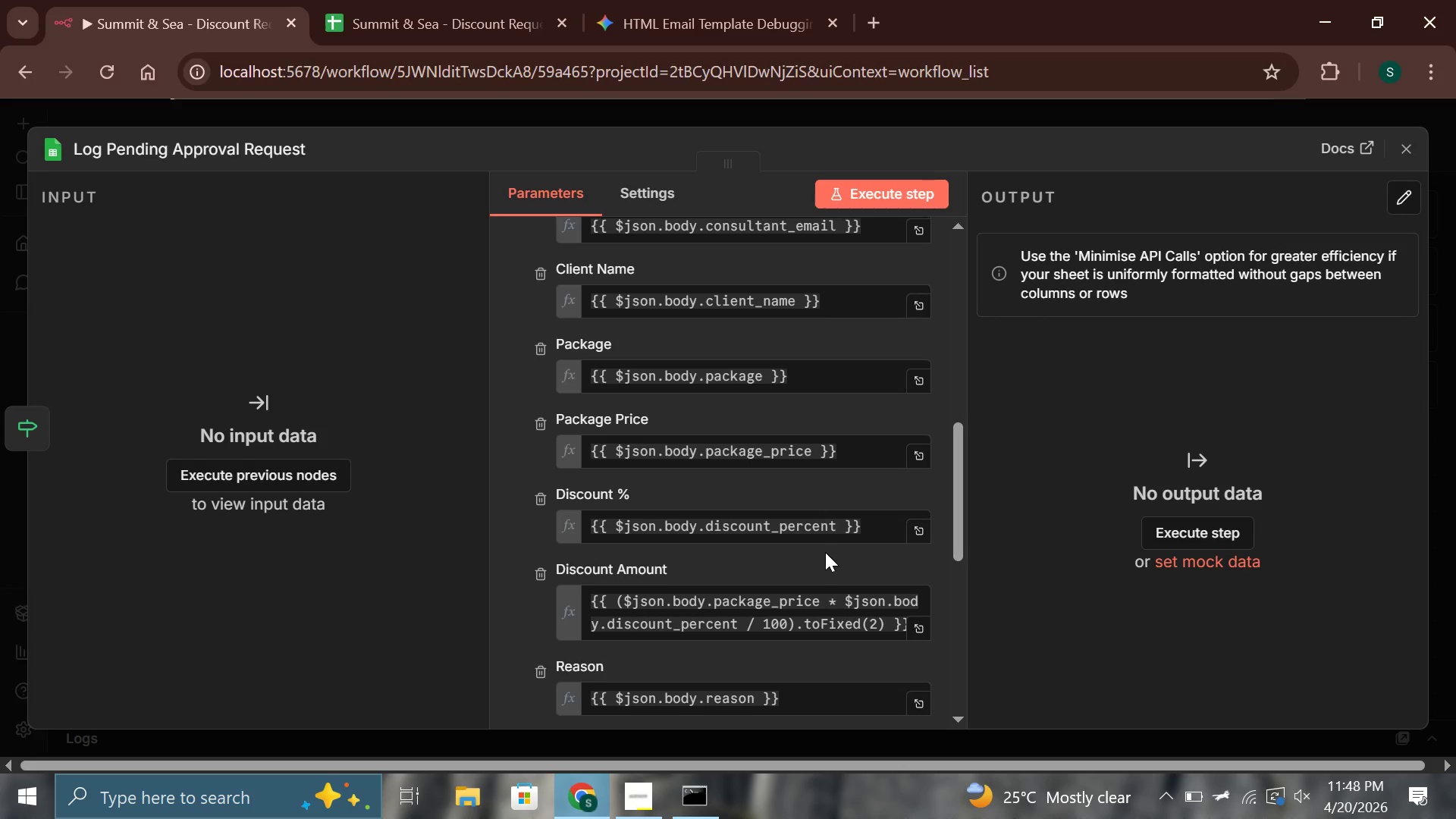 
hold_key(key=Enter, duration=0.33)
 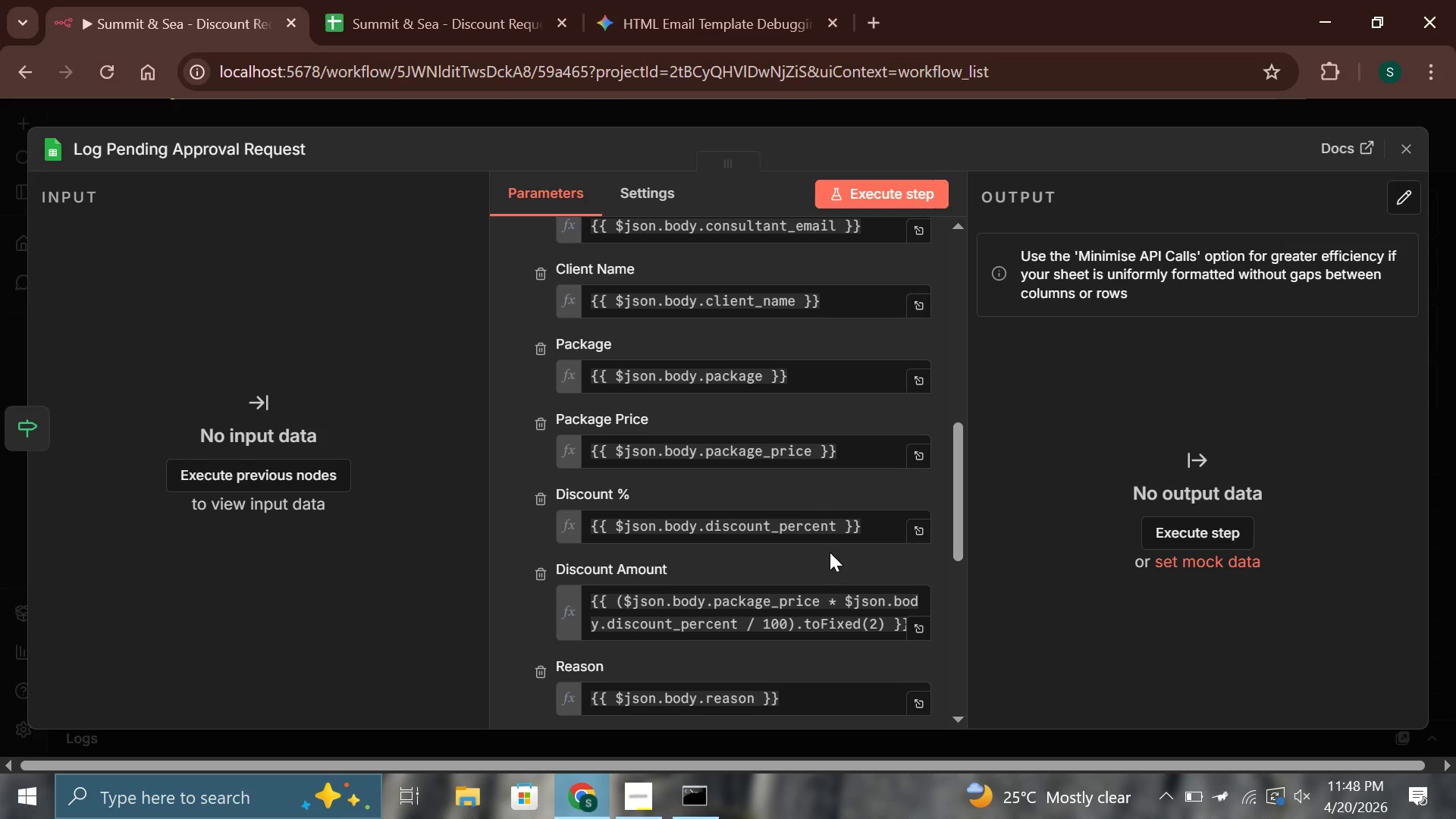 
key(Enter)
 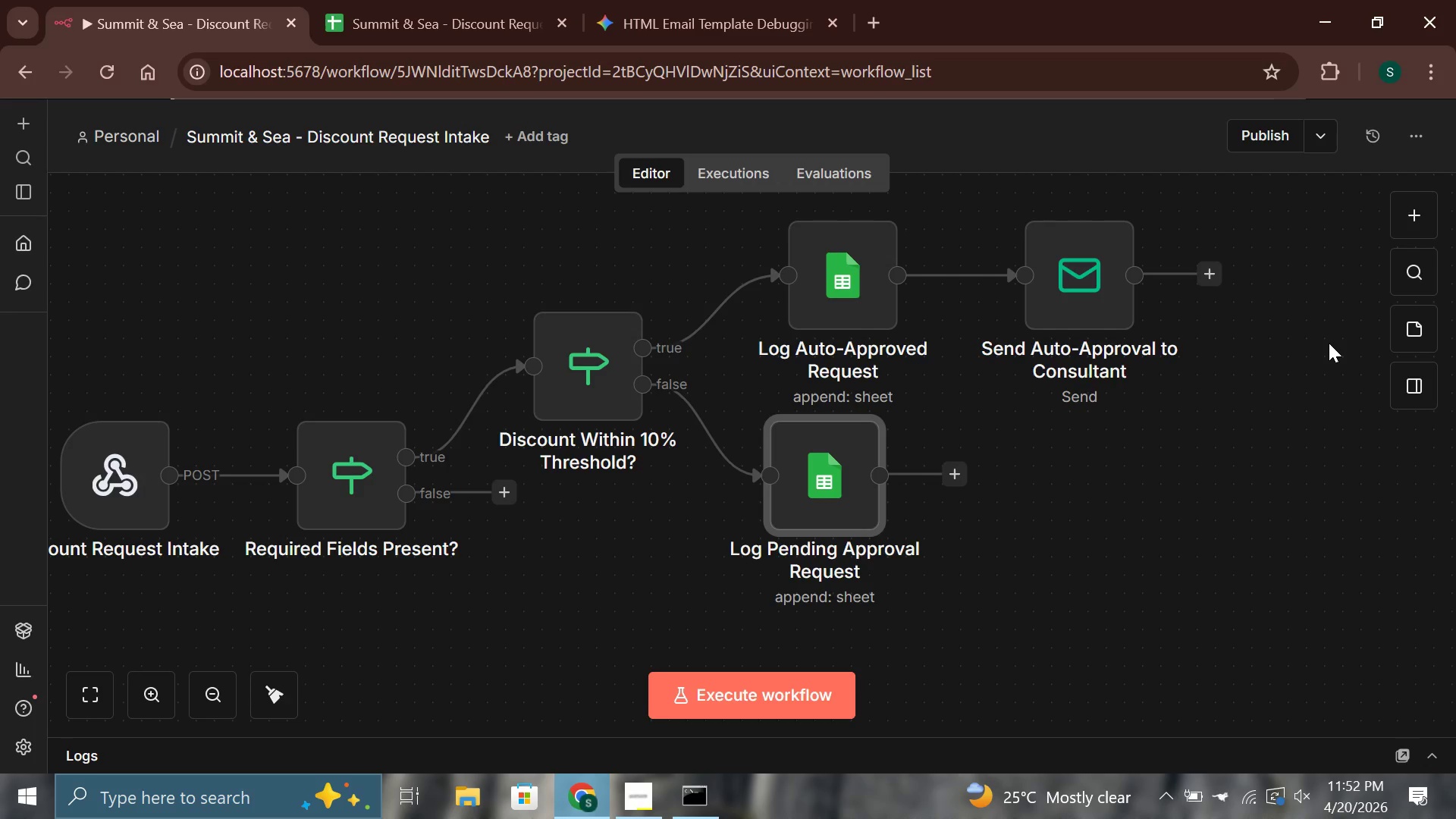 
wait(241.73)
 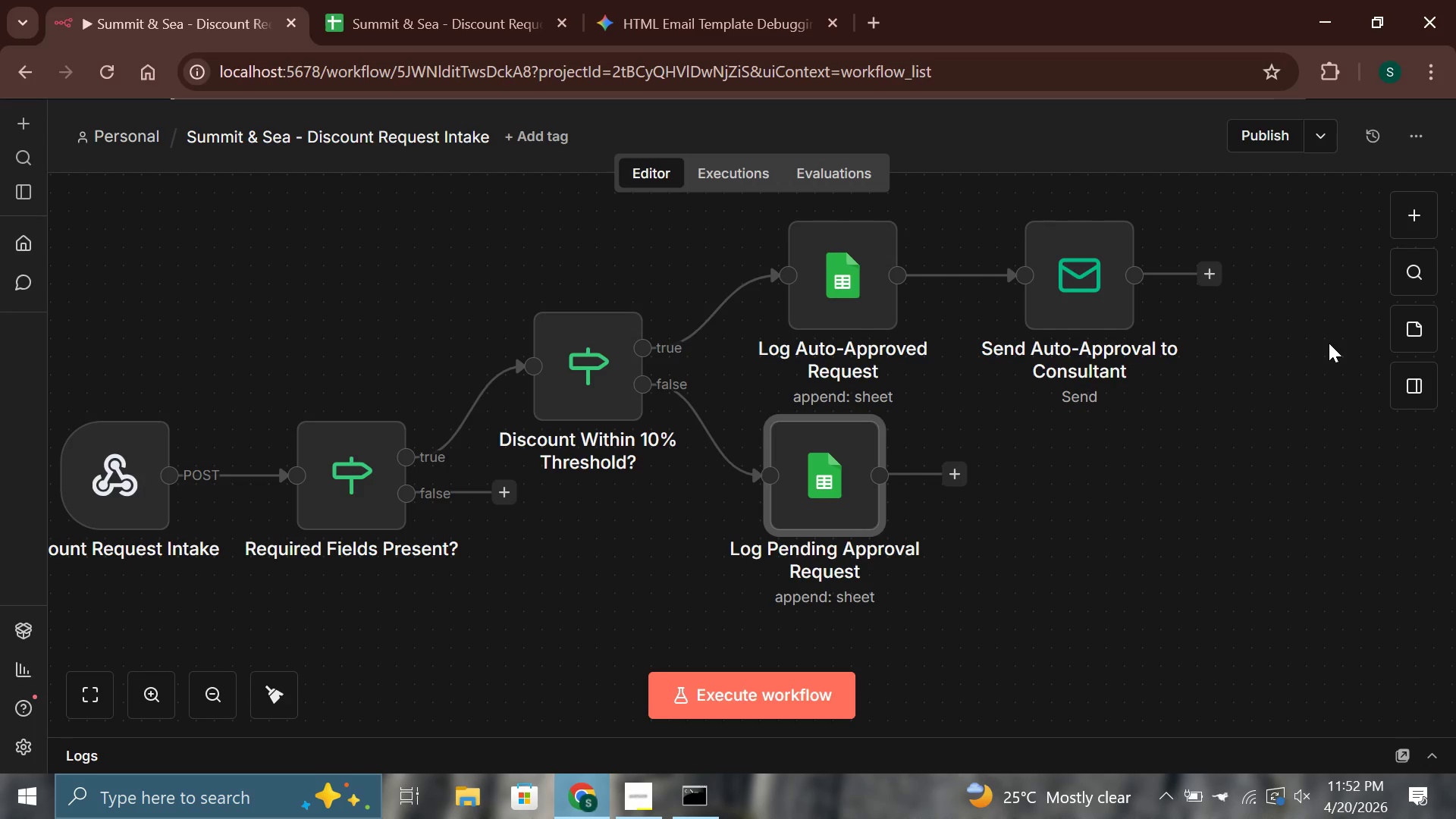 
left_click([960, 472])
 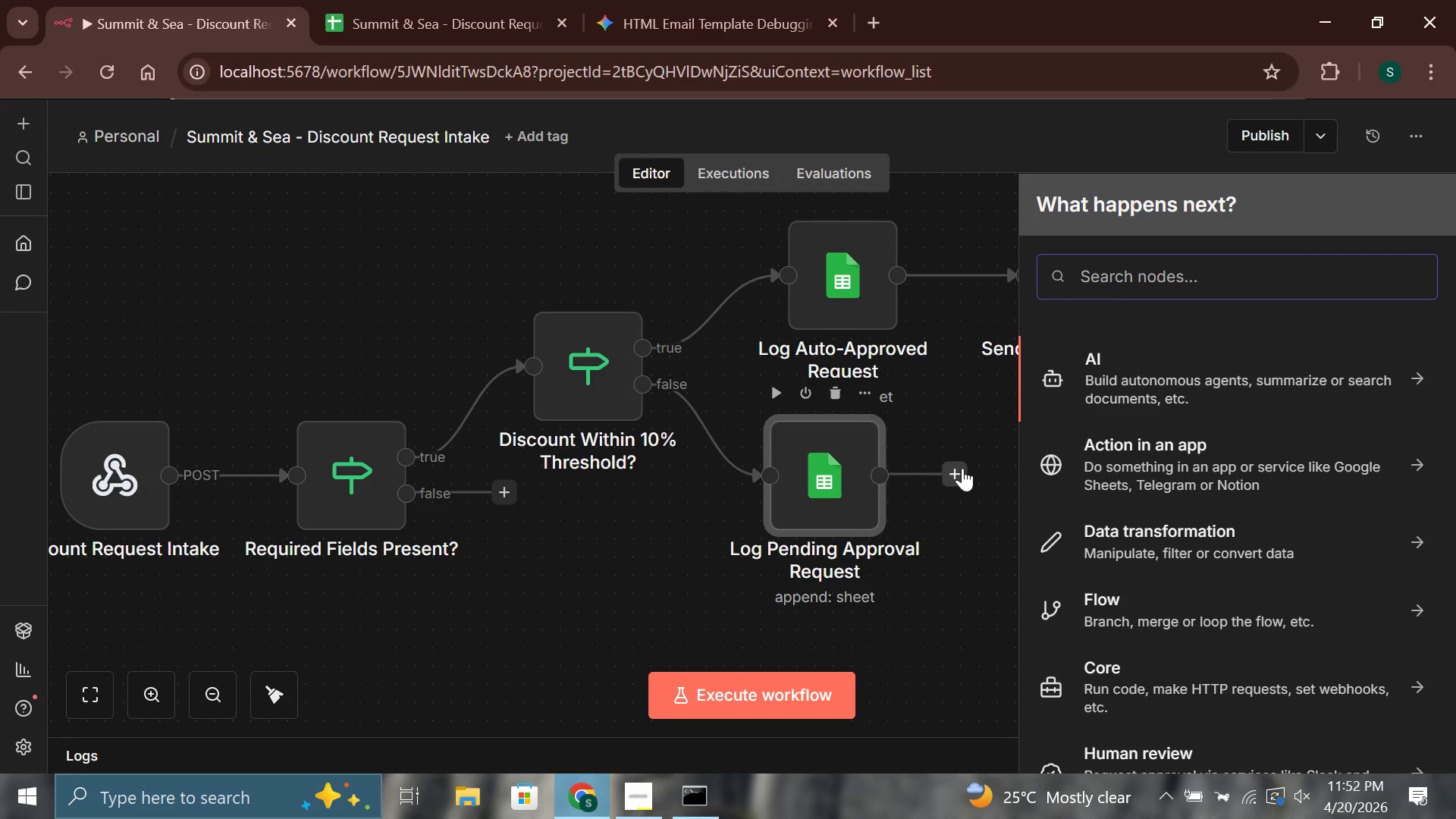 
type(slack)
 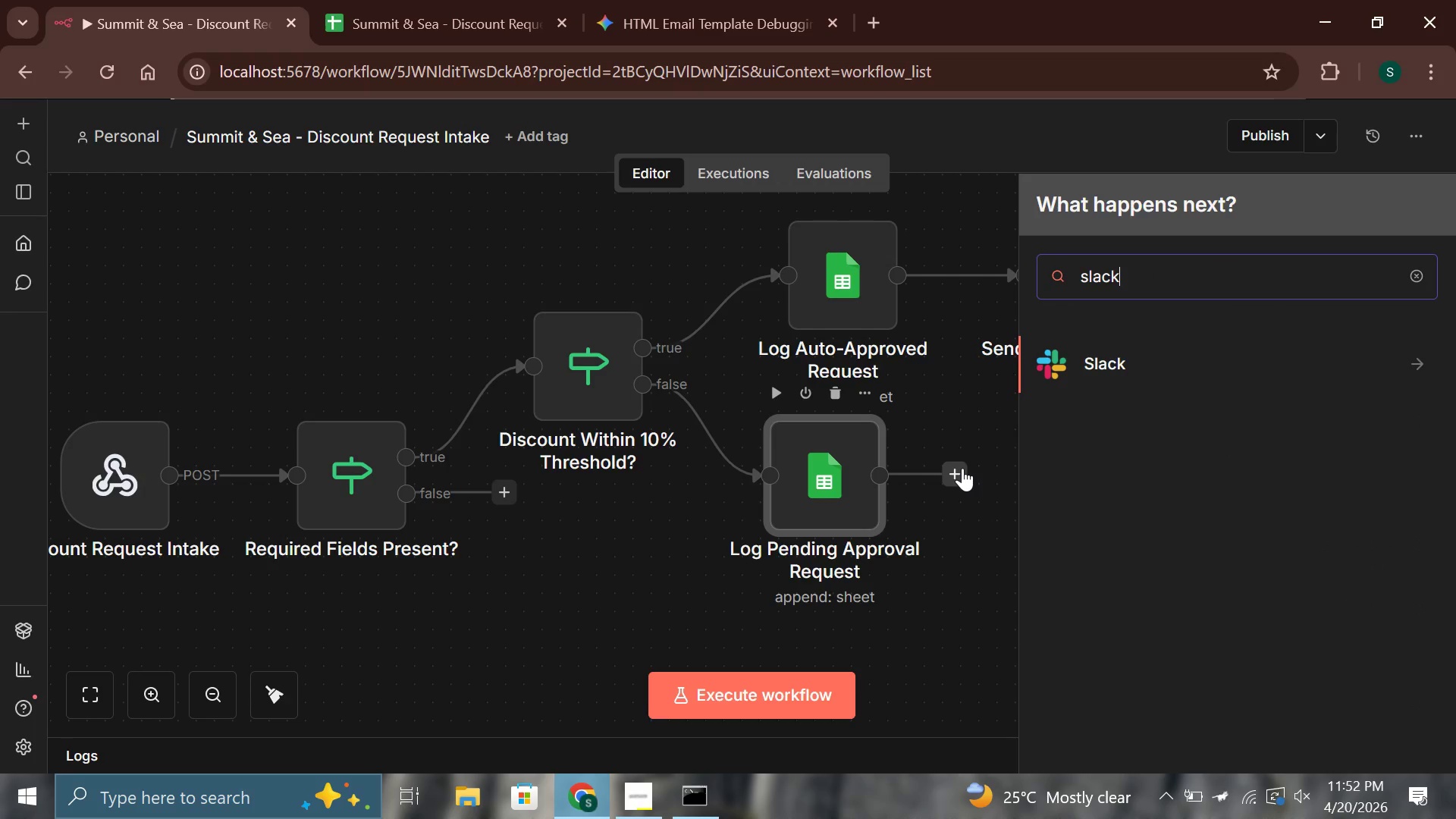 
key(Enter)
 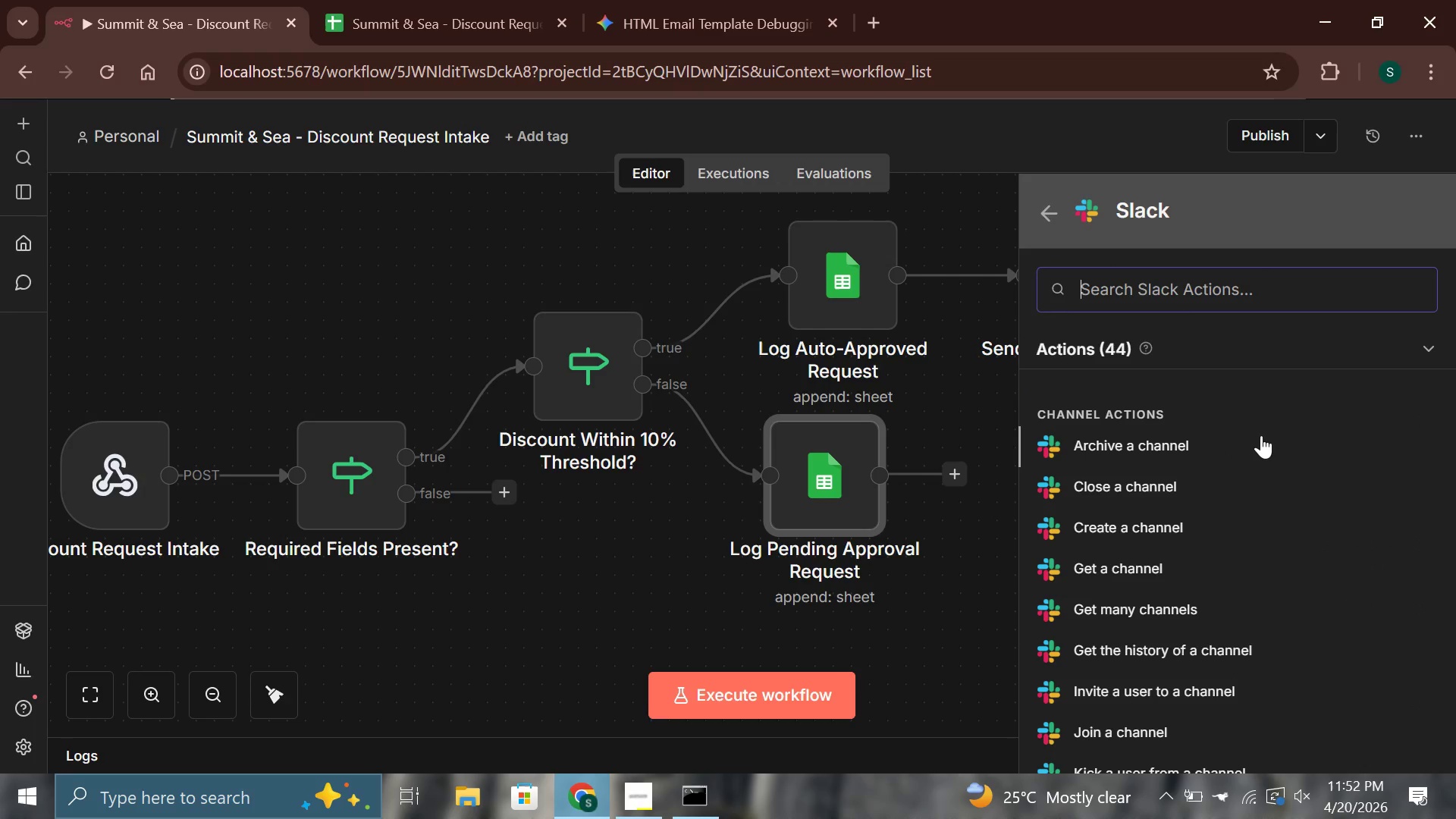 
scroll: coordinate [1131, 612], scroll_direction: down, amount: 7.0
 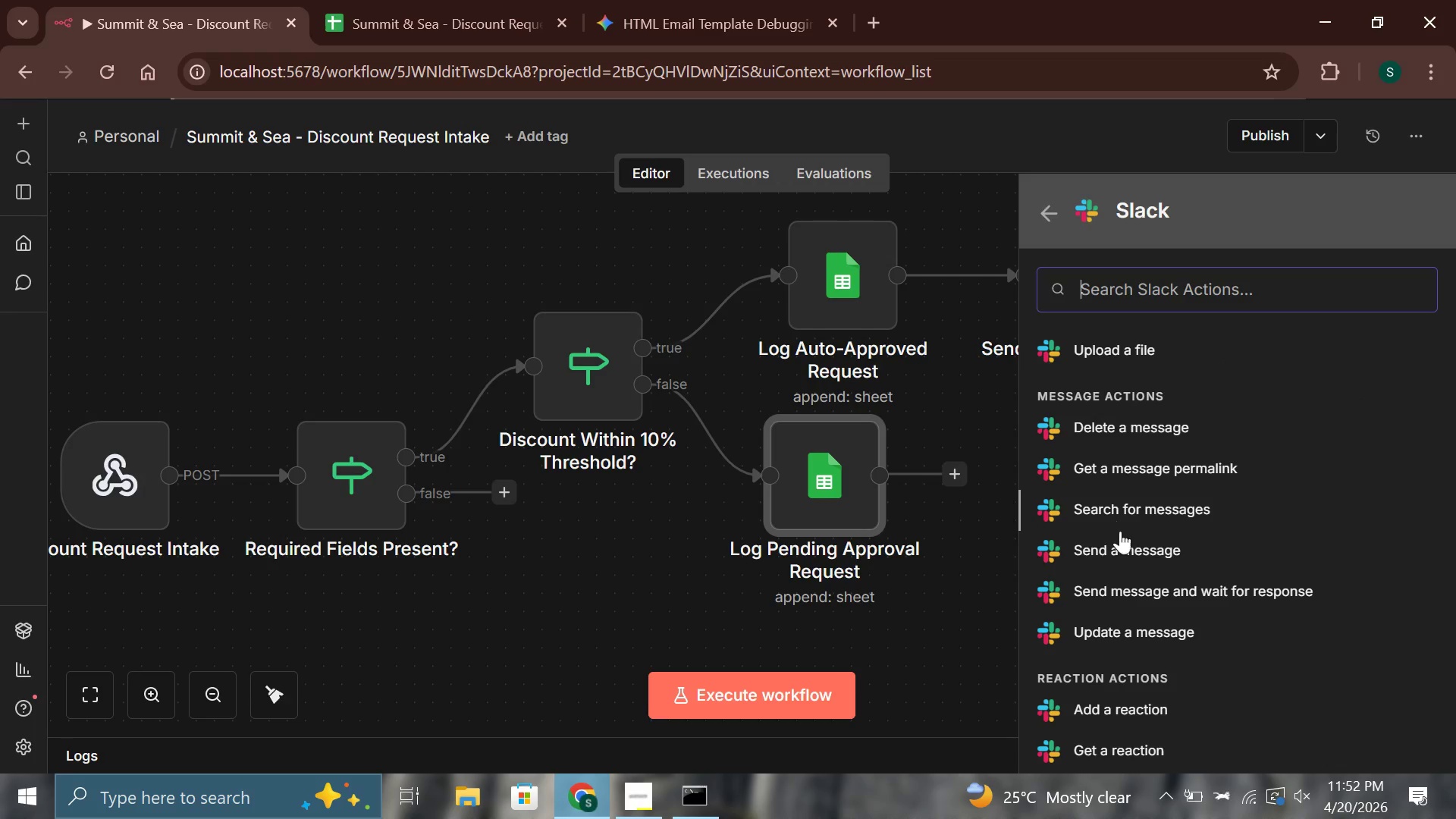 
left_click([1133, 553])
 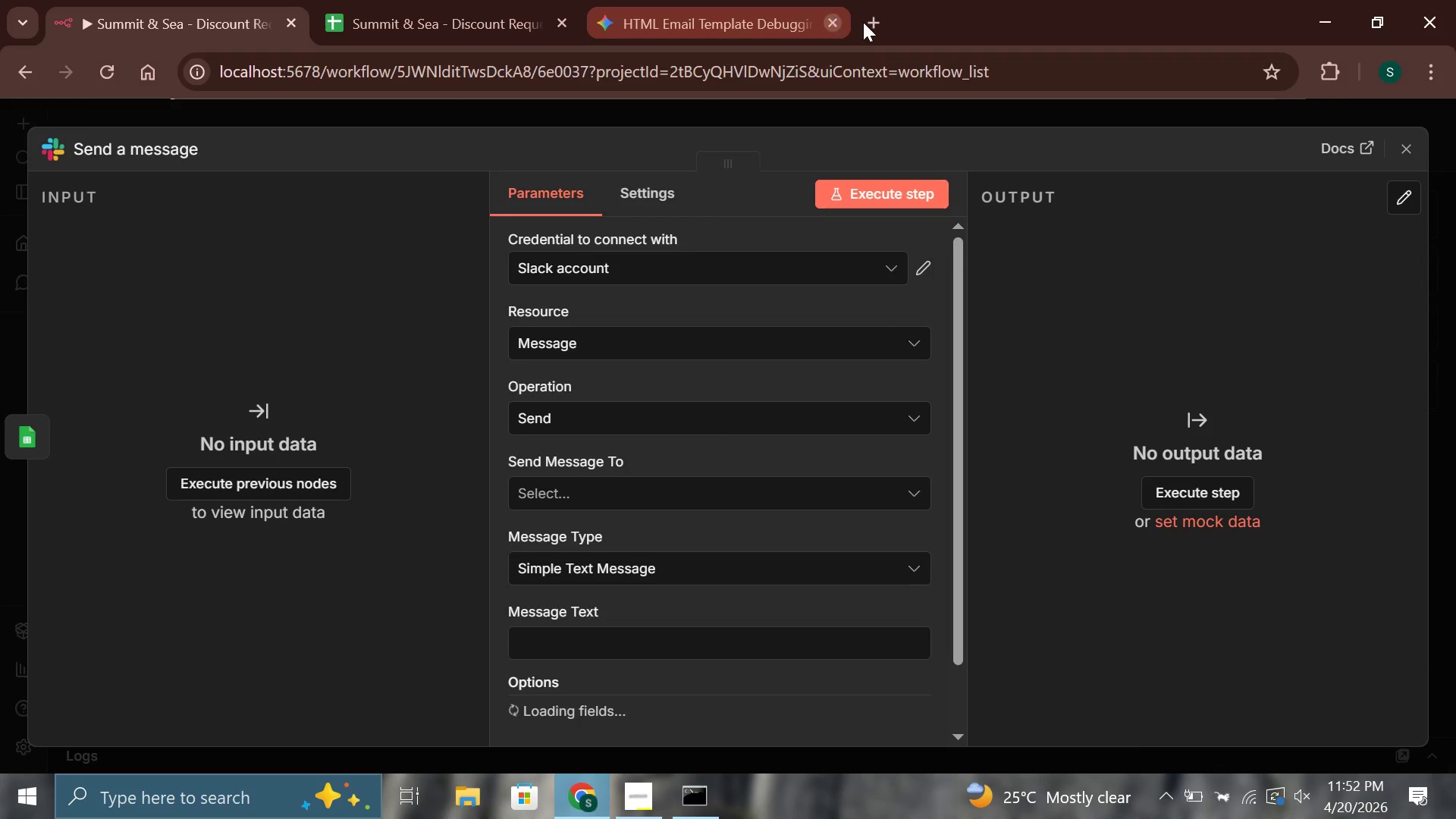 
left_click([864, 22])
 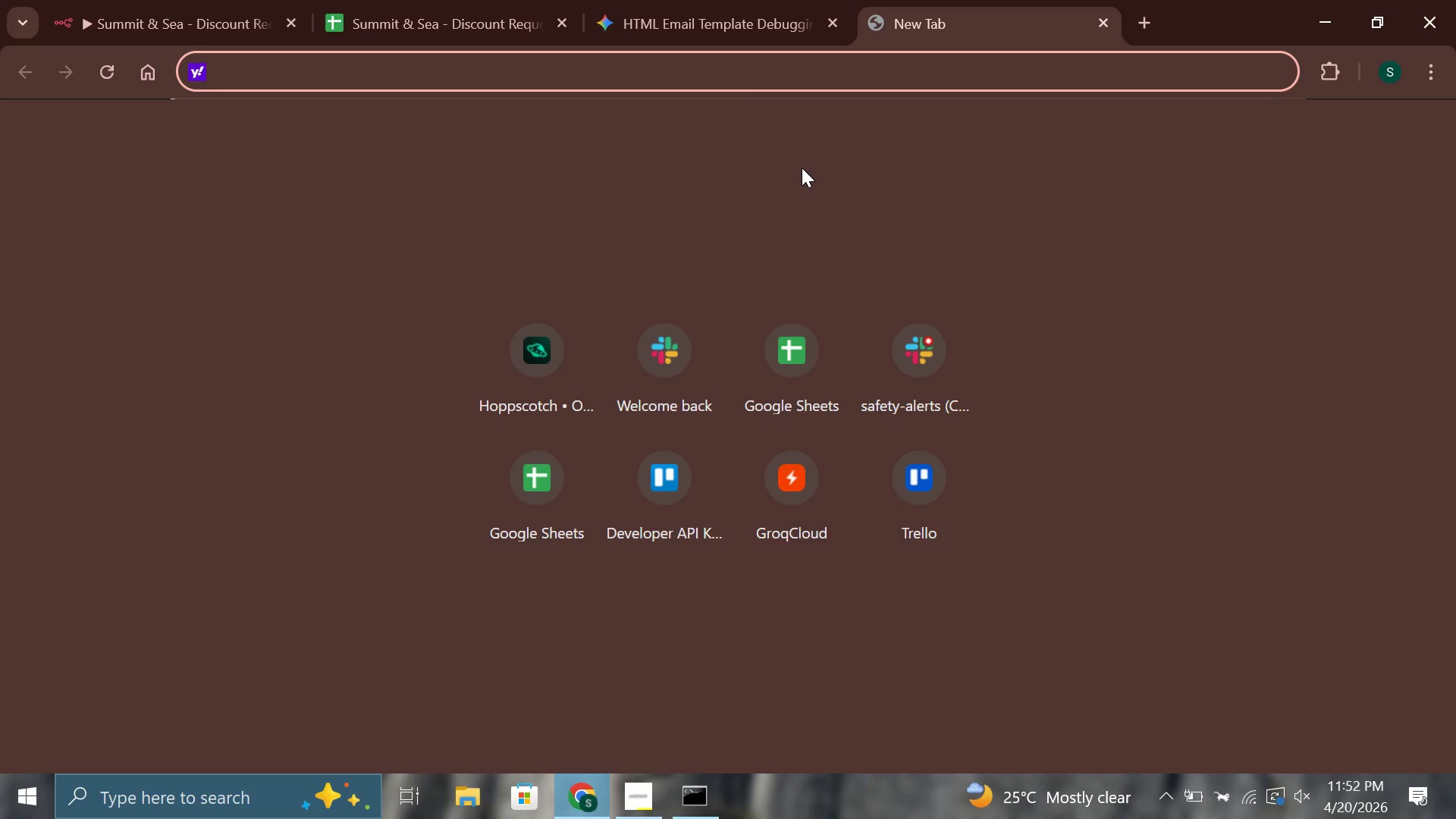 
type(slack)
 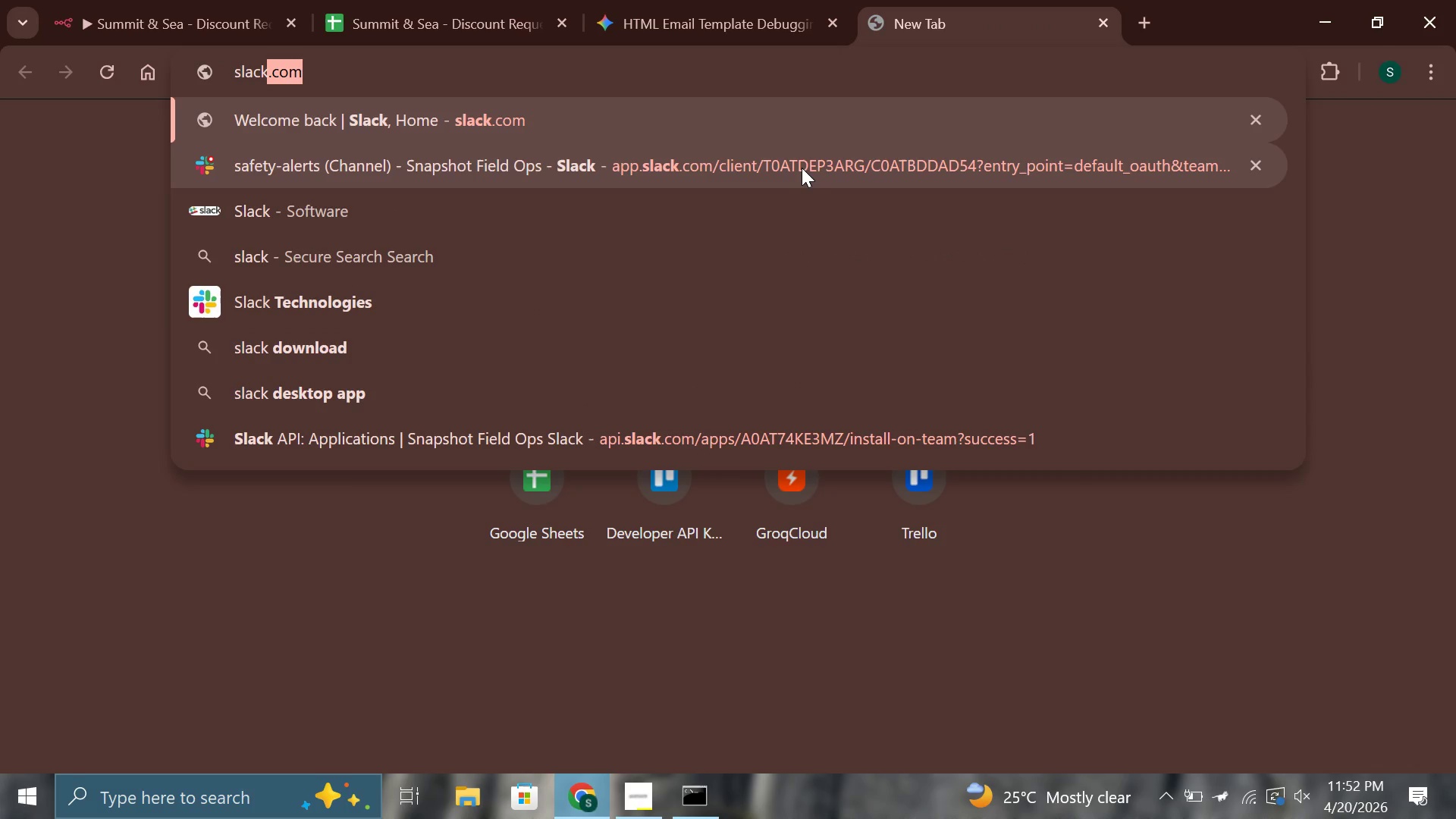 
key(Enter)
 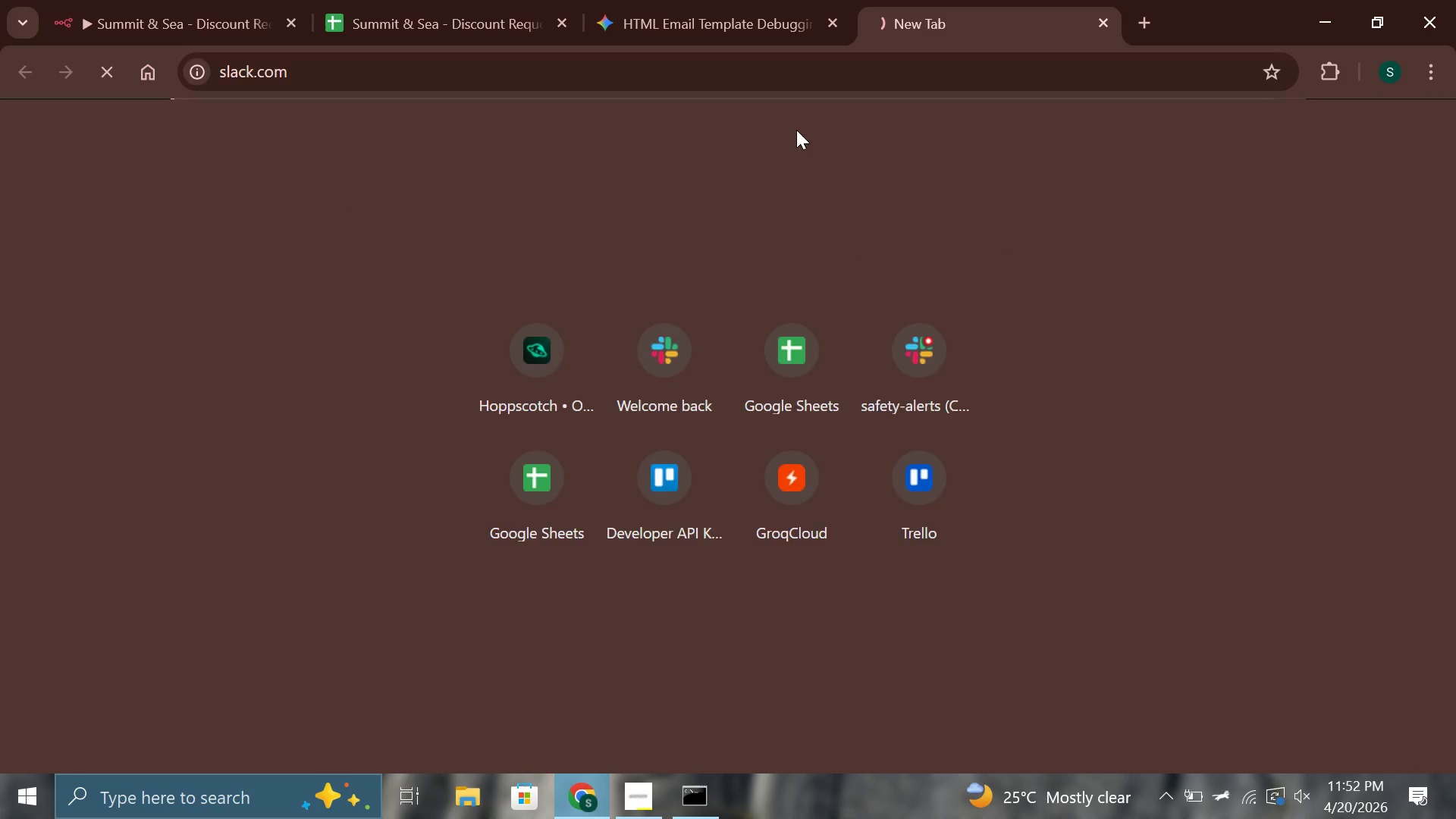 
left_click([802, 79])
 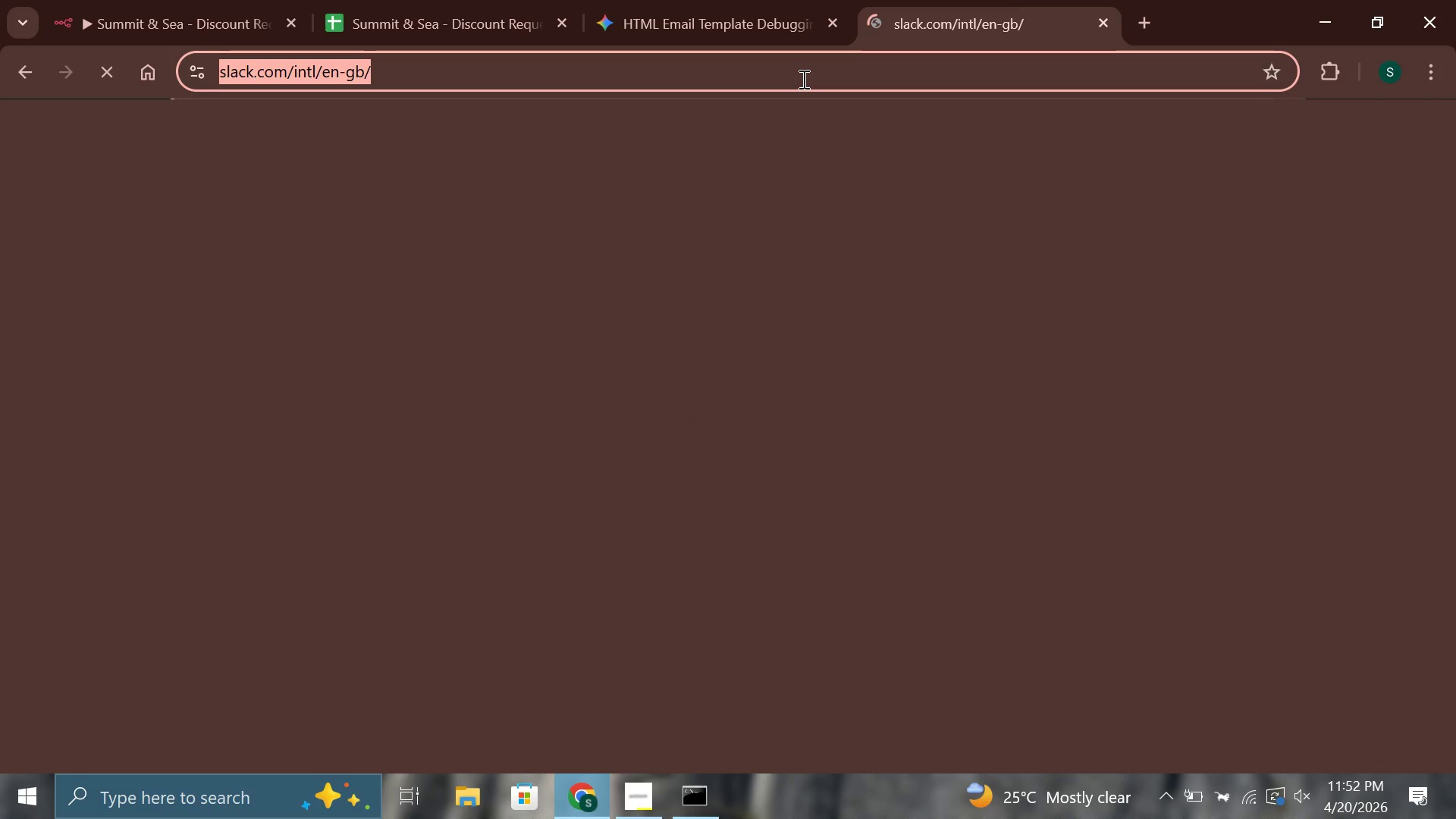 
type(slack)
 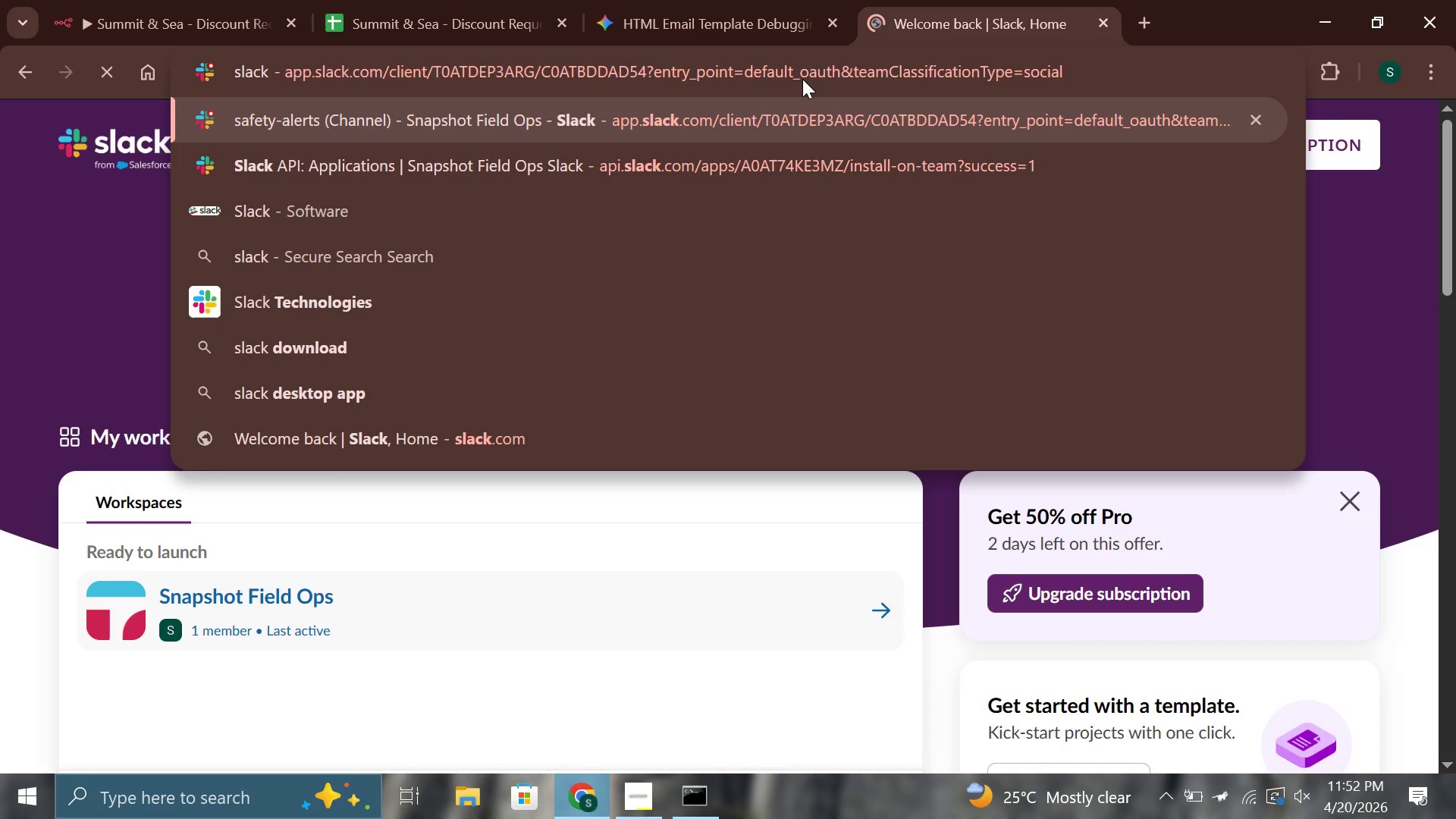 
key(ArrowDown)
 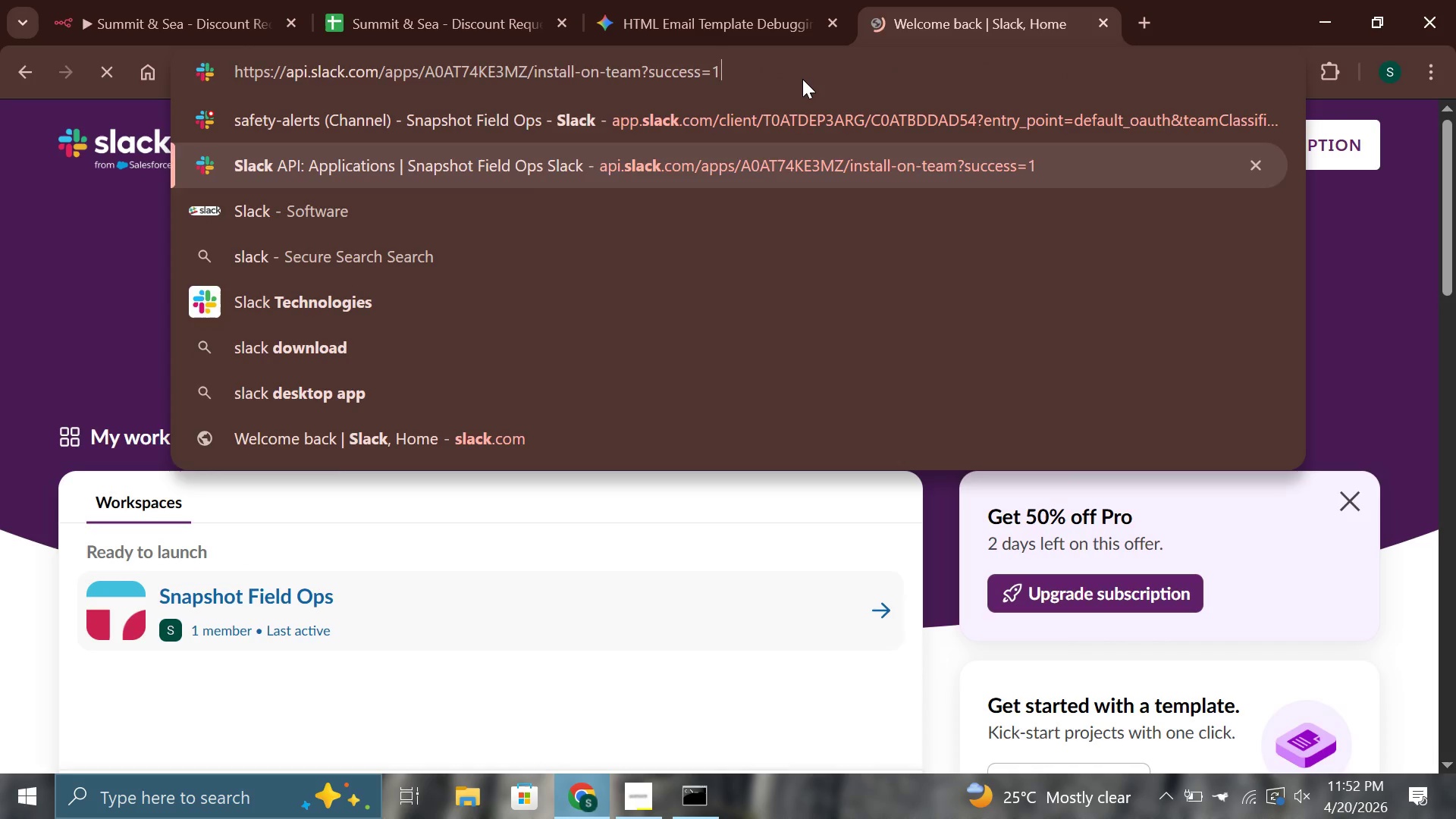 
key(ArrowDown)
 